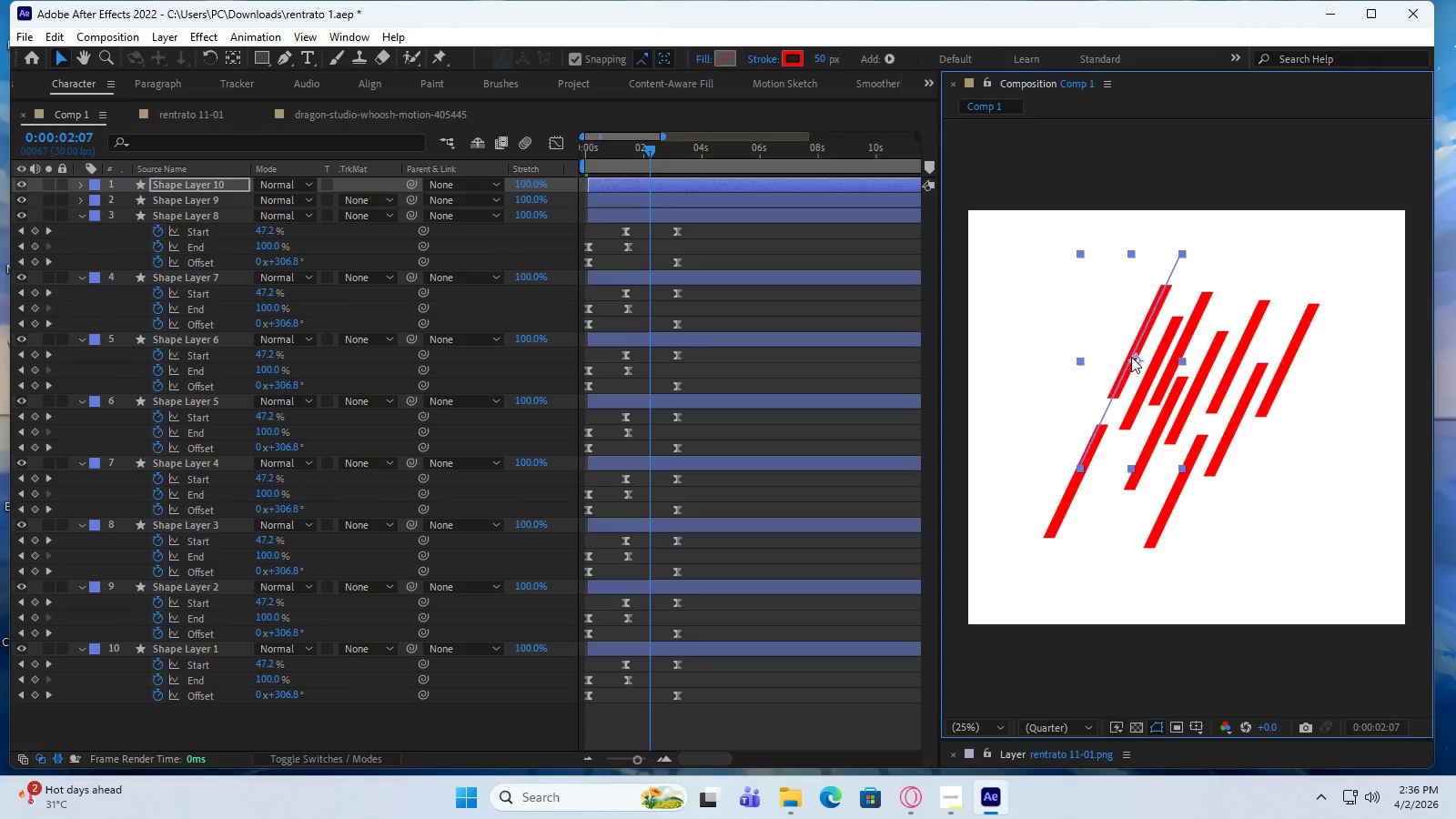 
hold_key(key=ControlLeft, duration=1.5)
 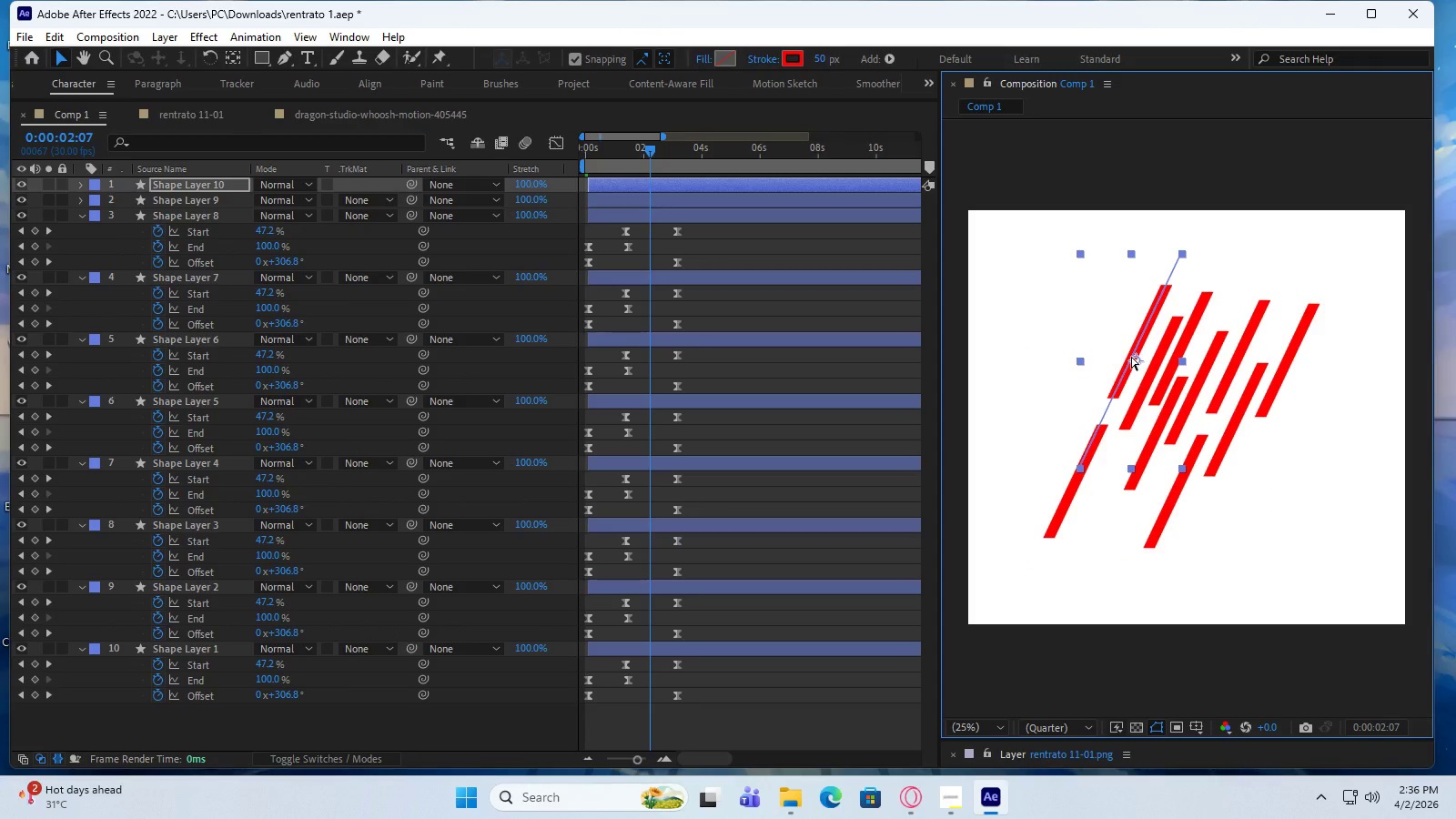 
hold_key(key=ControlLeft, duration=1.51)
 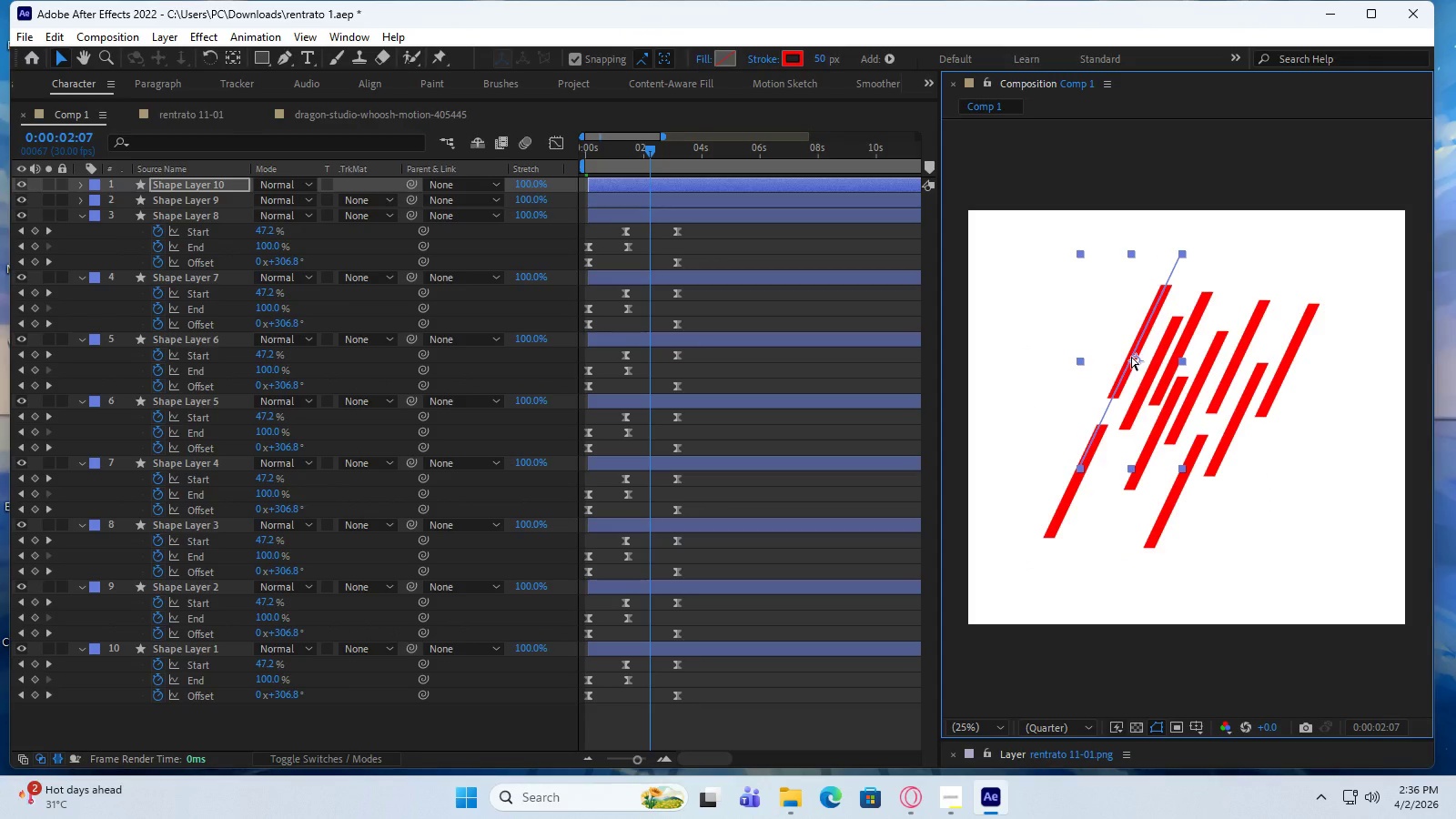 
key(Control+D)
 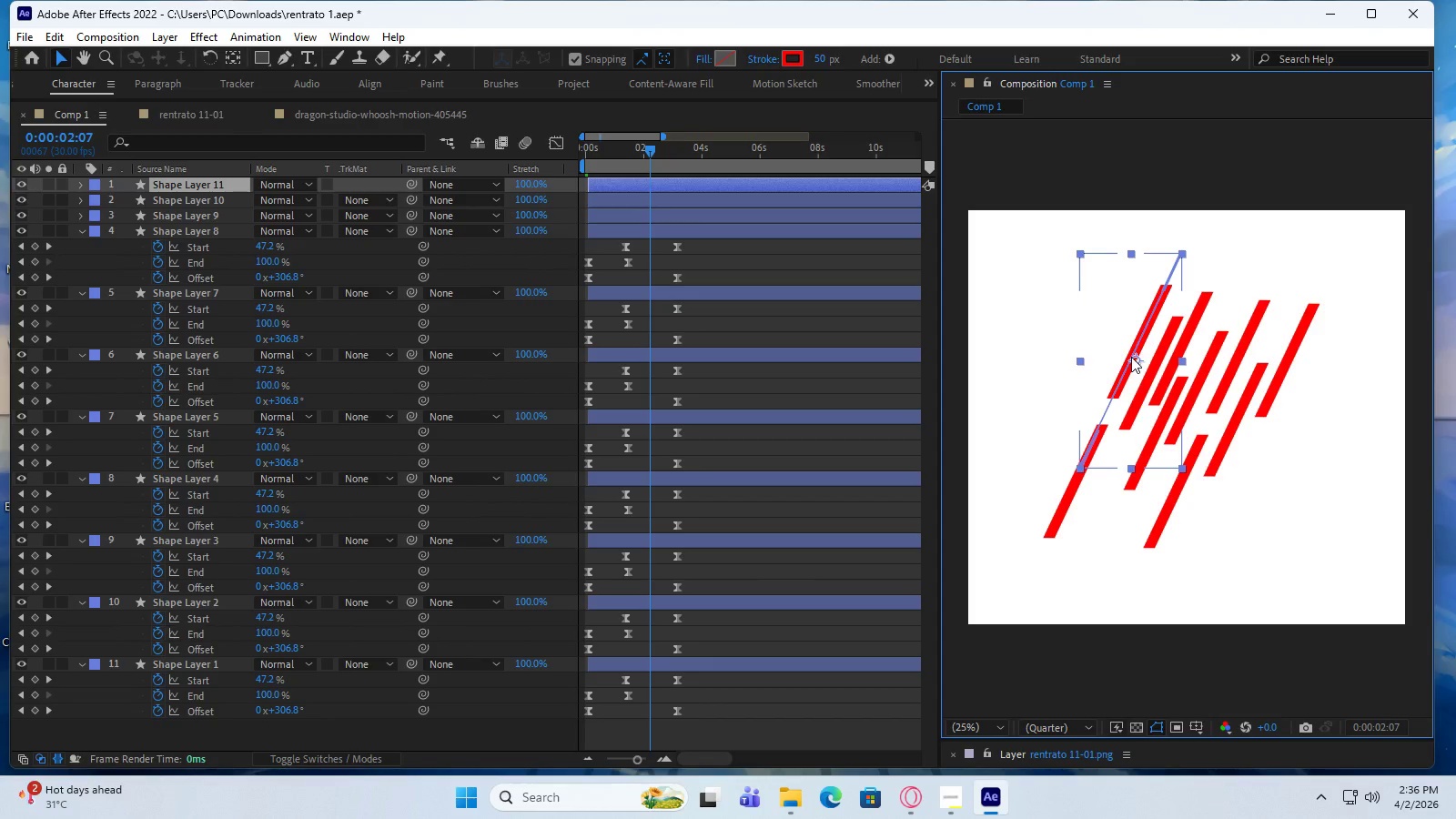 
left_click_drag(start_coordinate=[1131, 357], to_coordinate=[1088, 382])
 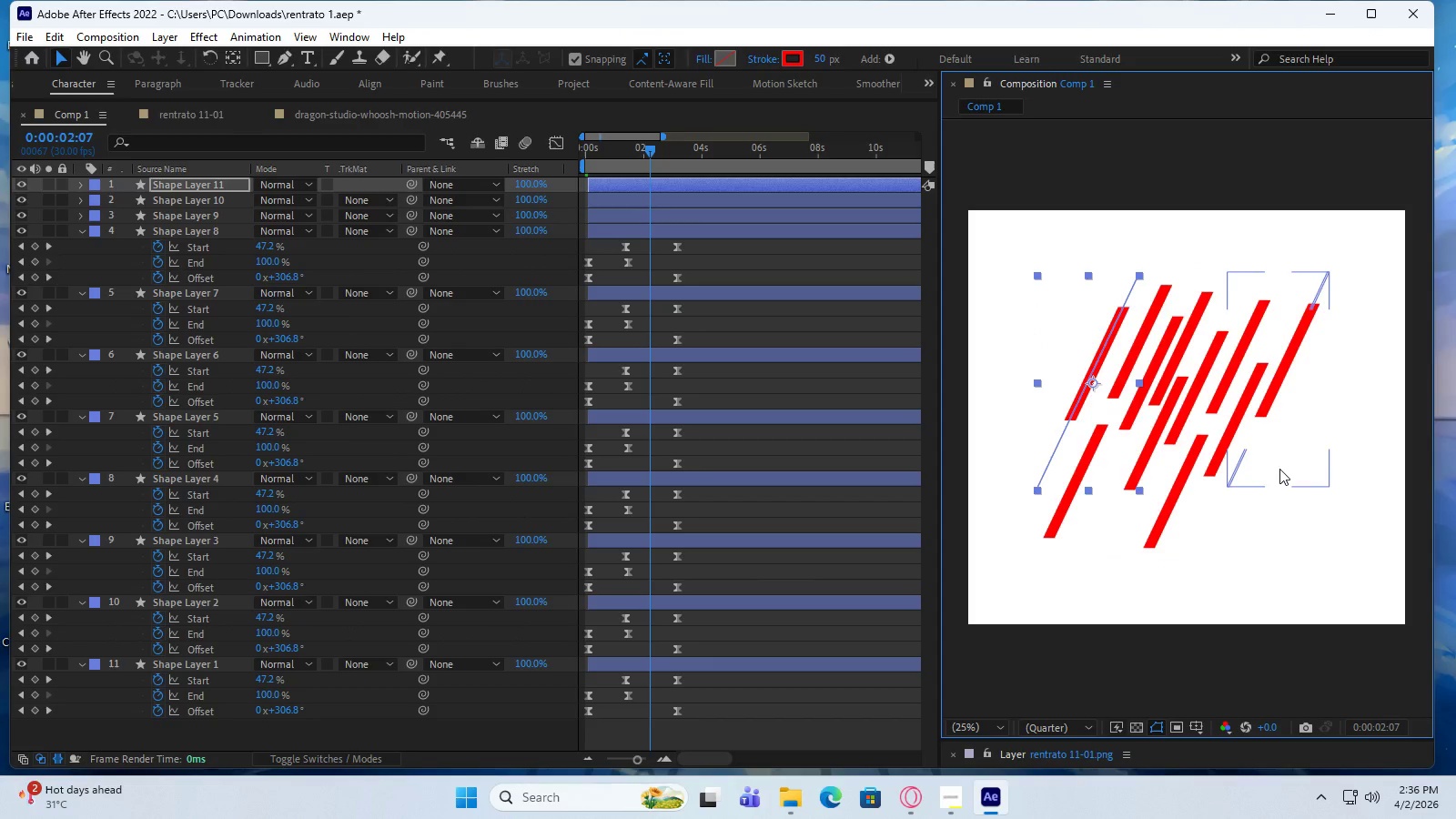 
key(Control+D)
 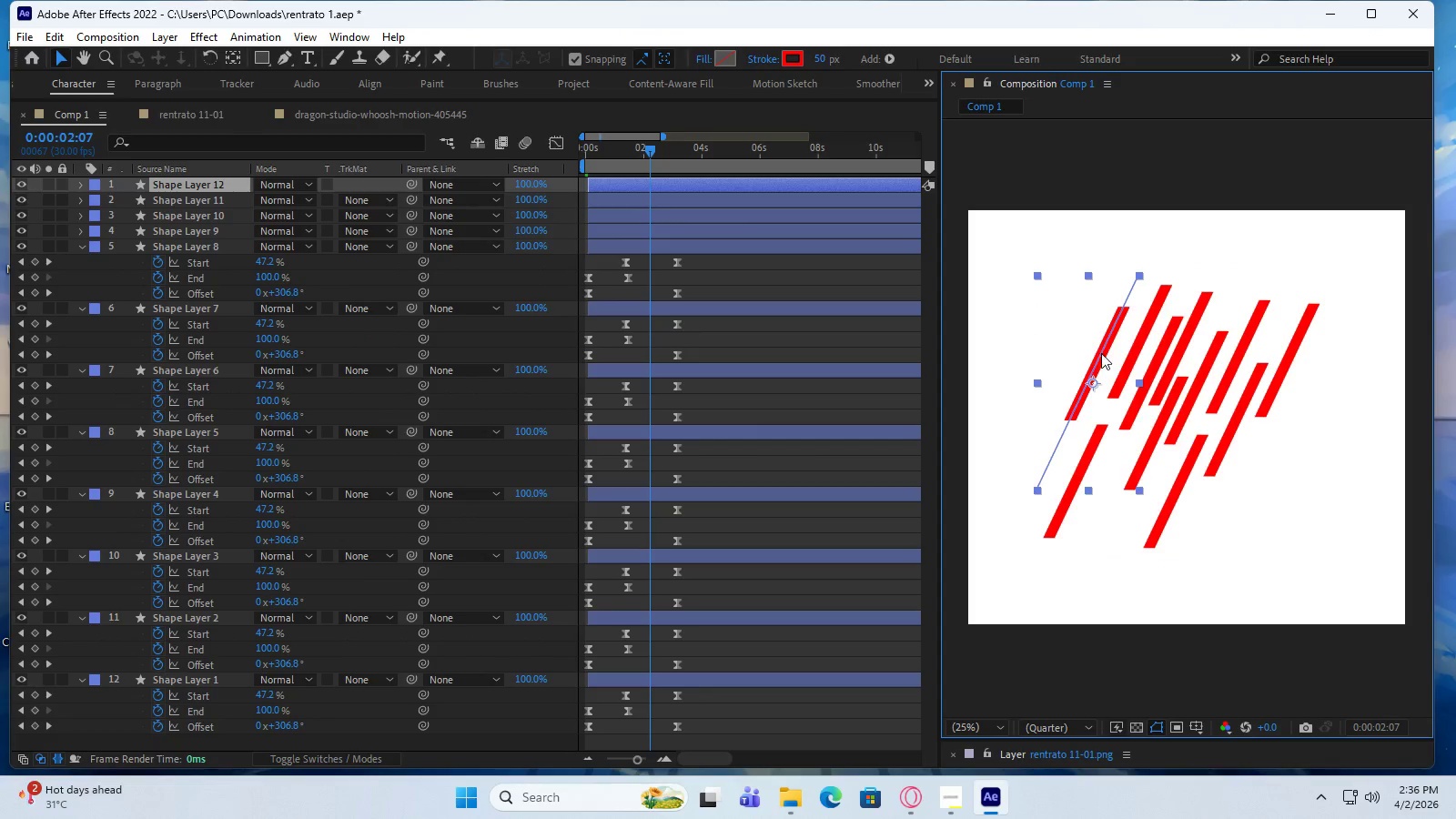 
left_click_drag(start_coordinate=[1097, 353], to_coordinate=[1234, 476])
 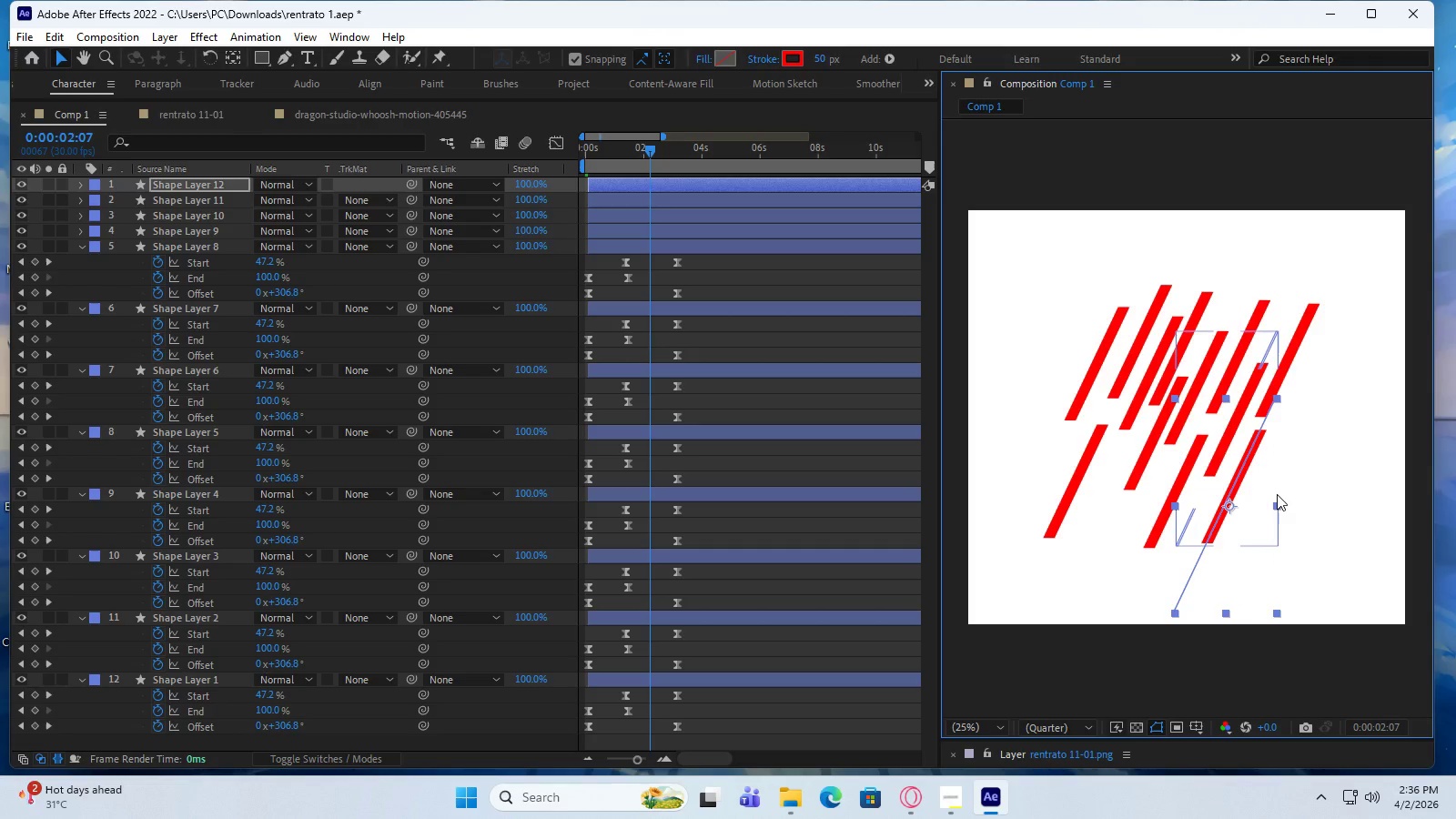 
key(Control+D)
 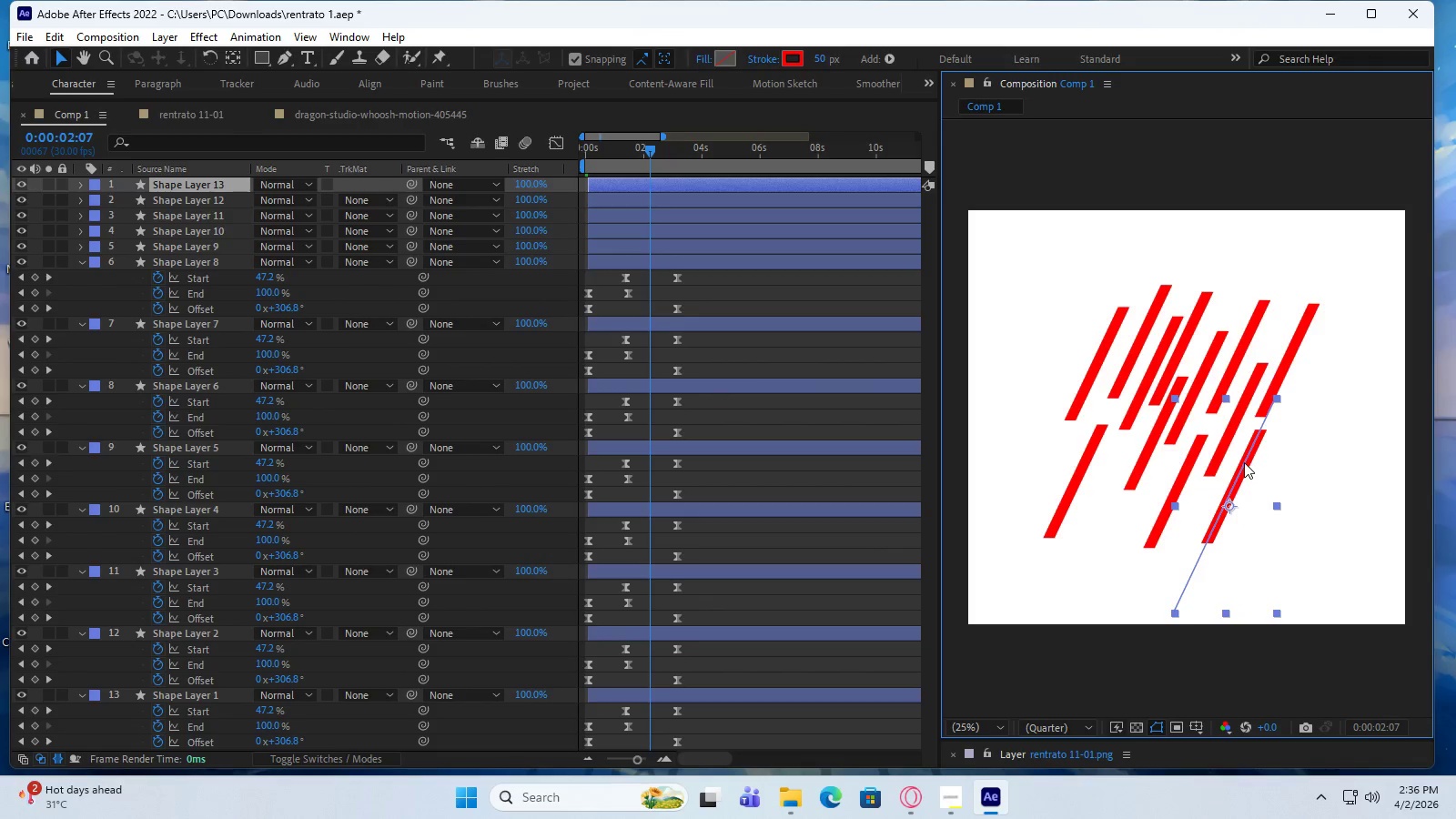 
left_click_drag(start_coordinate=[1244, 462], to_coordinate=[1296, 423])
 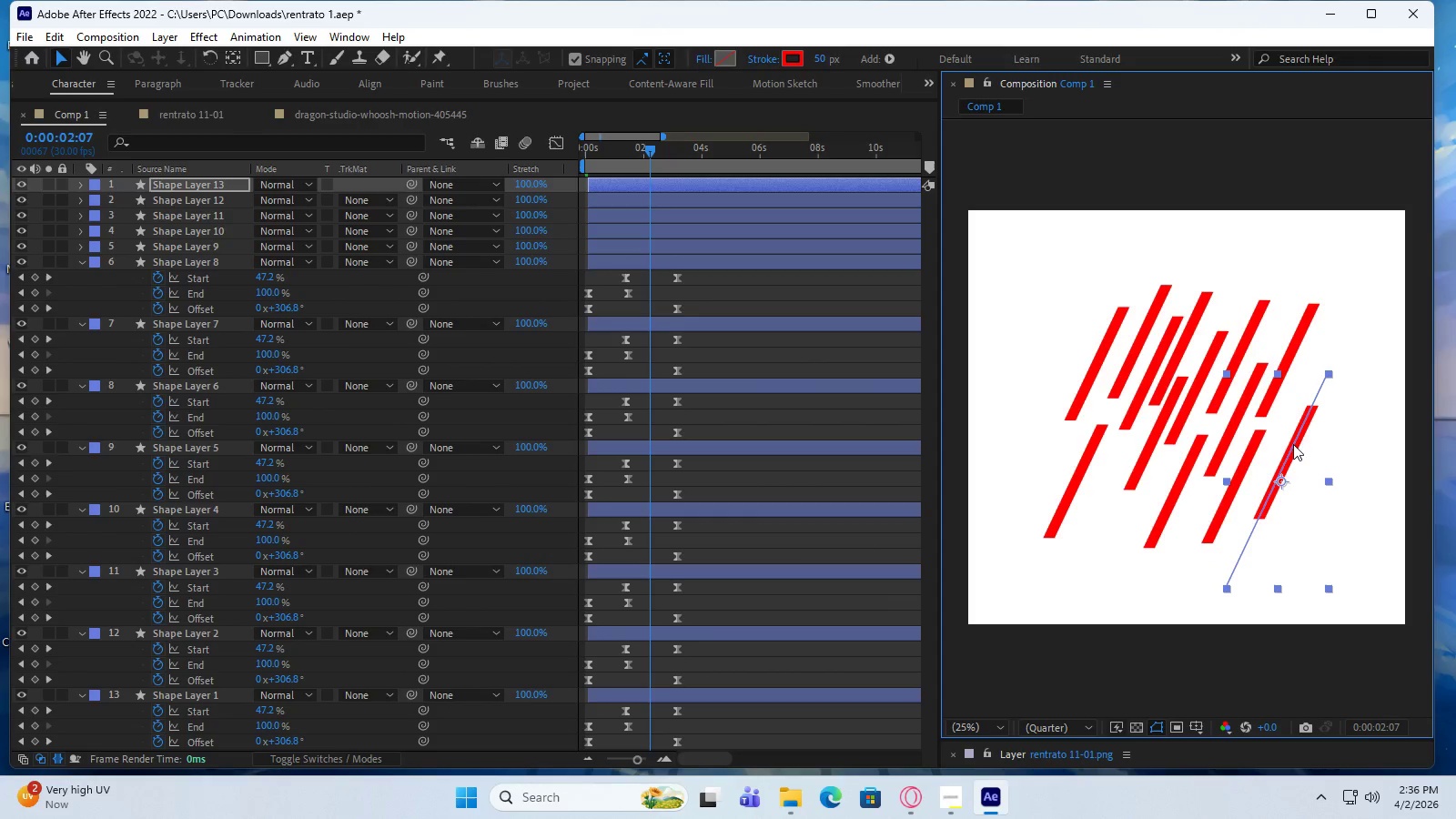 
left_click_drag(start_coordinate=[1291, 444], to_coordinate=[1285, 433])
 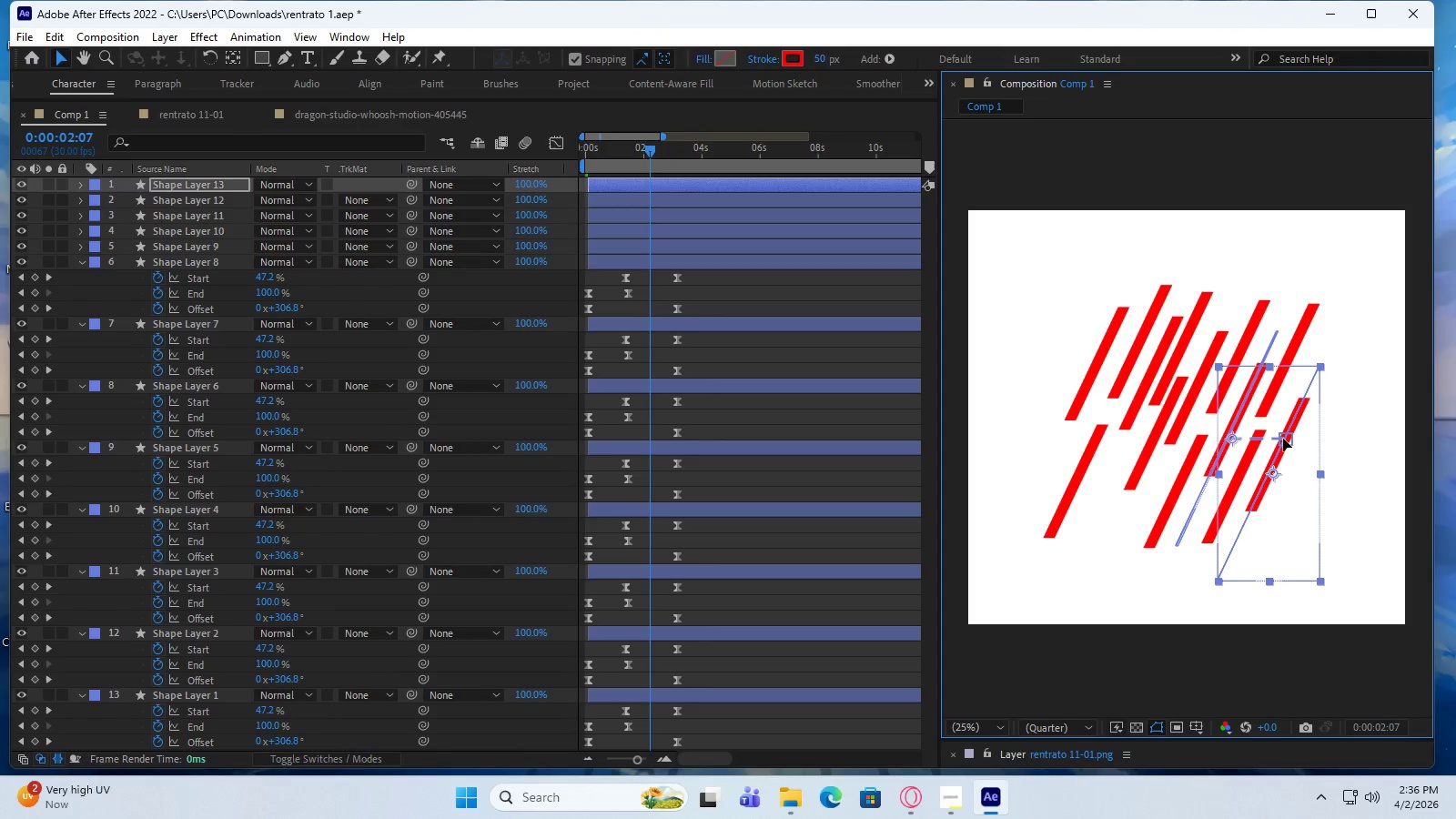 
wait(6.83)
 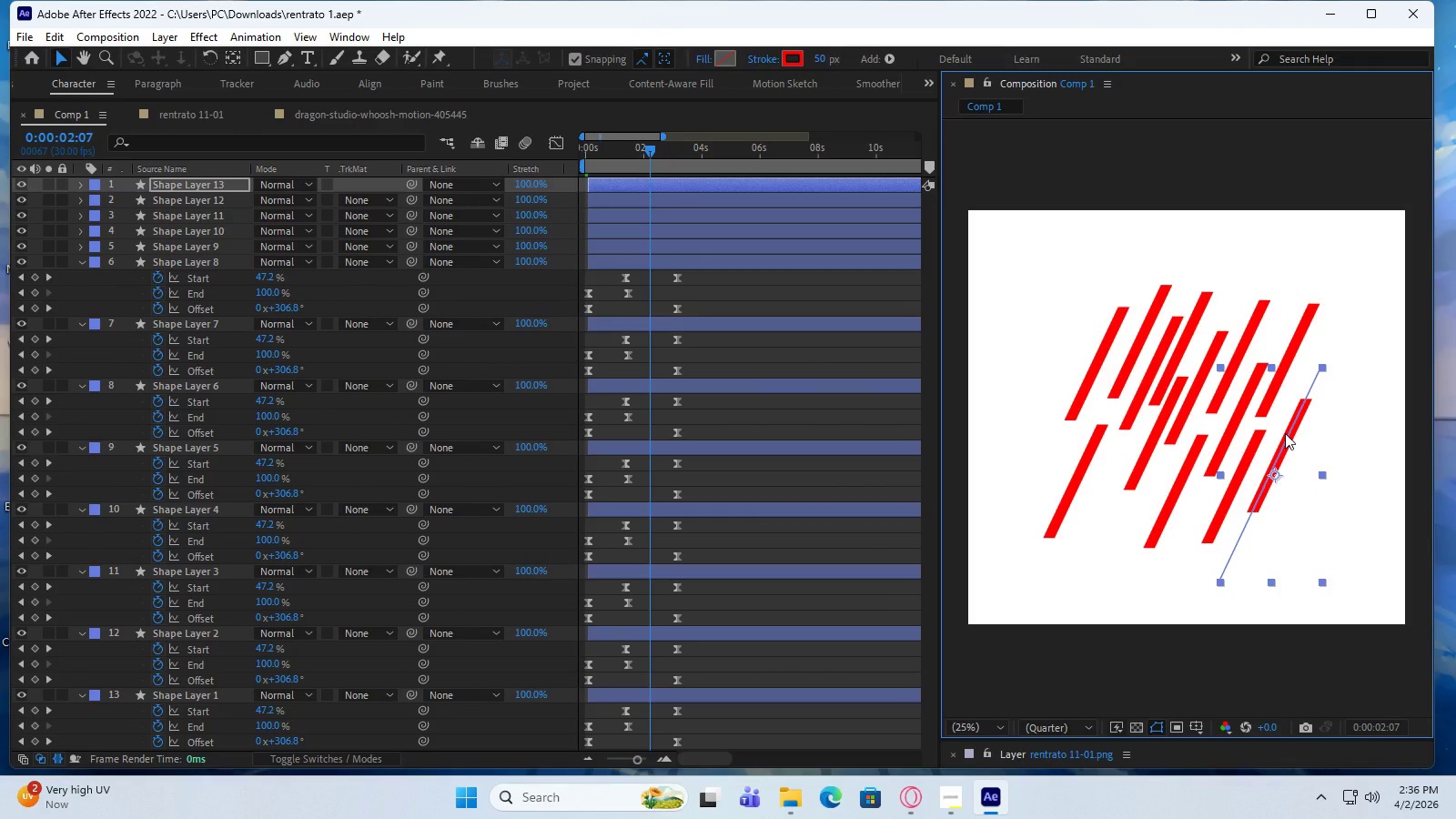 
left_click([1285, 439])
 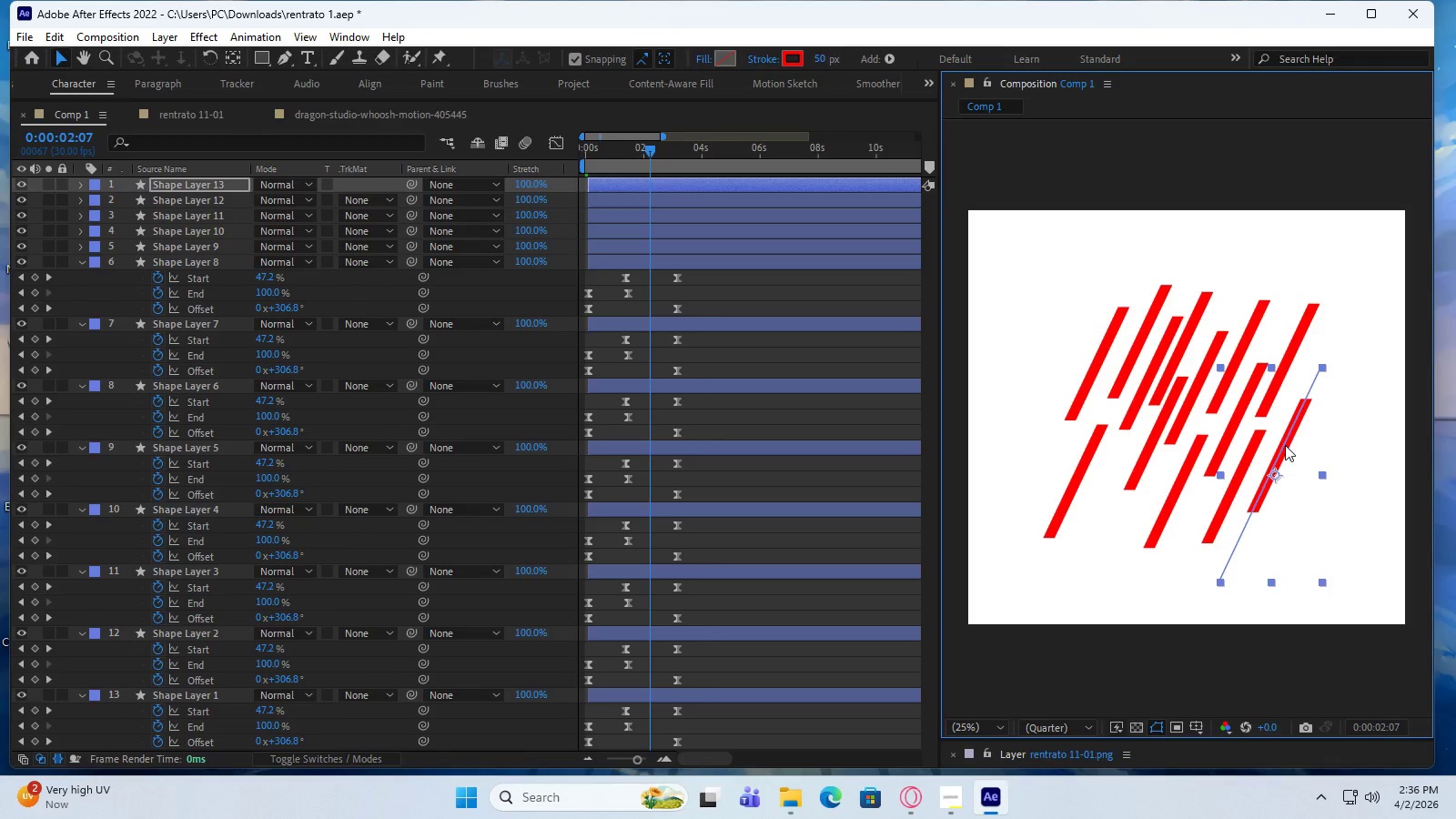 
key(Control+D)
 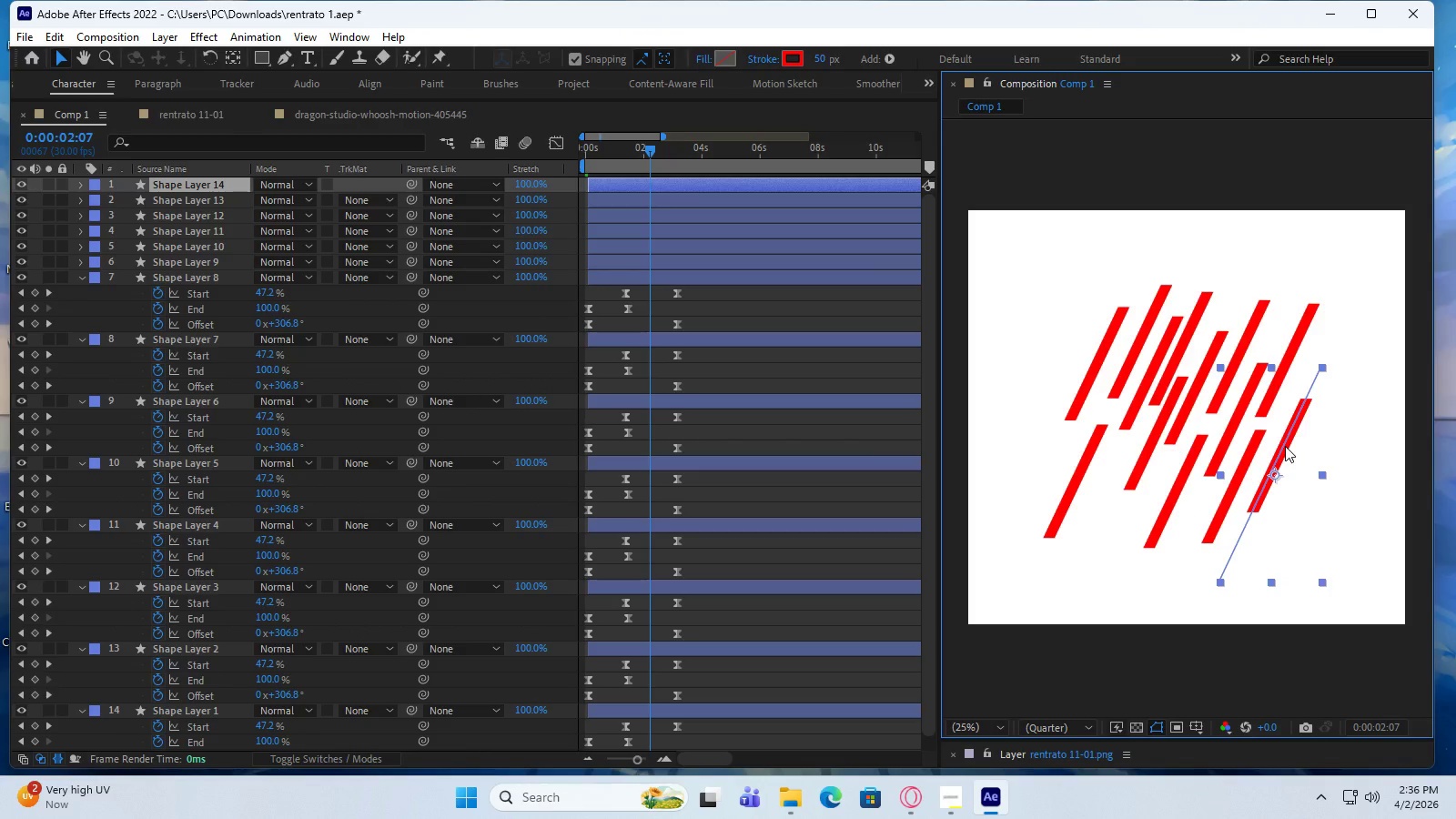 
left_click_drag(start_coordinate=[1285, 446], to_coordinate=[1050, 410])
 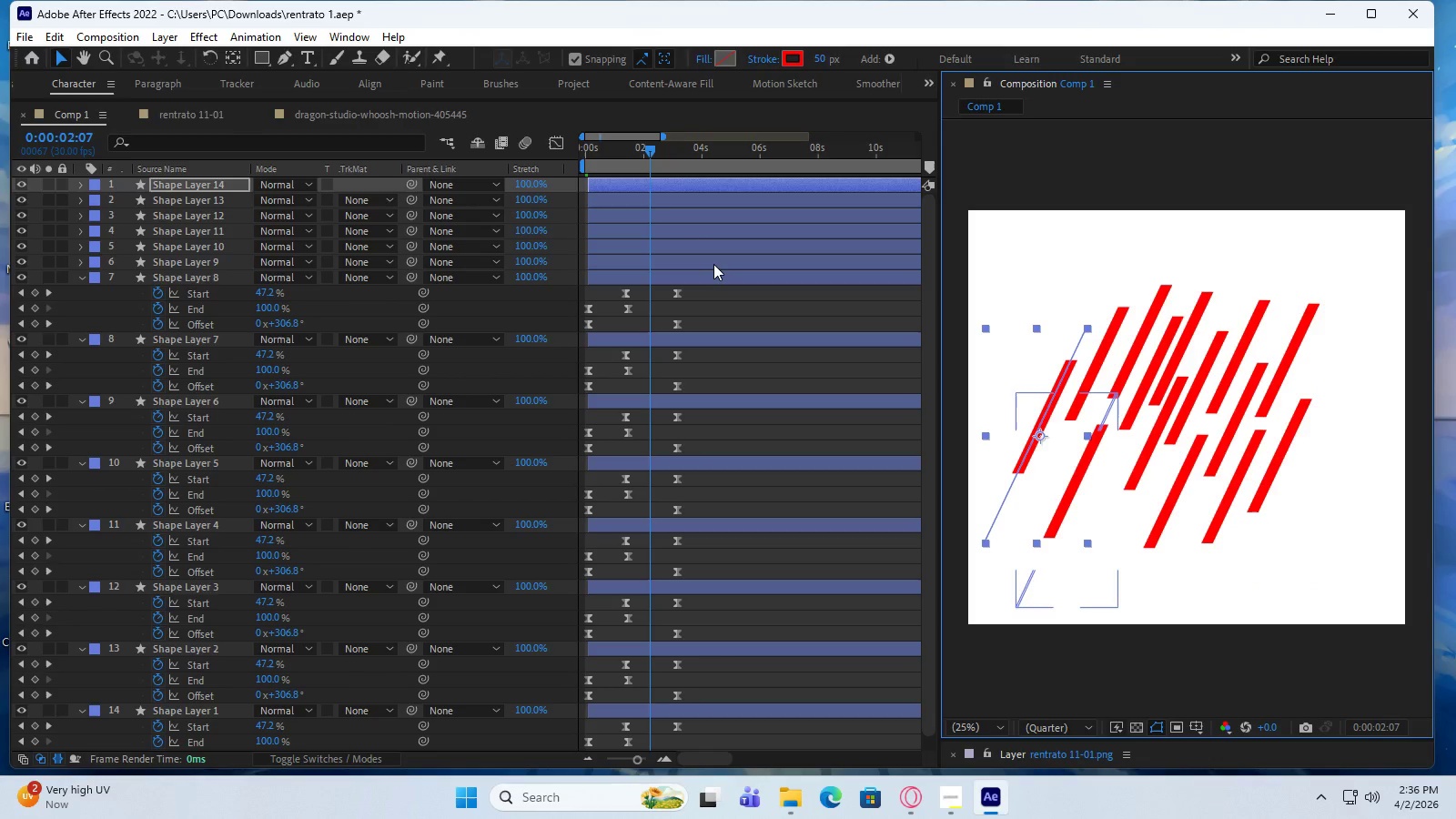 
wait(8.48)
 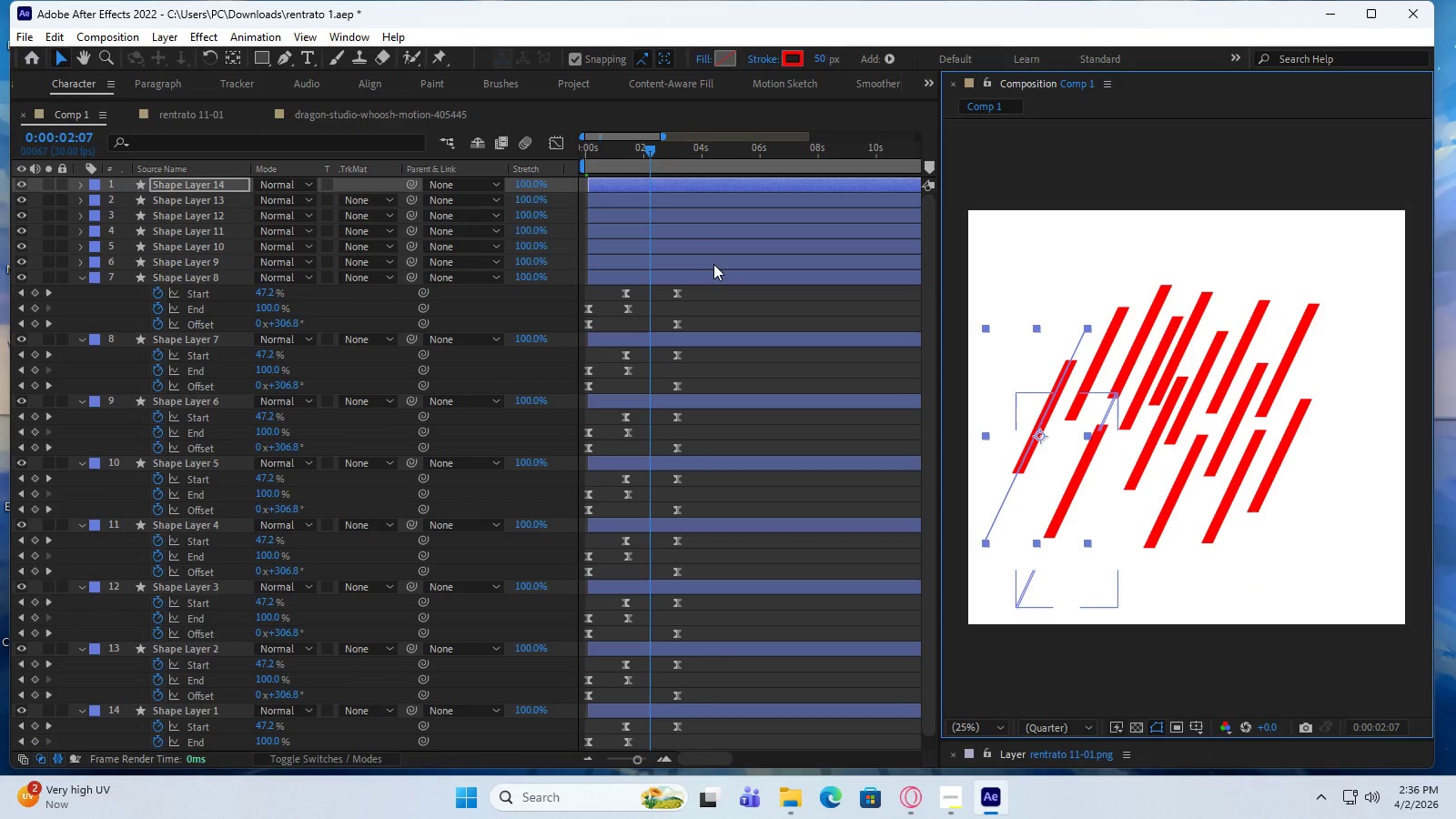 
left_click_drag(start_coordinate=[650, 148], to_coordinate=[654, 192])
 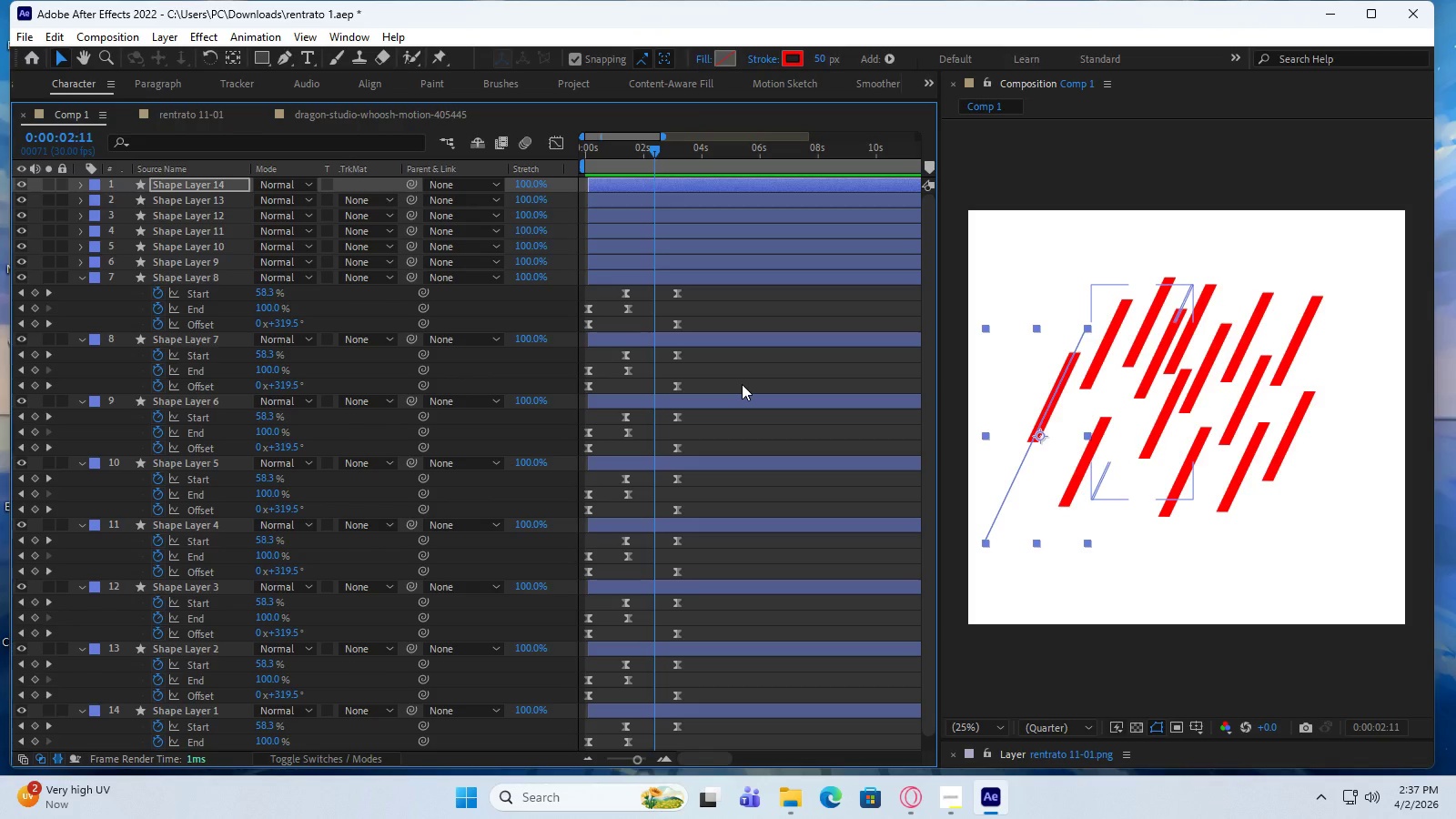 
wait(11.05)
 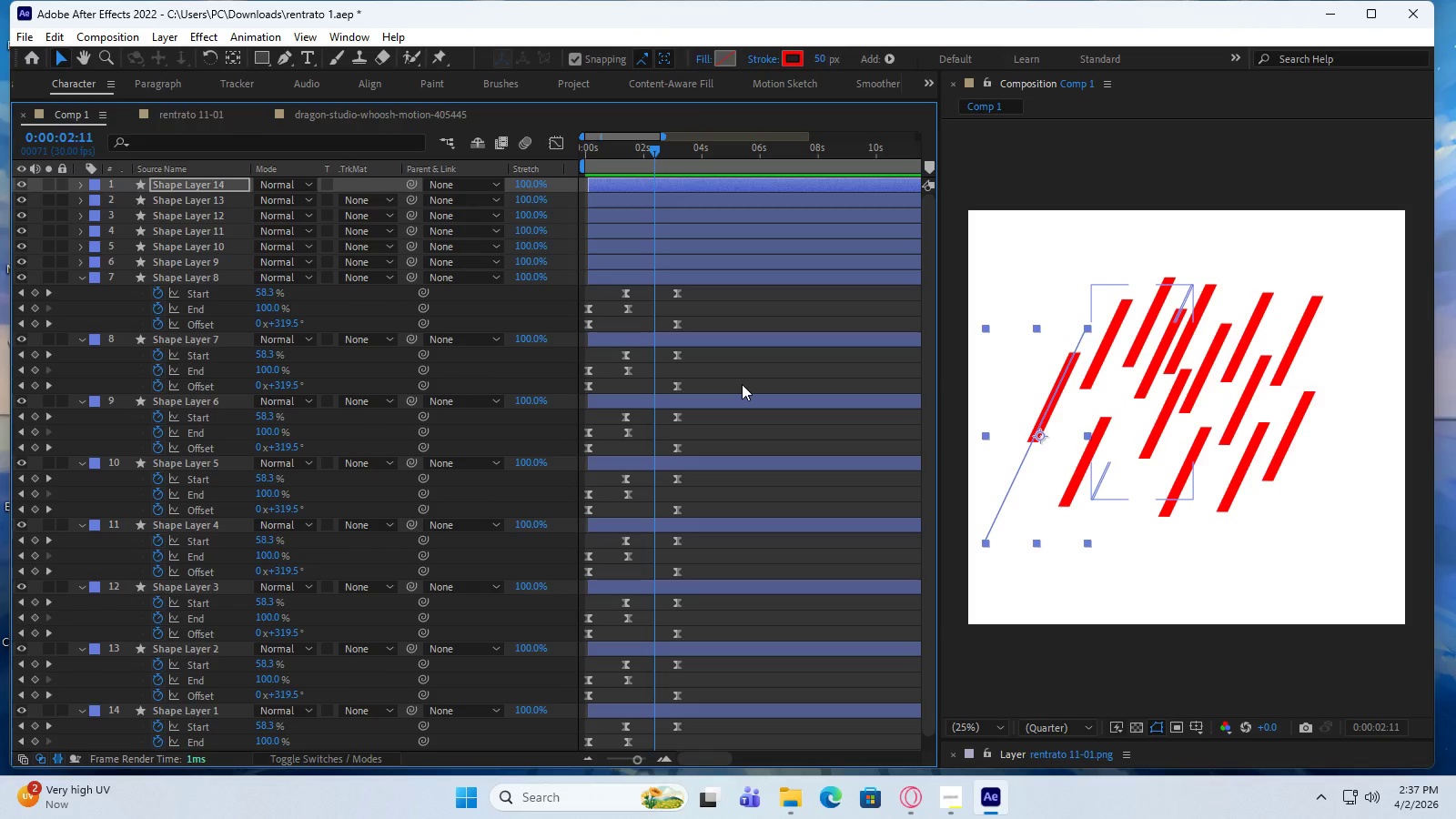 
left_click_drag(start_coordinate=[662, 136], to_coordinate=[668, 137])
 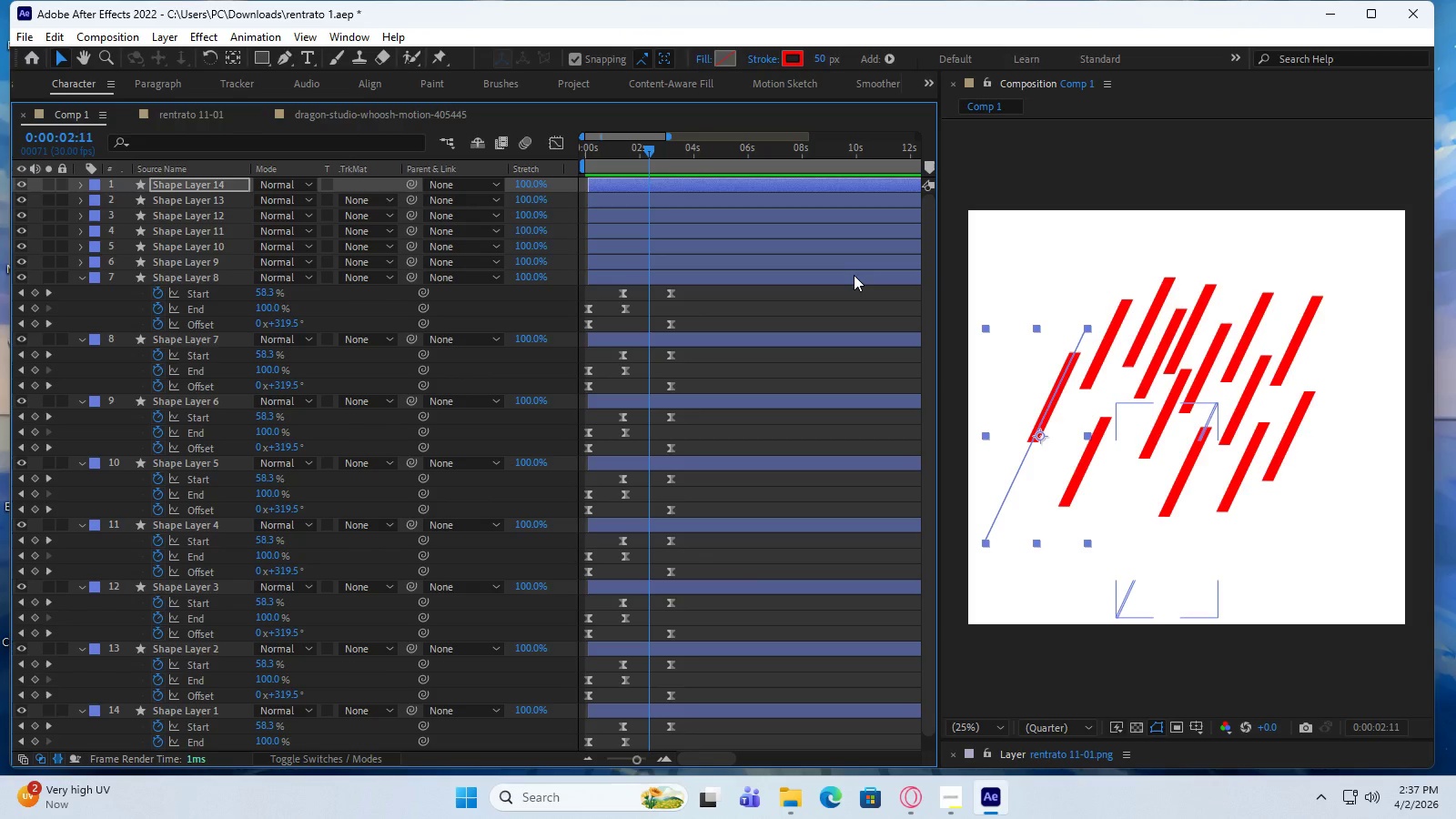 
wait(17.77)
 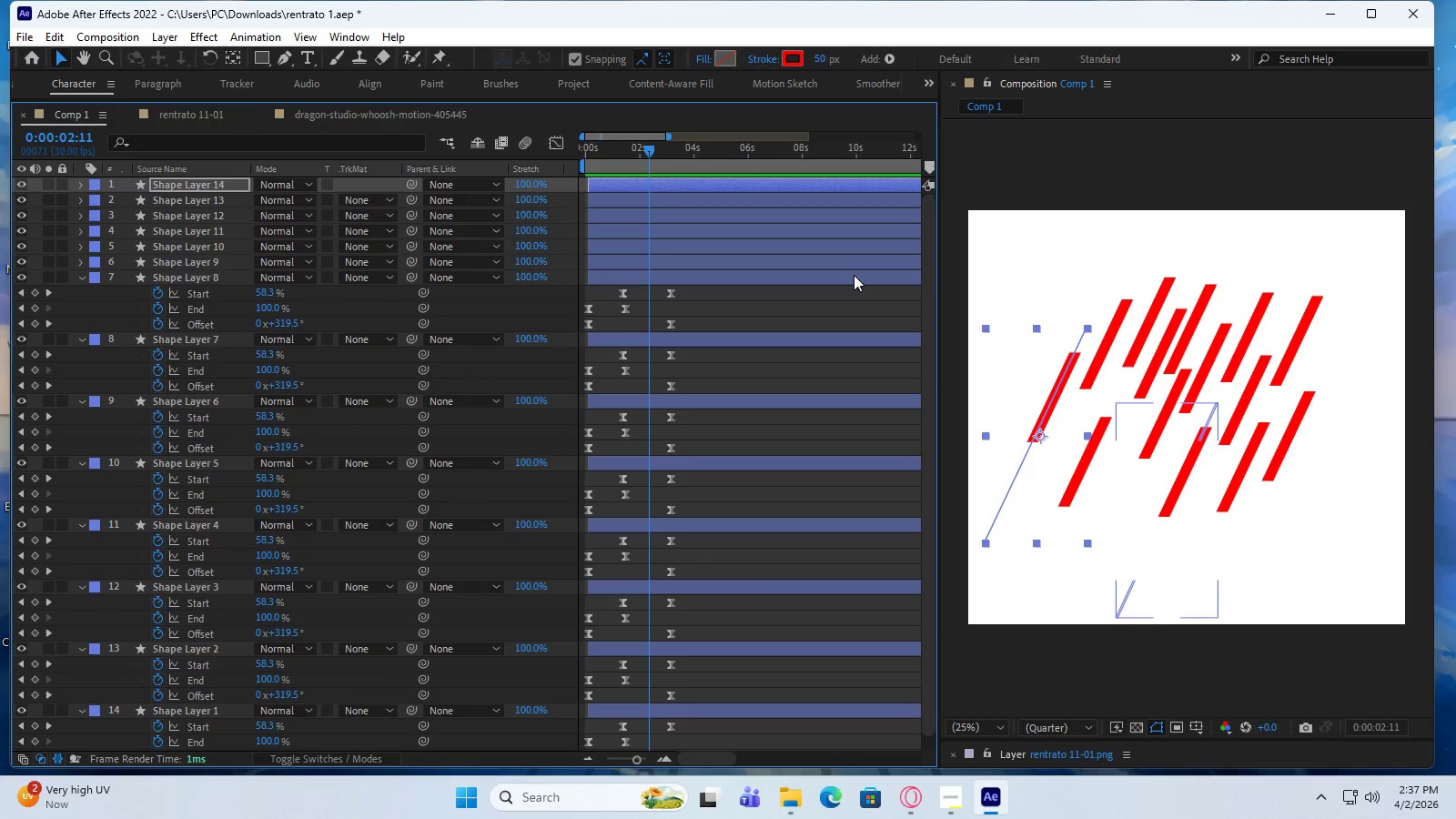 
mouse_move([673, 135])
 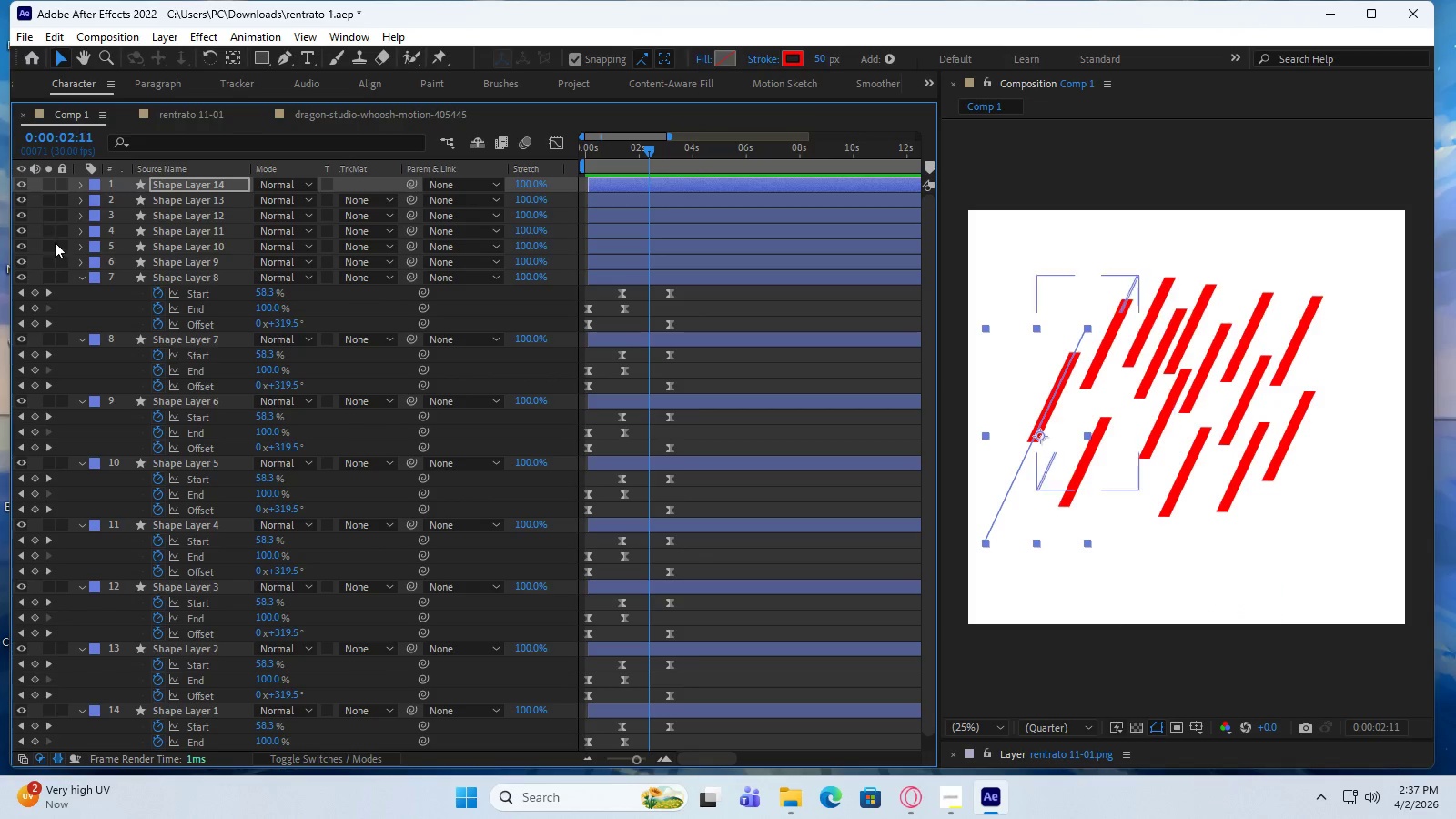 
wait(13.72)
 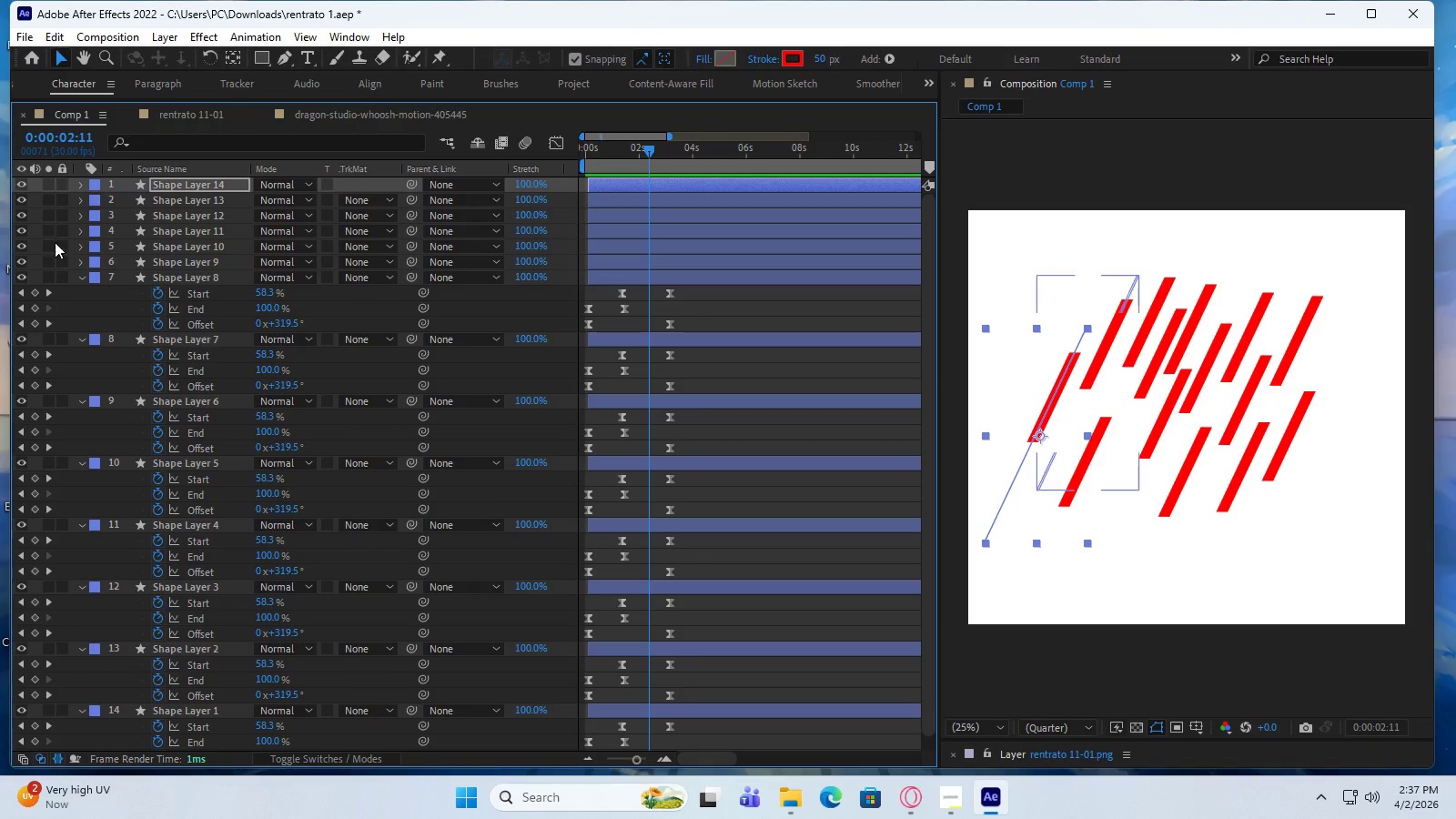 
left_click_drag(start_coordinate=[819, 55], to_coordinate=[798, 58])
 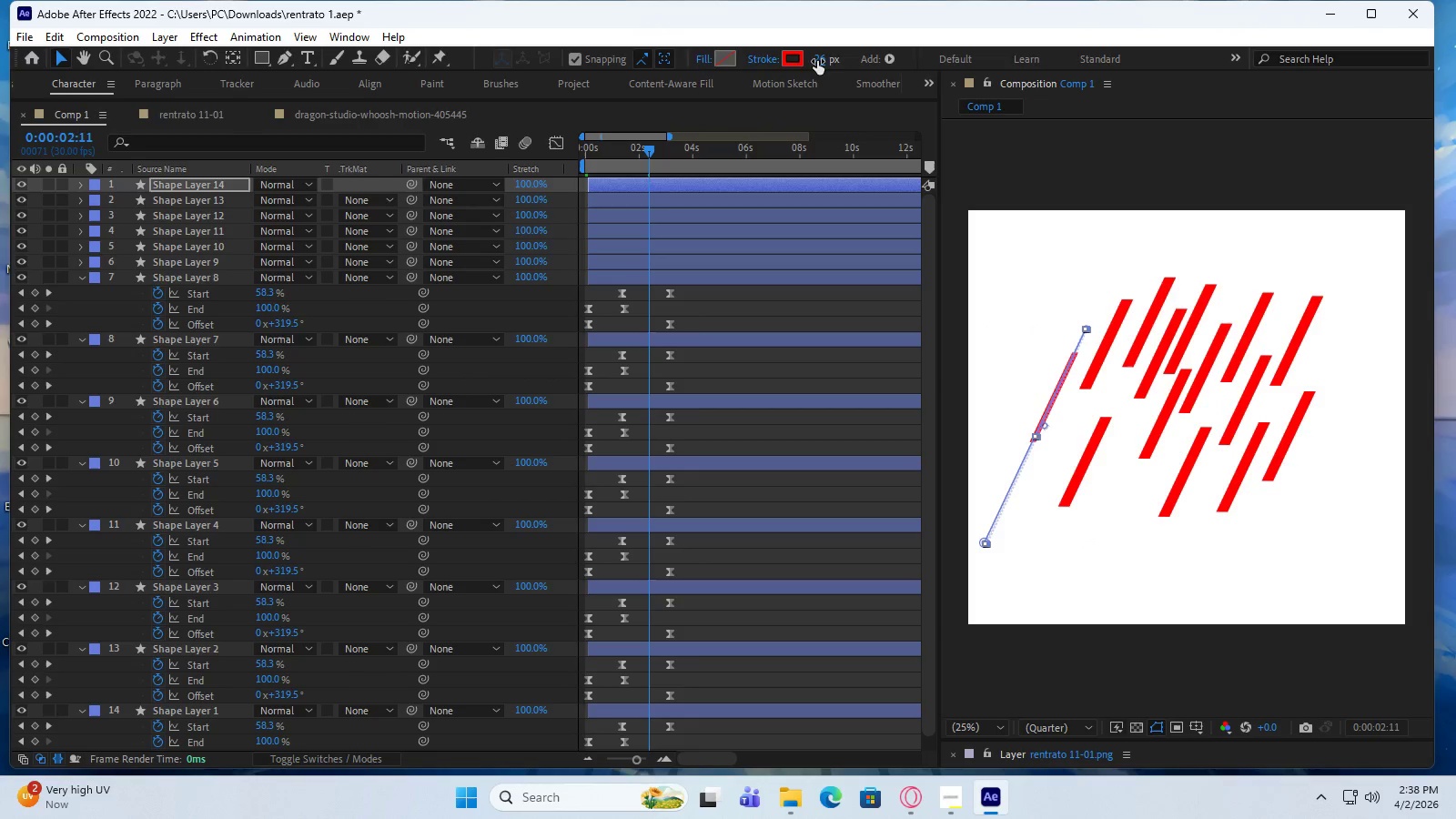 
left_click([817, 61])
 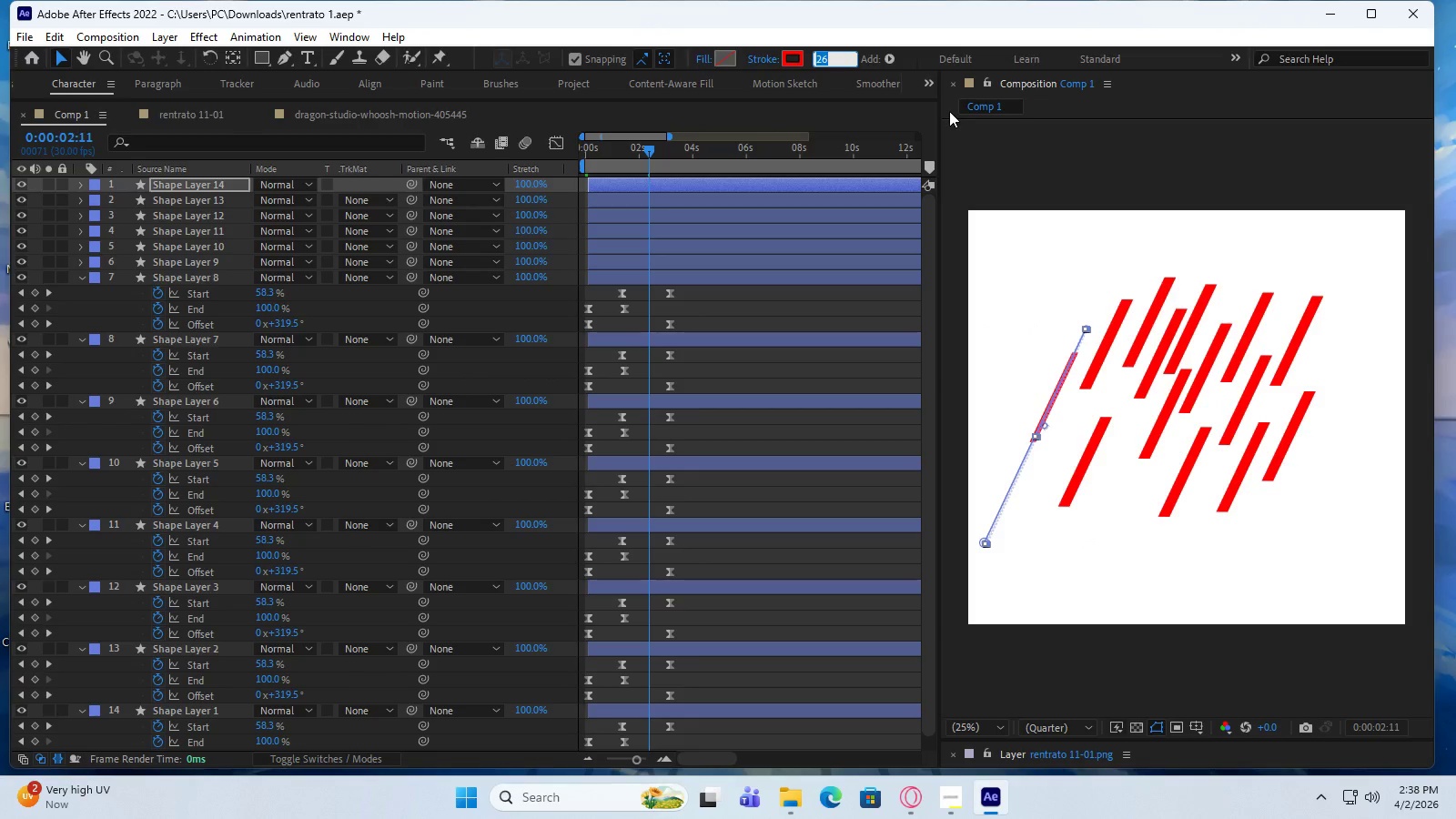 
key(Numpad1)
 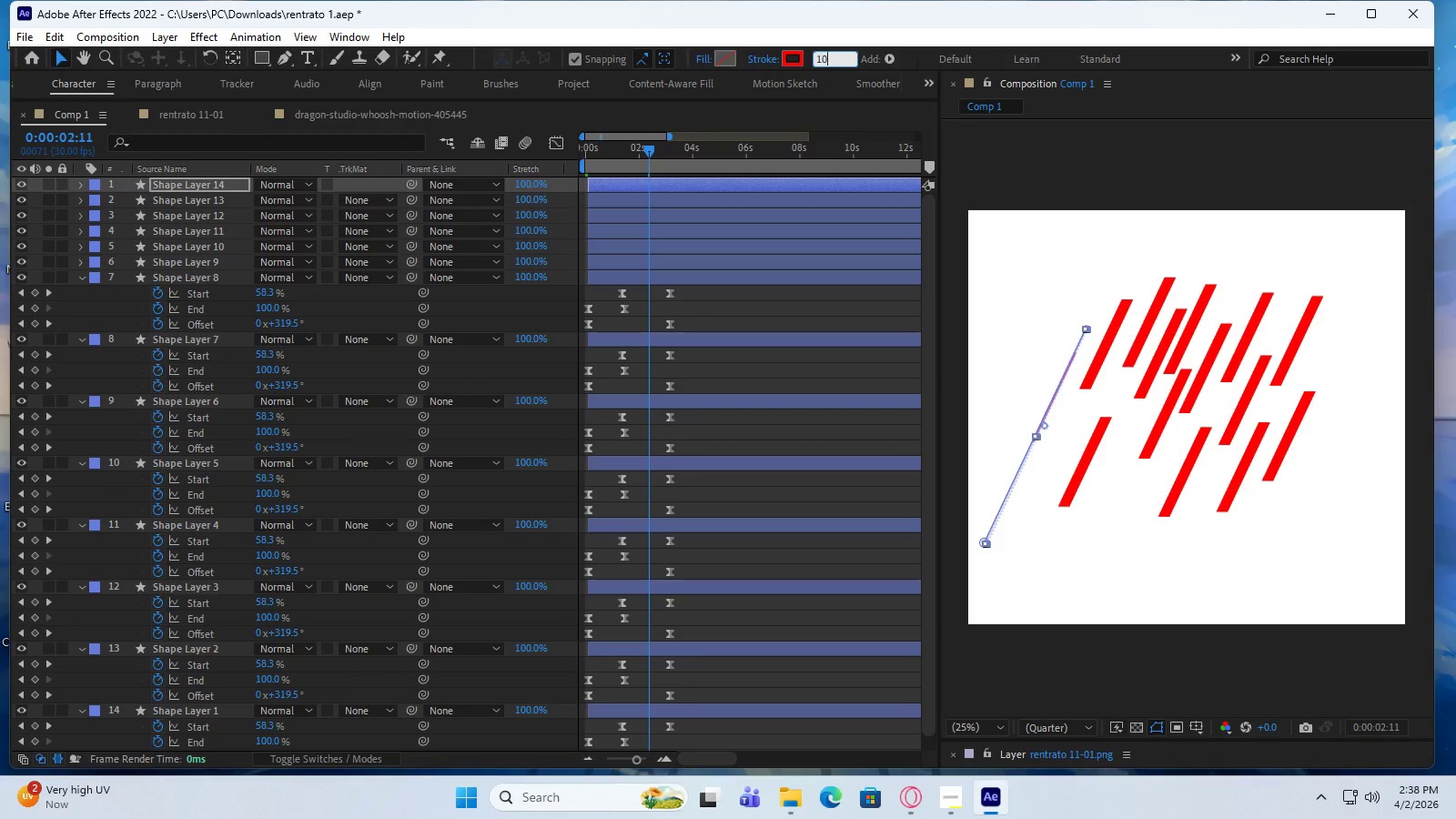 
key(Numpad0)
 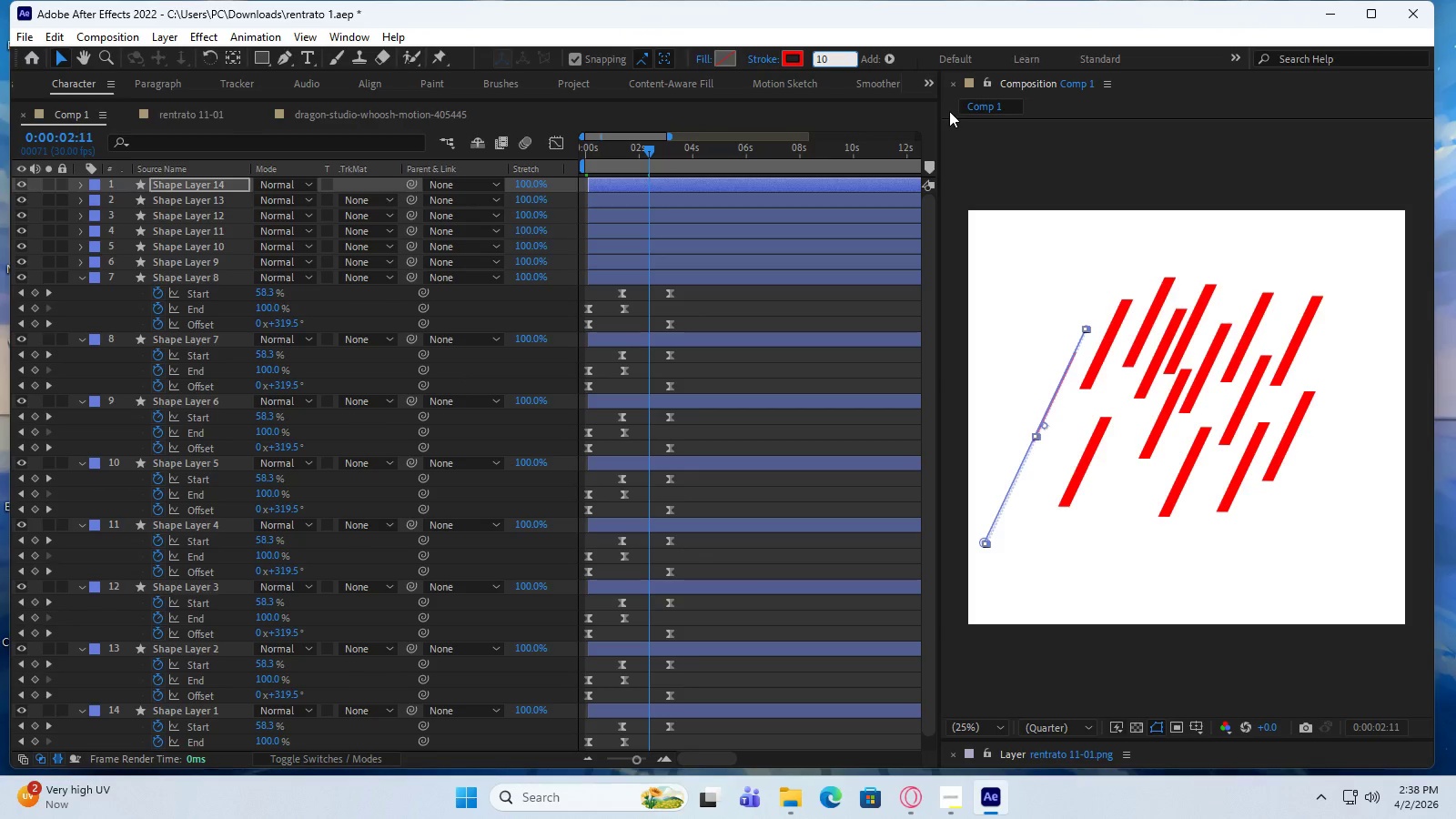 
wait(5.06)
 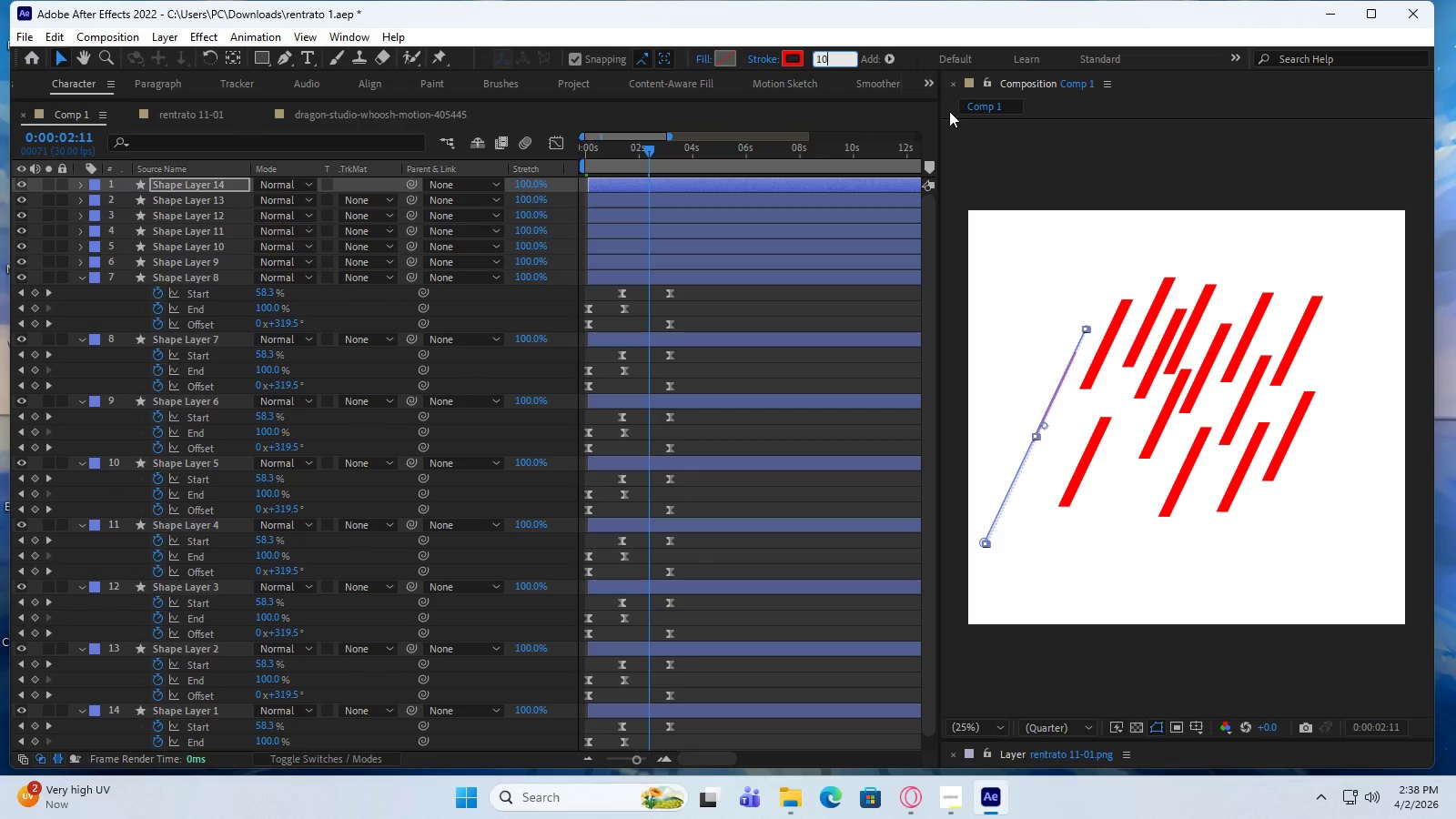 
key(Backspace)
 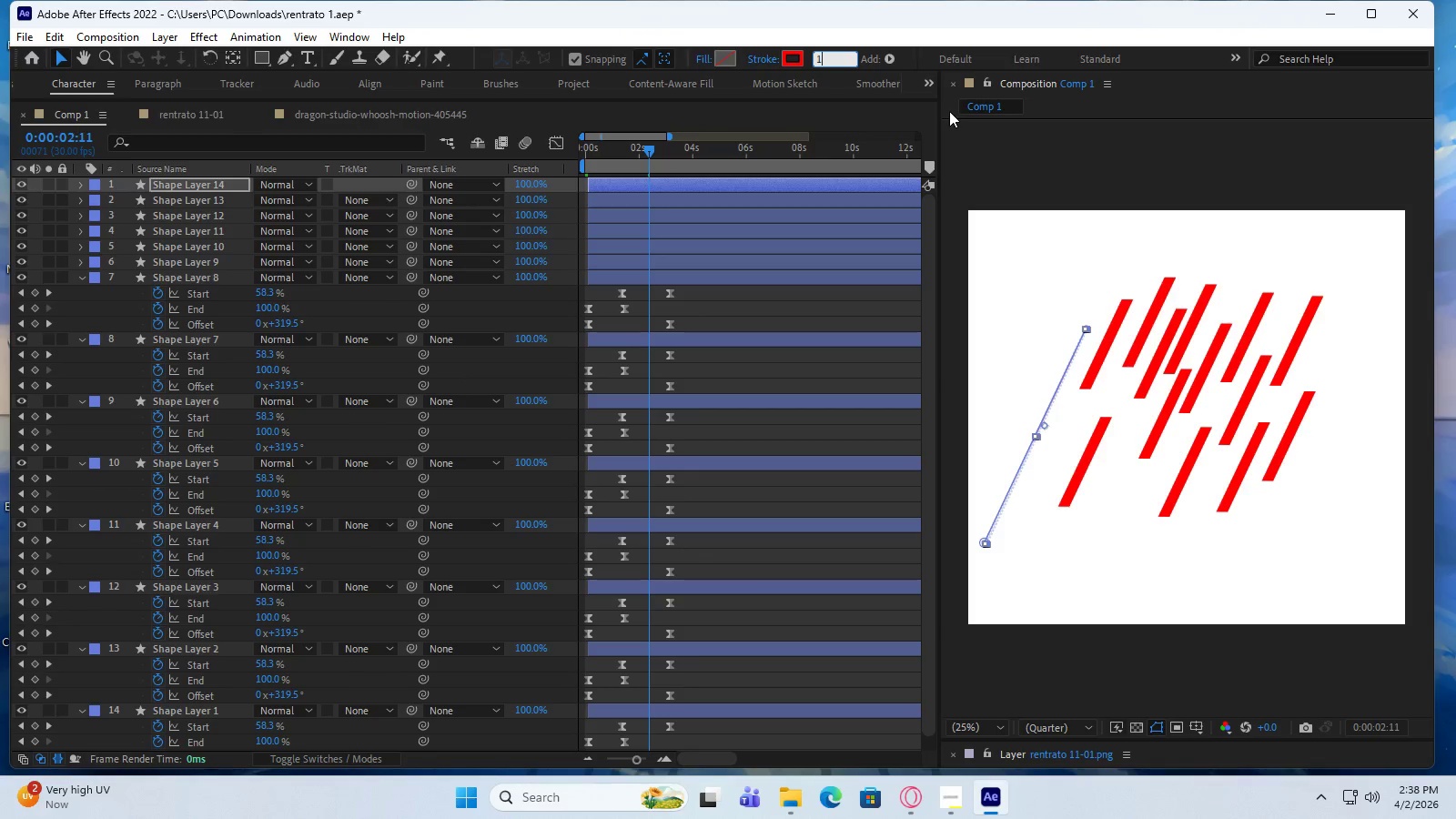 
key(Numpad5)
 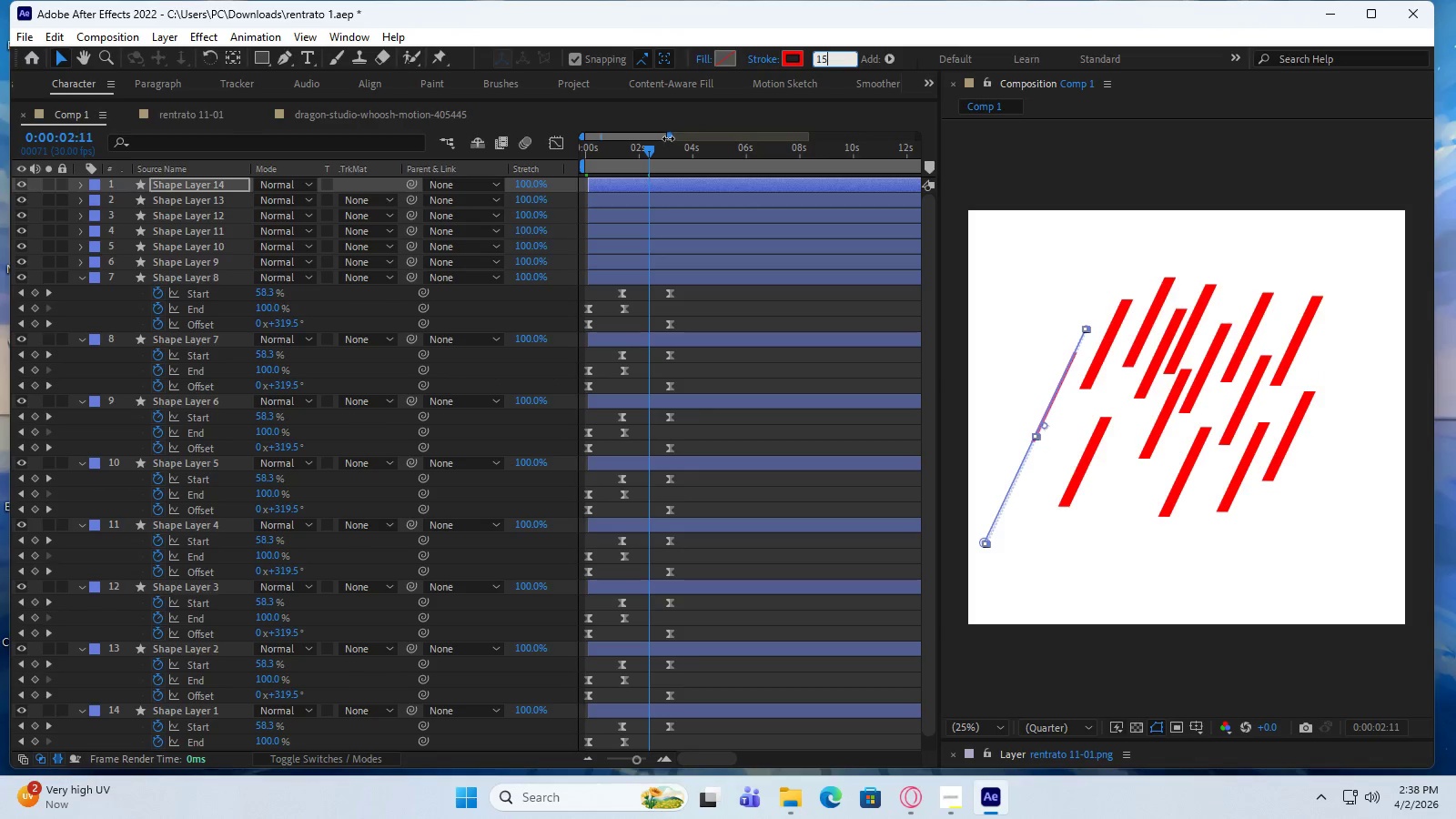 
wait(5.92)
 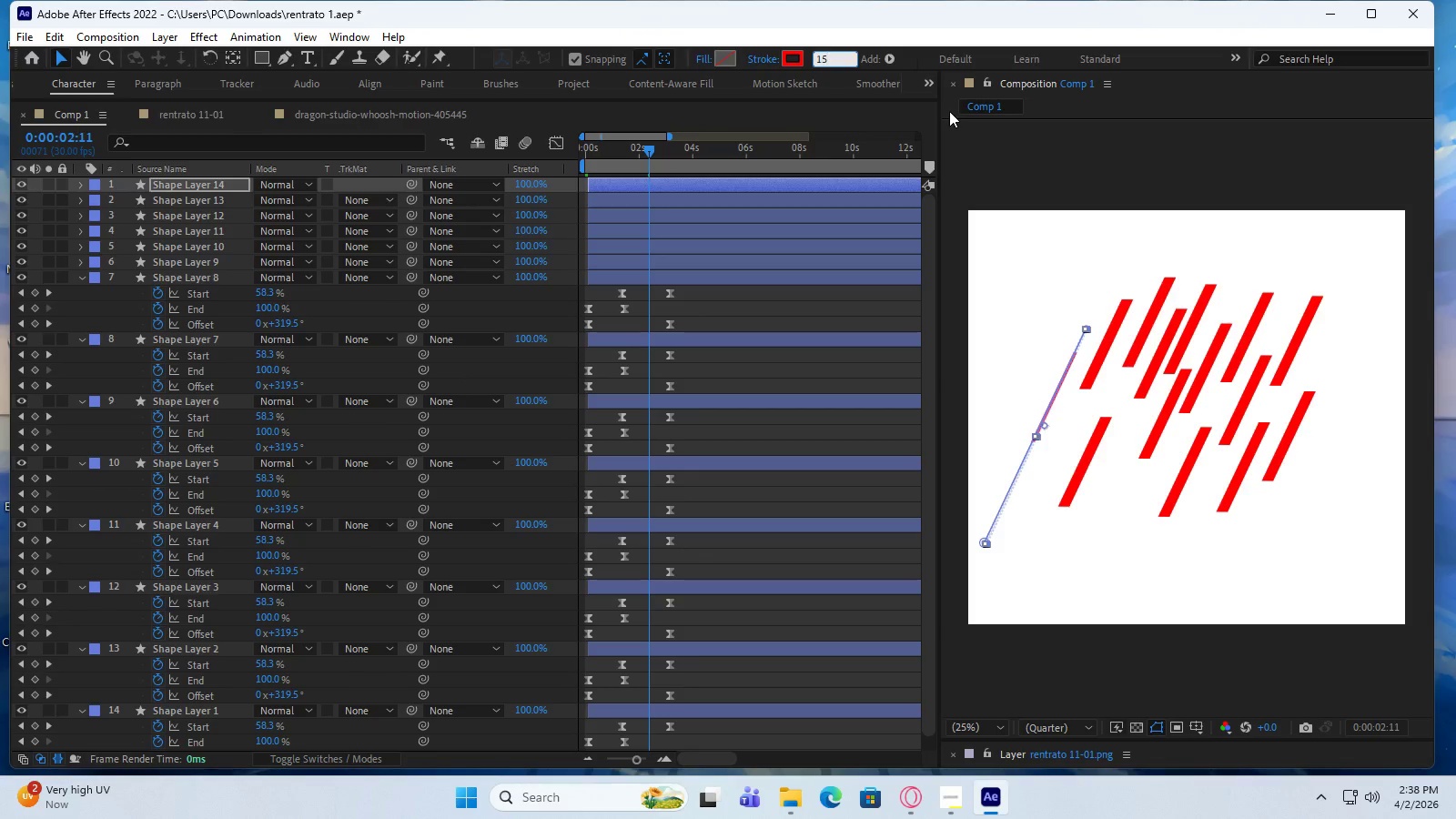 
left_click([1287, 432])
 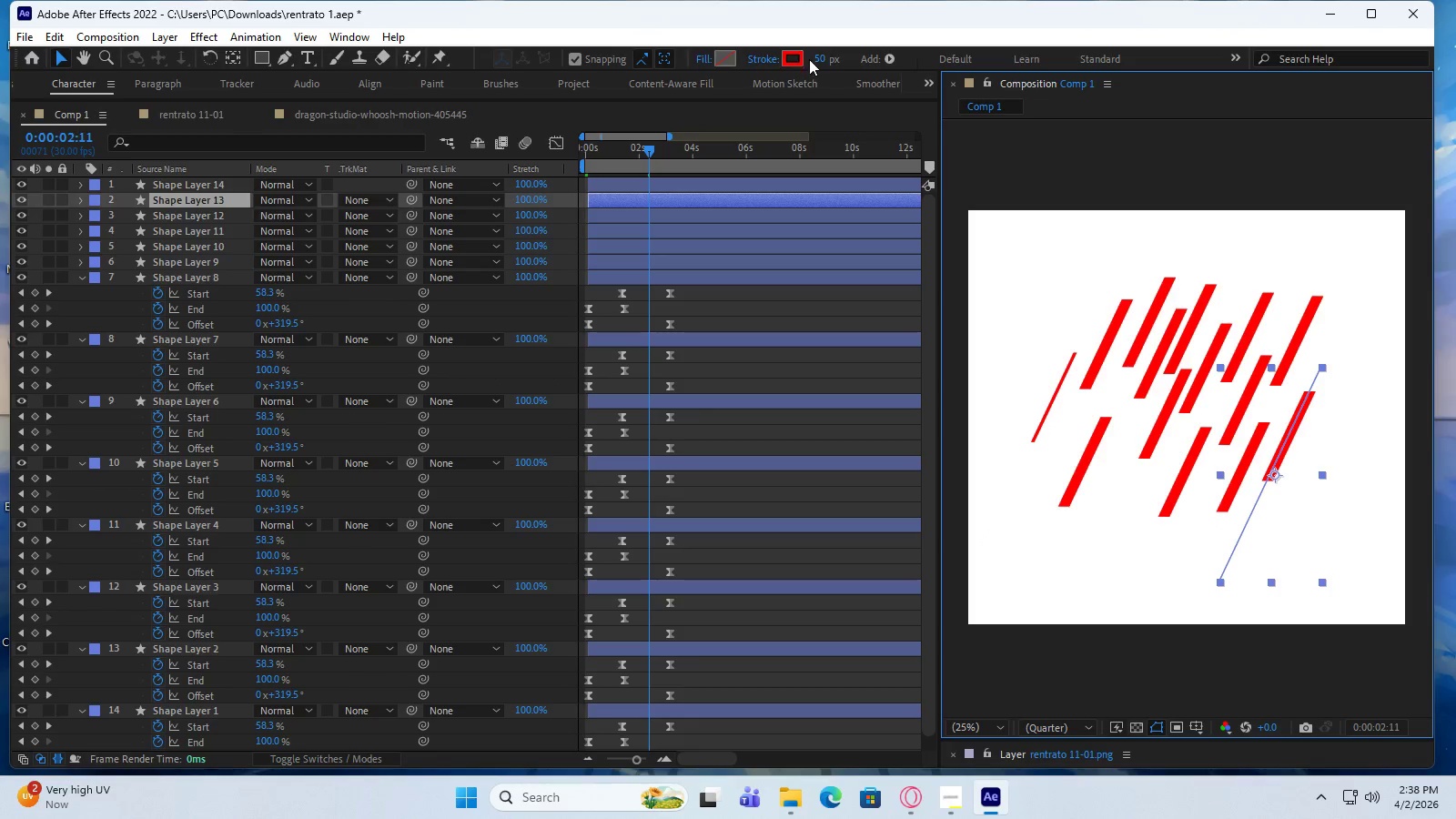 
left_click([820, 59])
 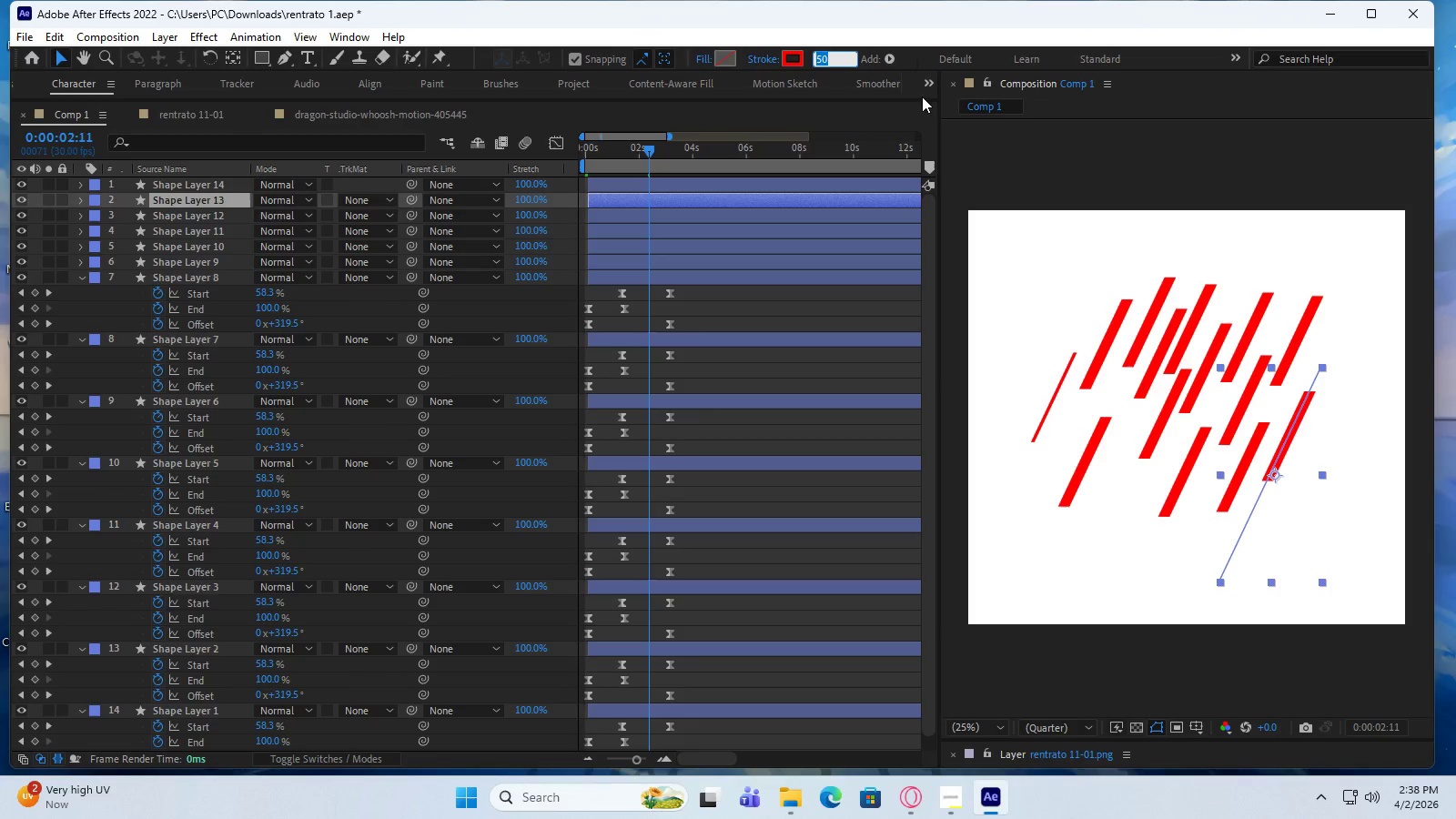 
key(Numpad1)
 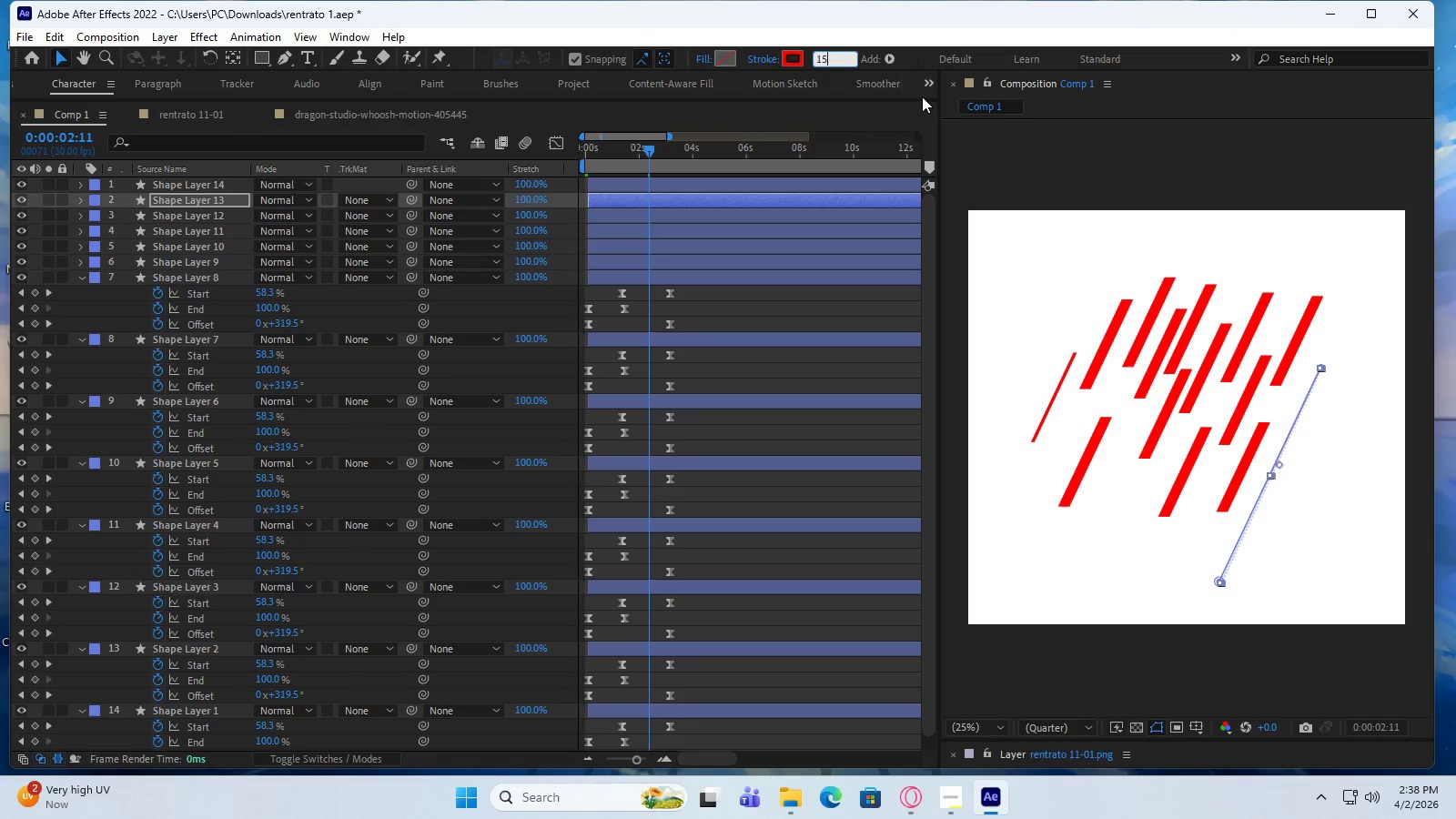 
key(Numpad5)
 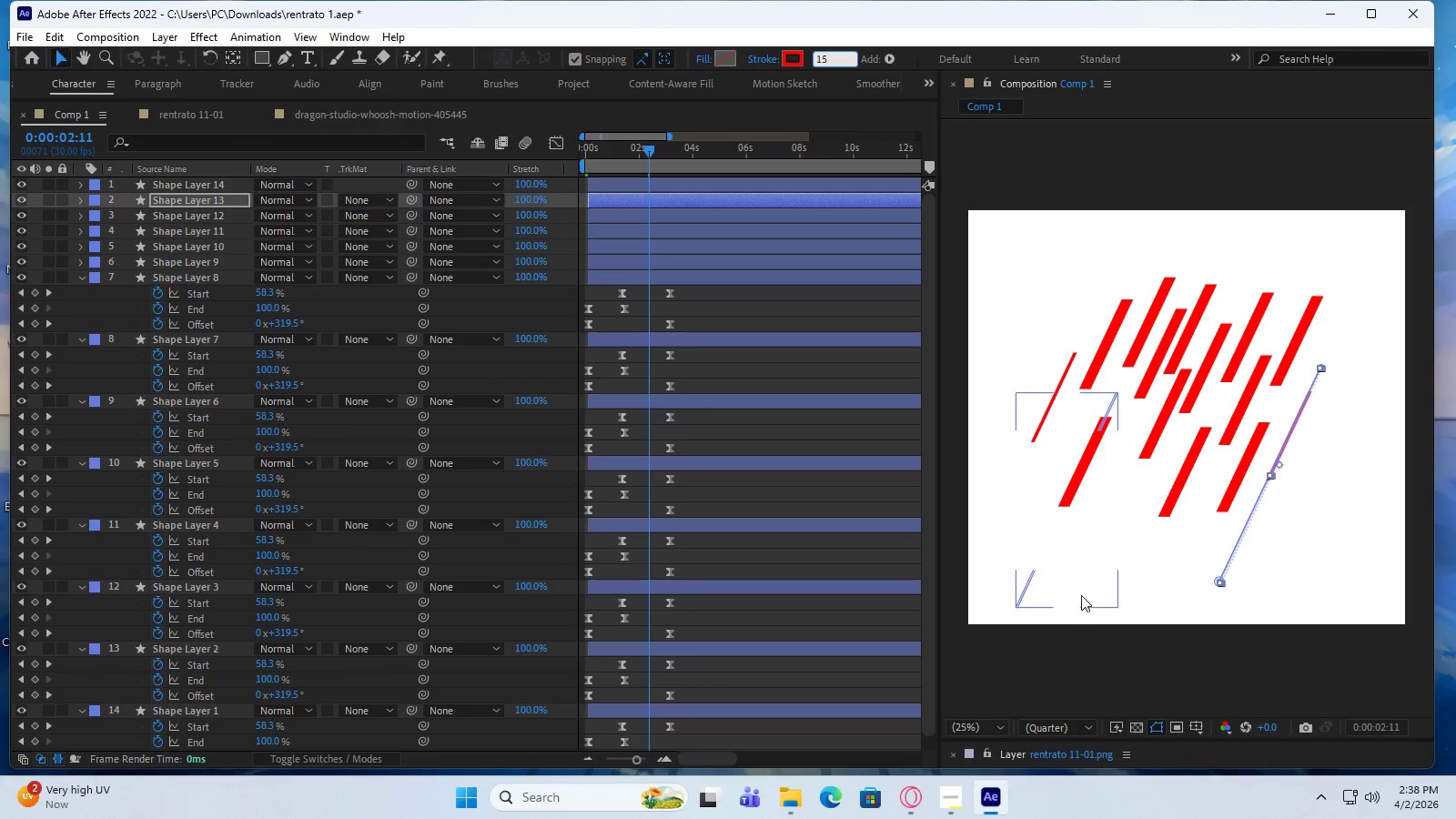 
wait(5.05)
 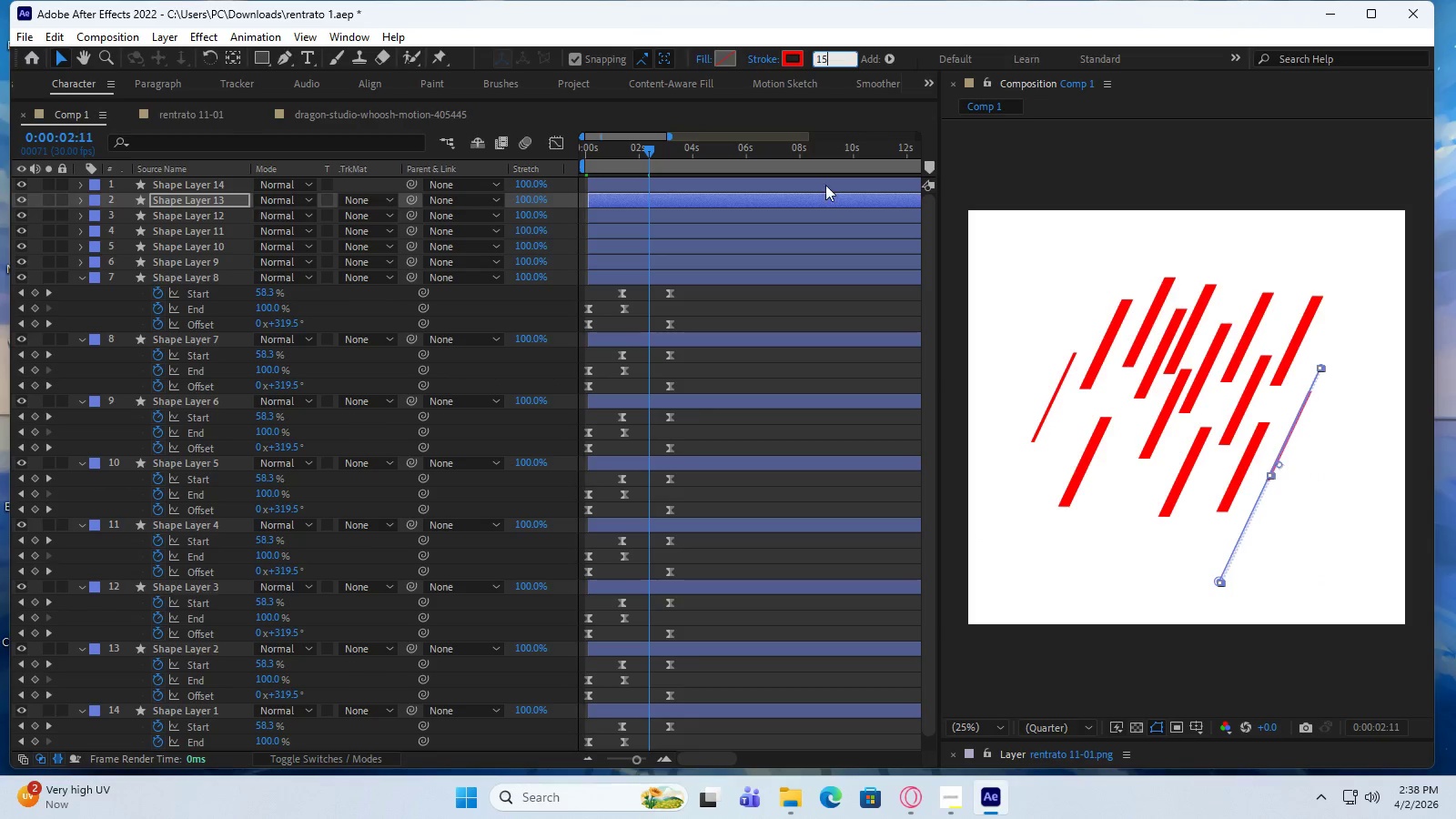 
left_click([1275, 669])
 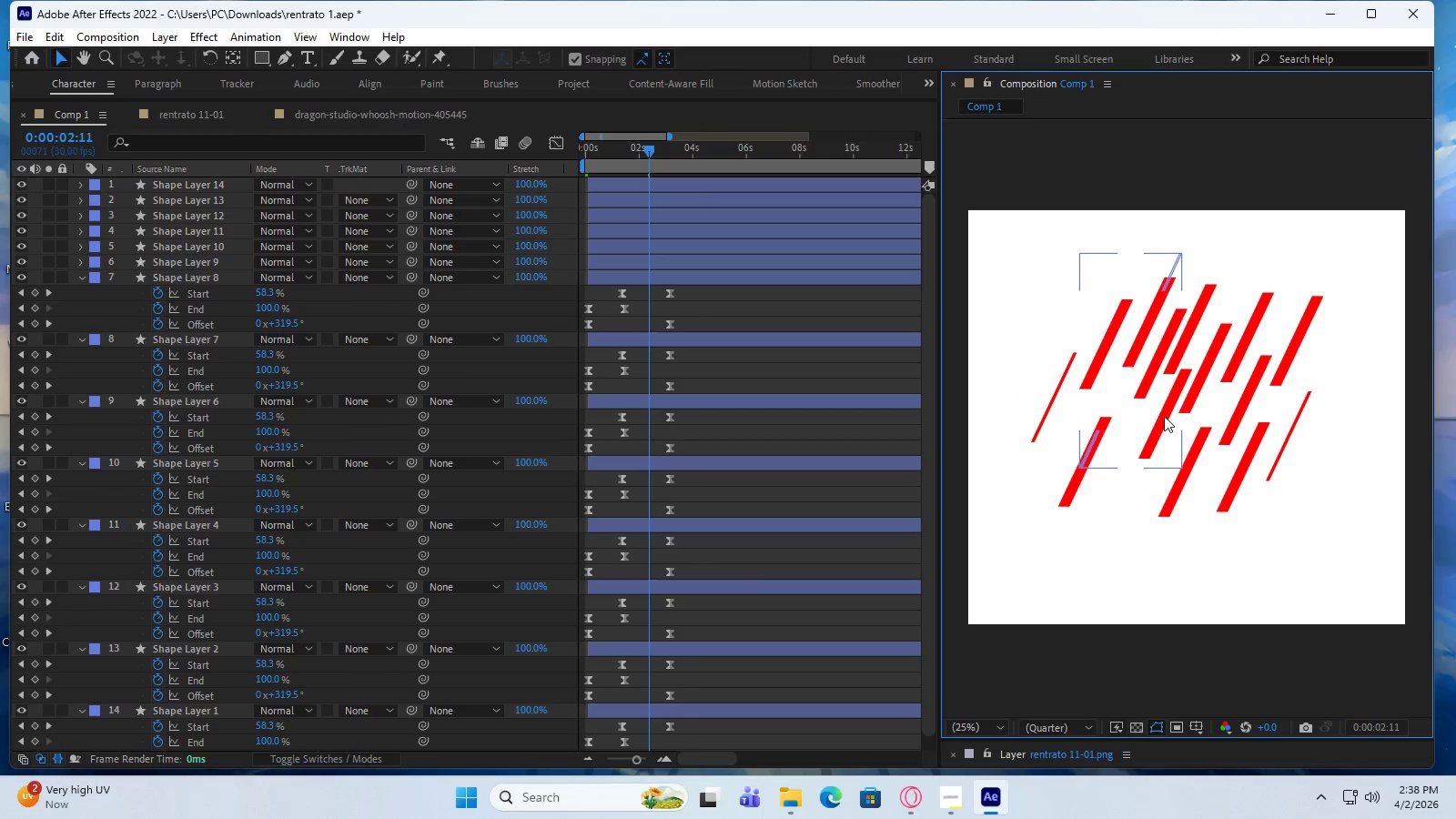 
left_click([1163, 416])
 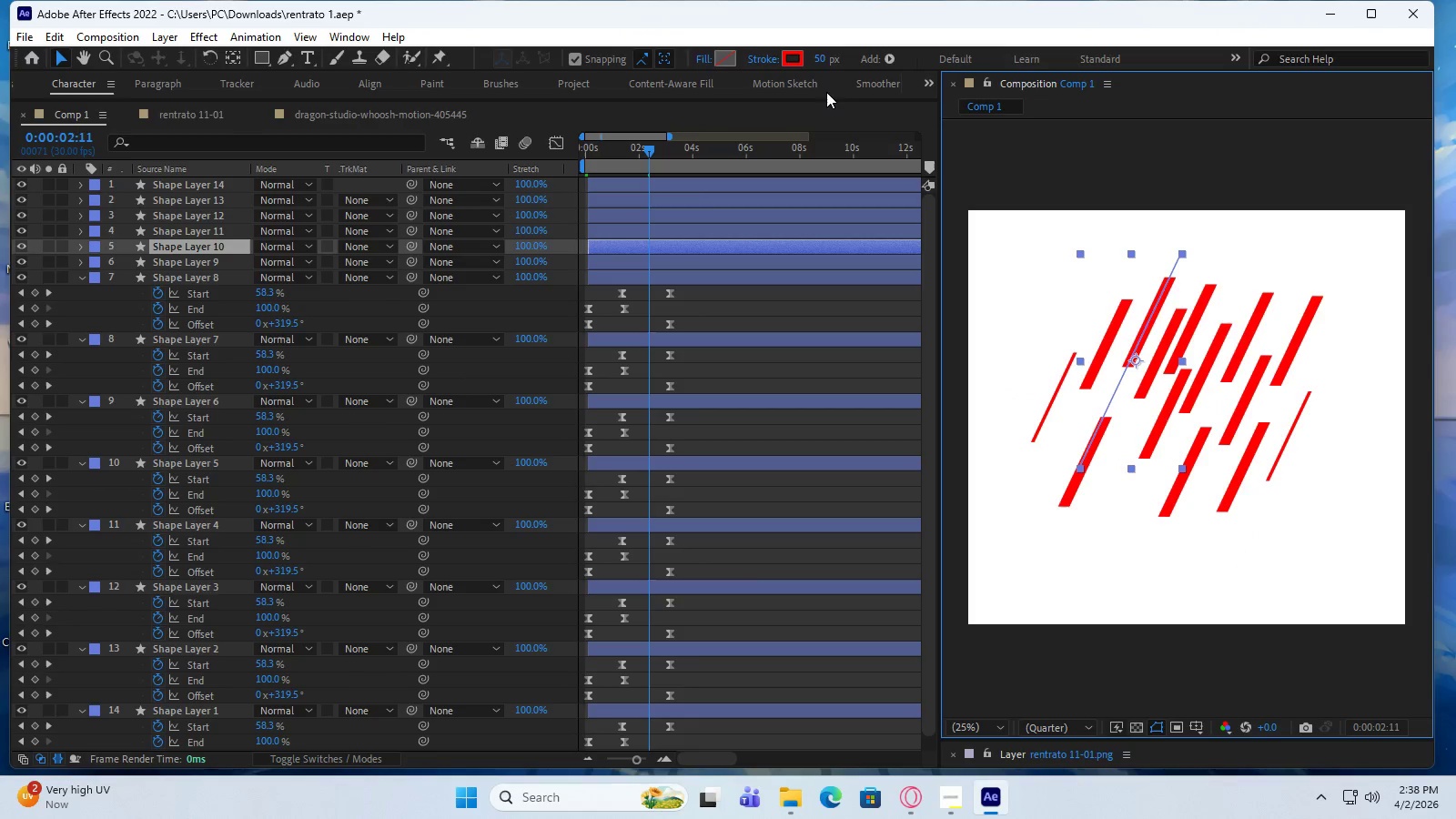 
left_click([817, 57])
 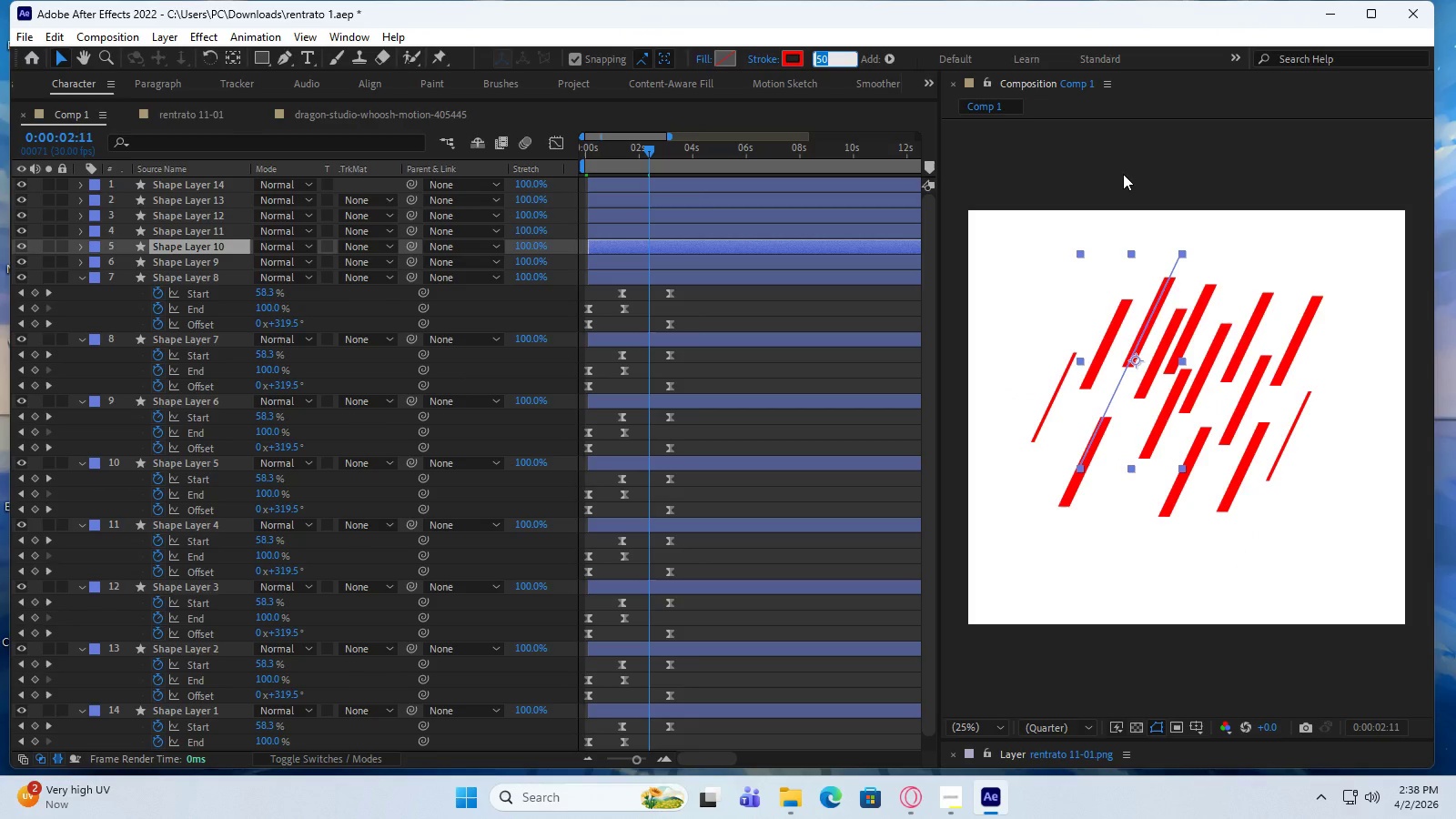 
key(Numpad1)
 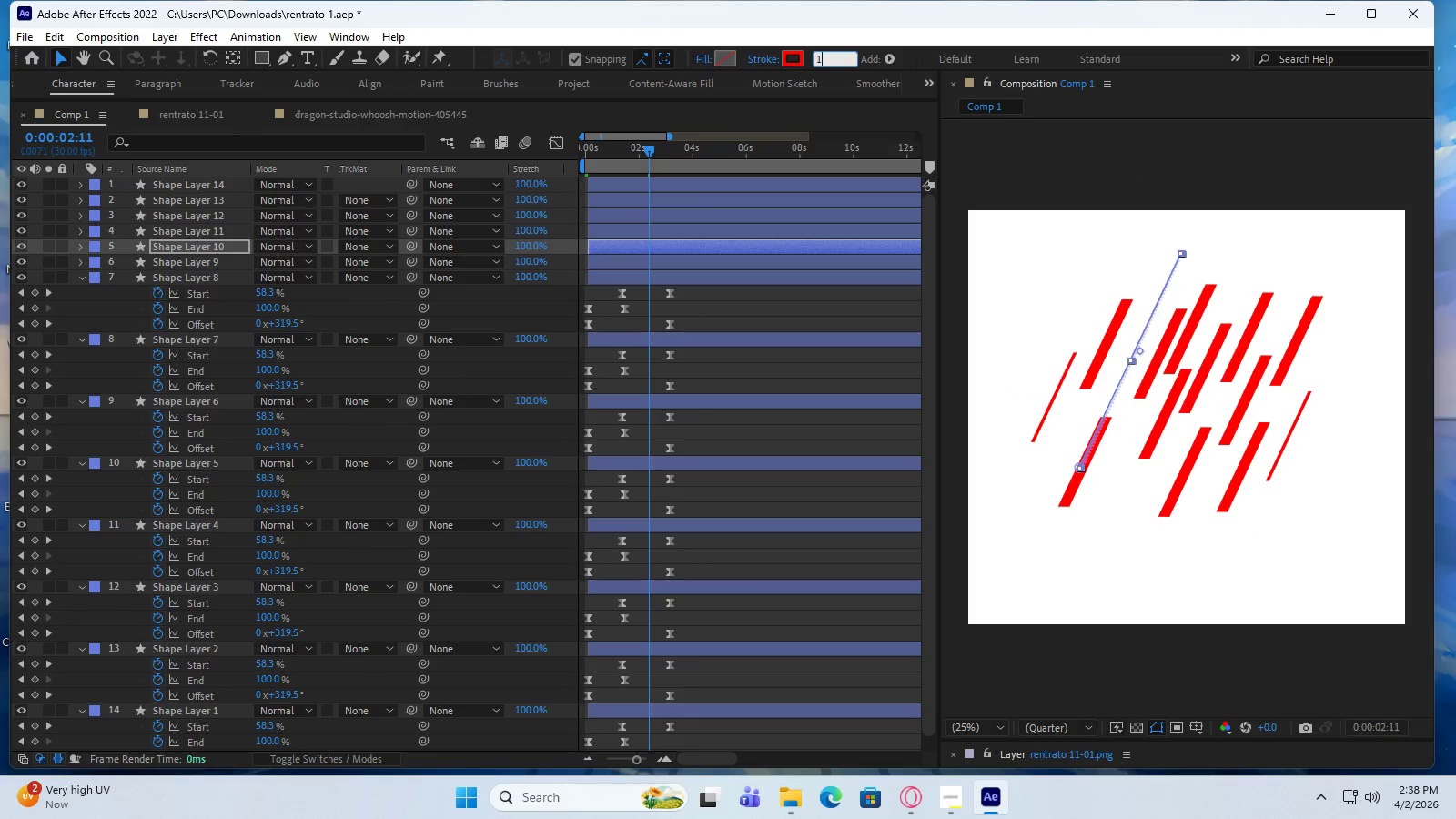 
key(Numpad5)
 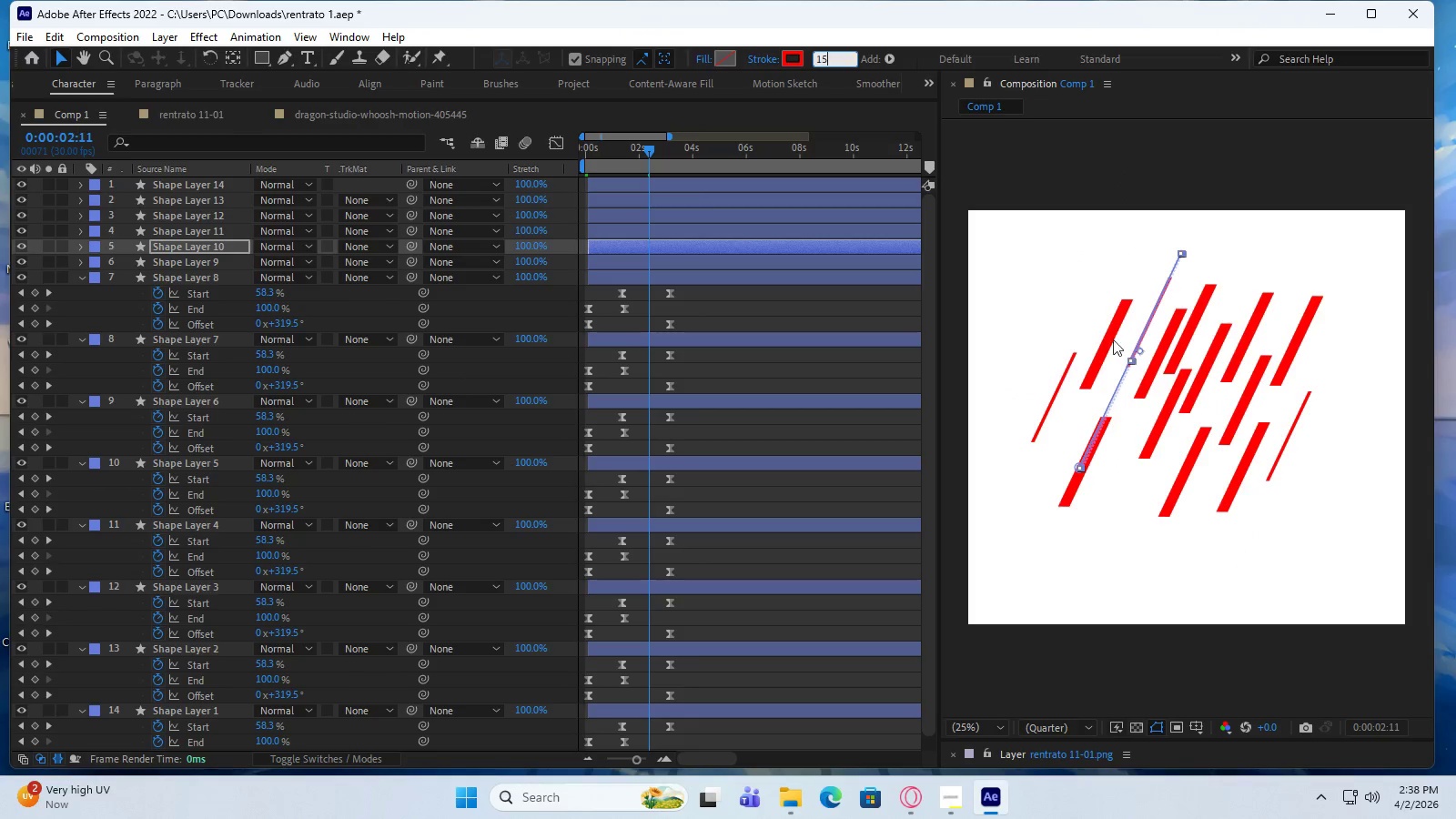 
left_click([1110, 340])
 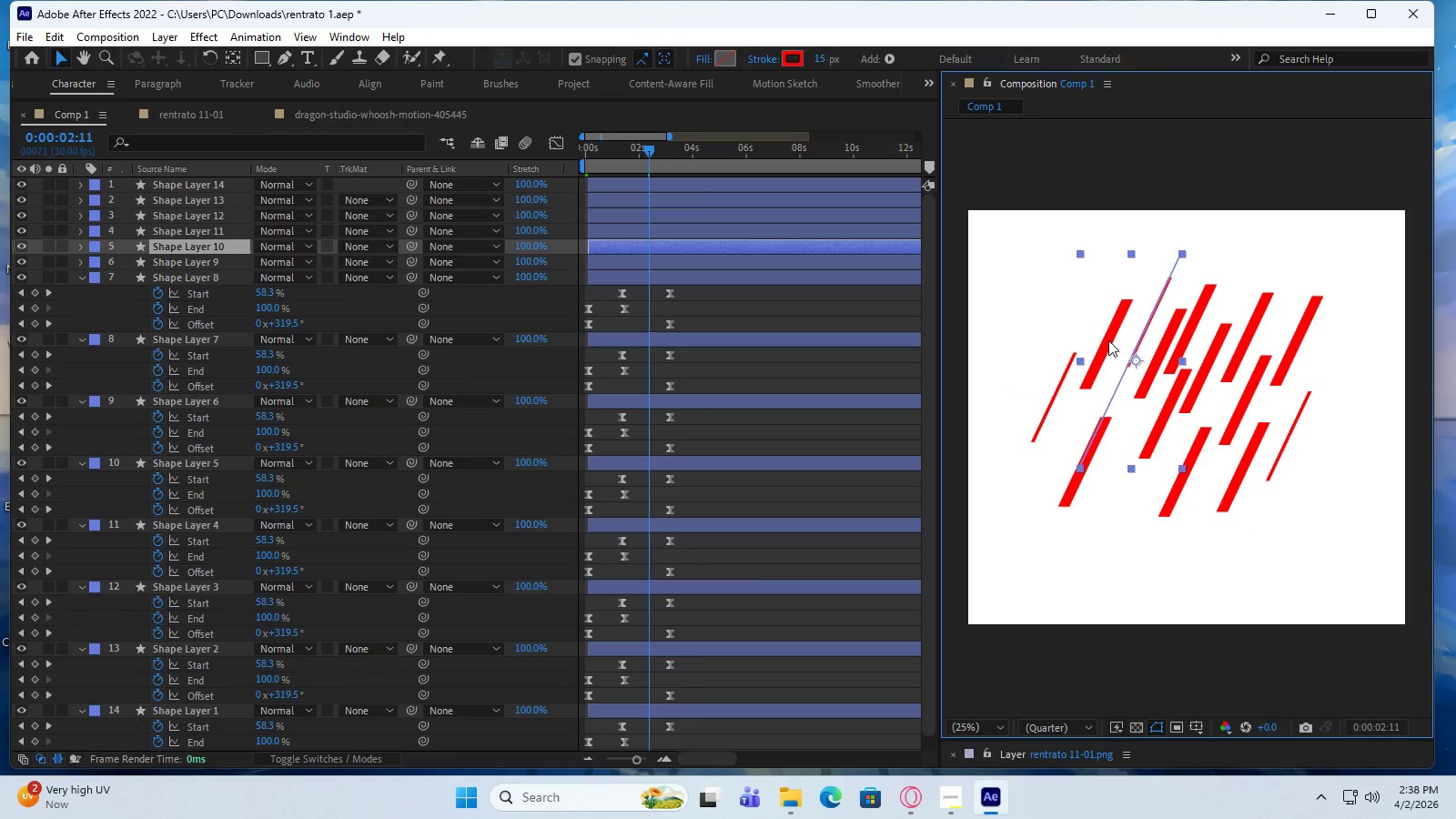 
left_click([1108, 340])
 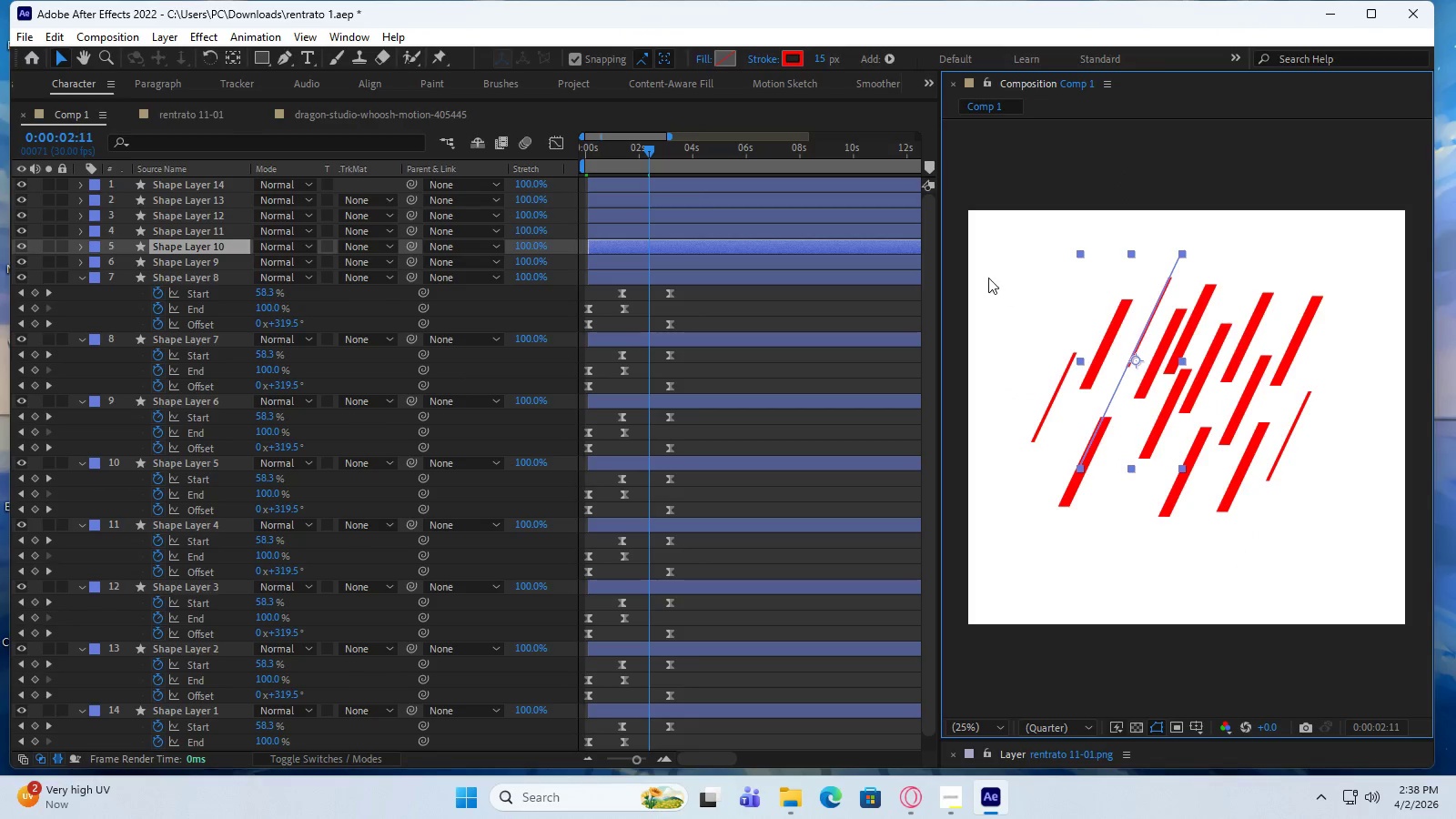 
left_click([987, 266])
 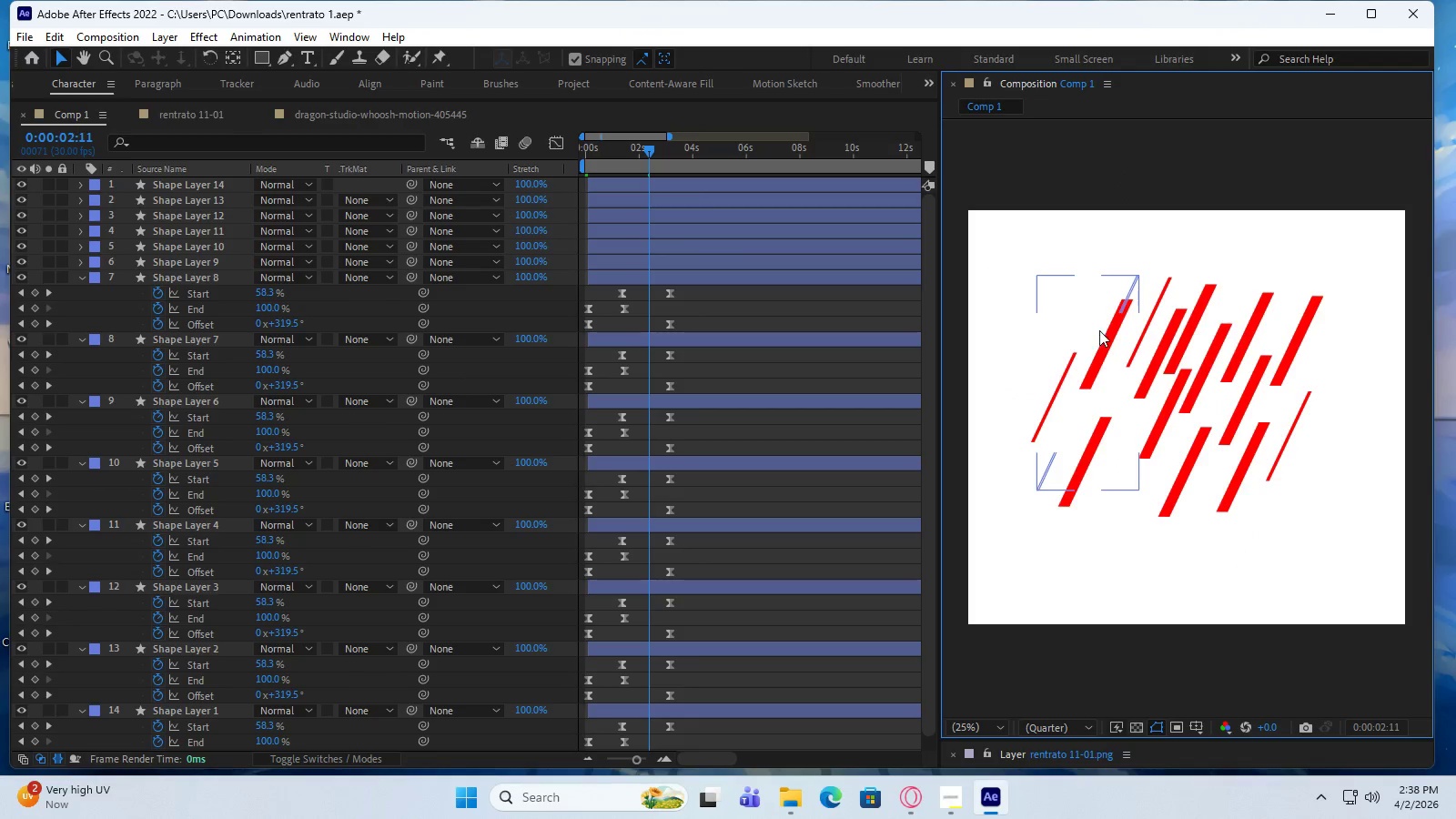 
left_click([1103, 332])
 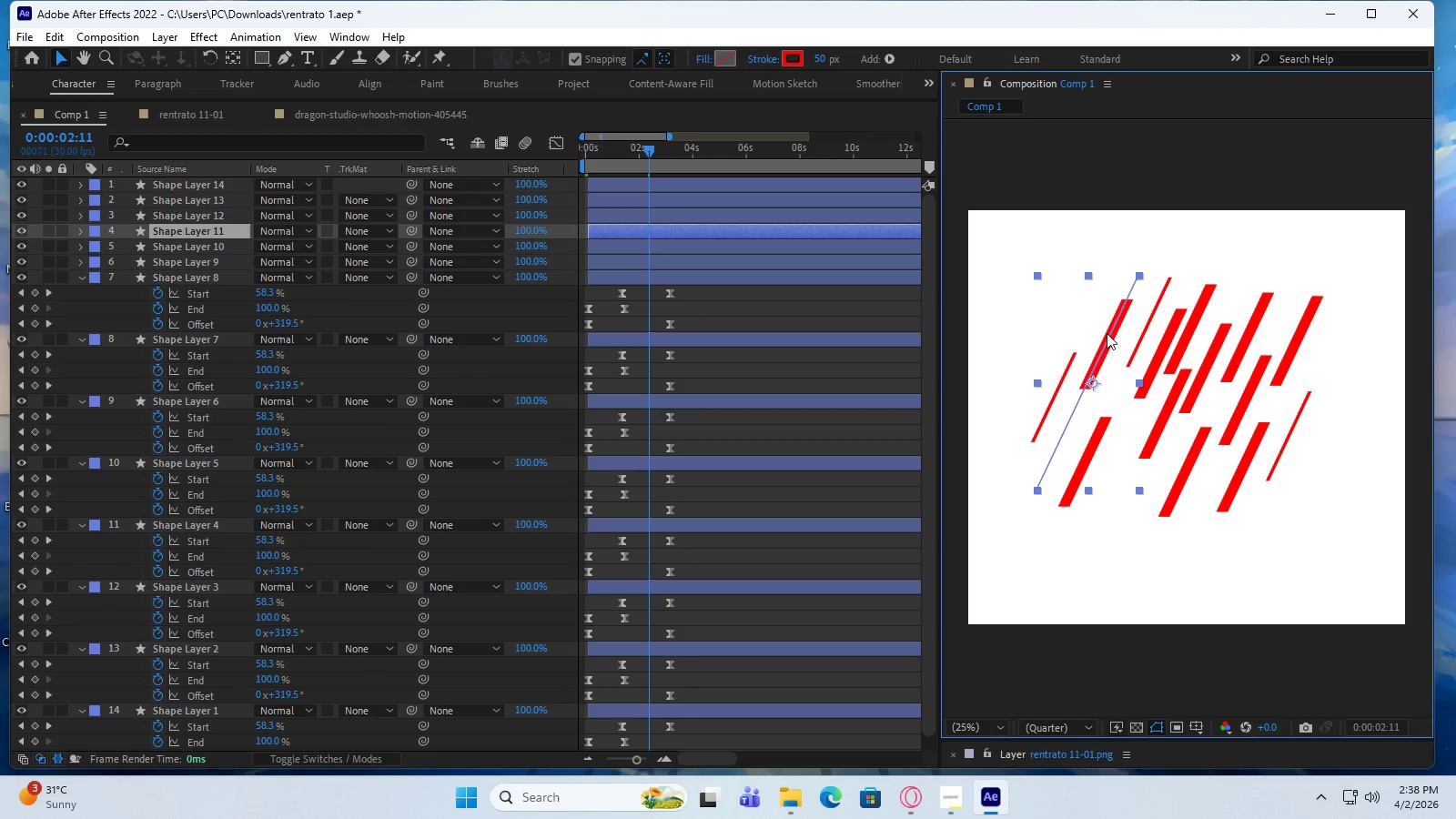 
left_click_drag(start_coordinate=[1107, 333], to_coordinate=[1114, 332])
 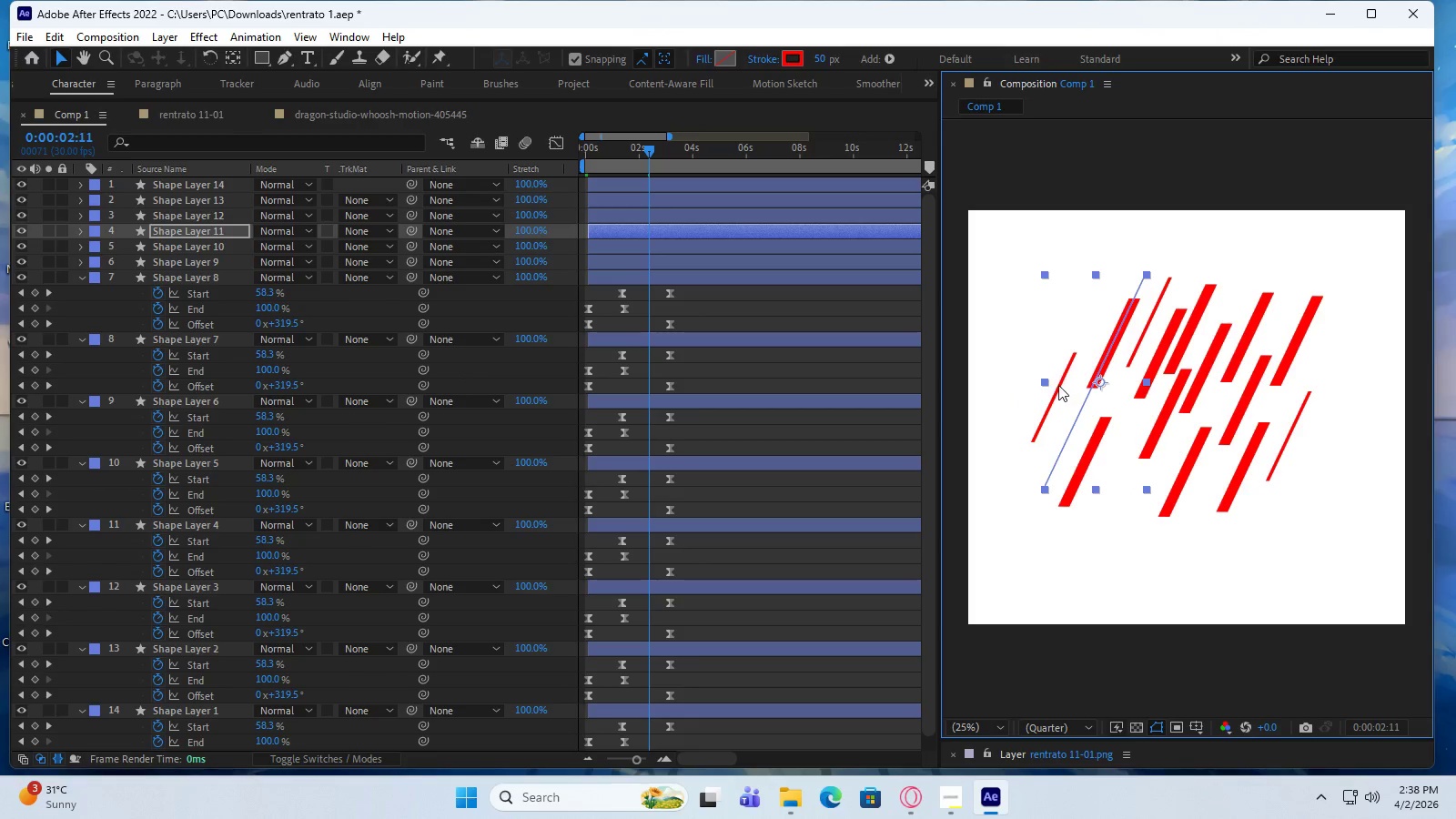 
left_click([1058, 385])
 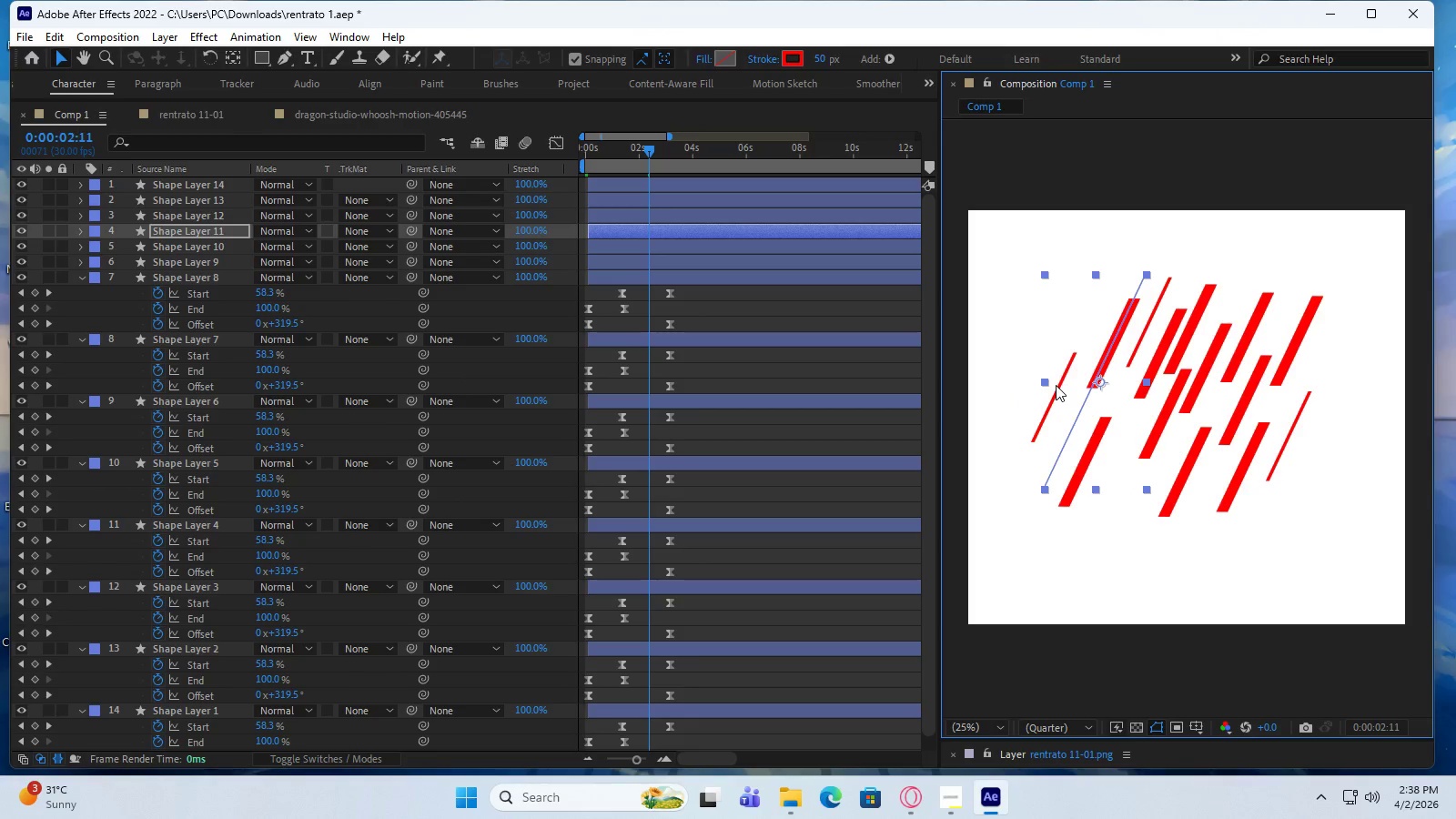 
left_click_drag(start_coordinate=[1056, 385], to_coordinate=[1060, 385])
 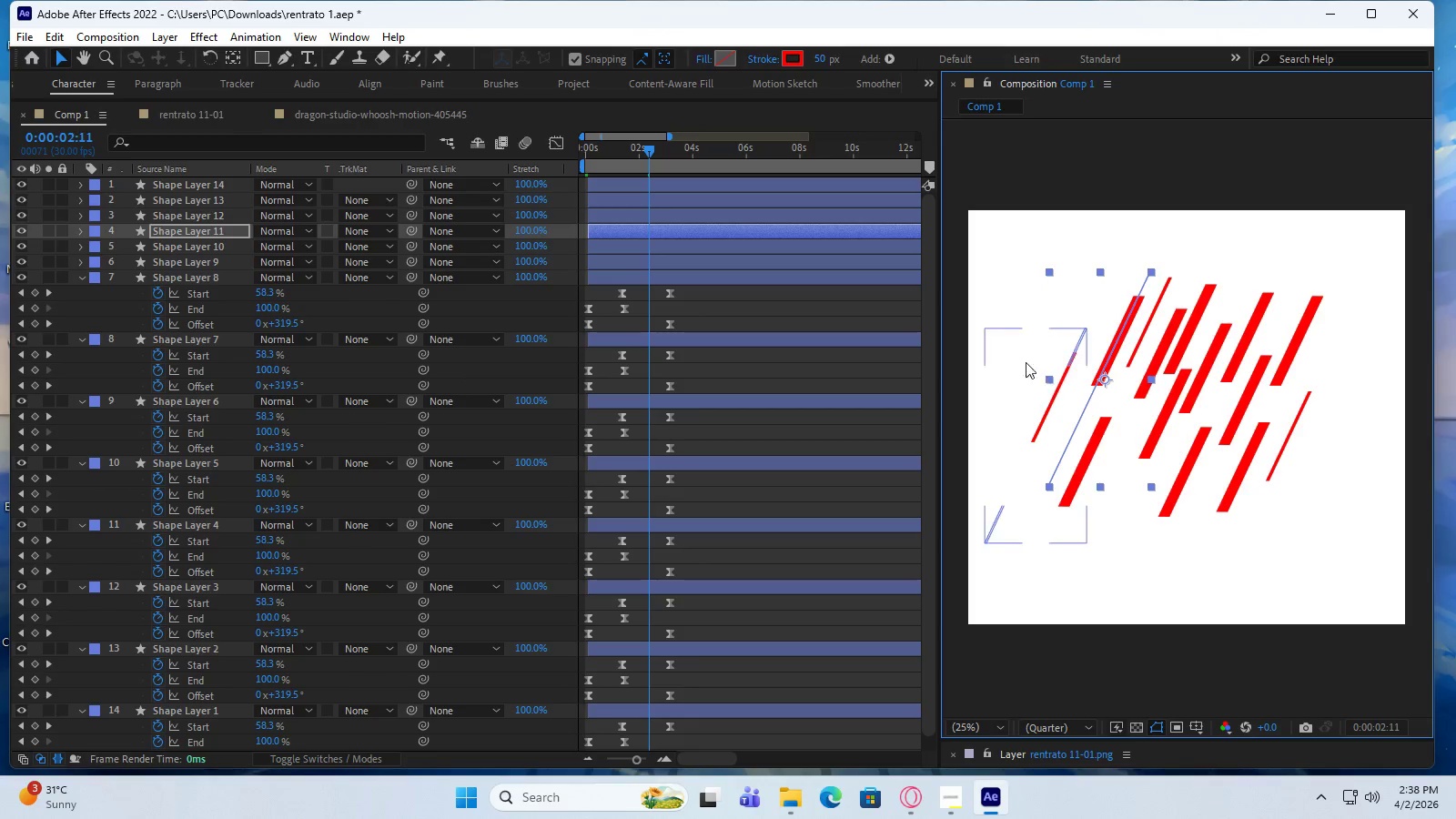 
left_click([1005, 324])
 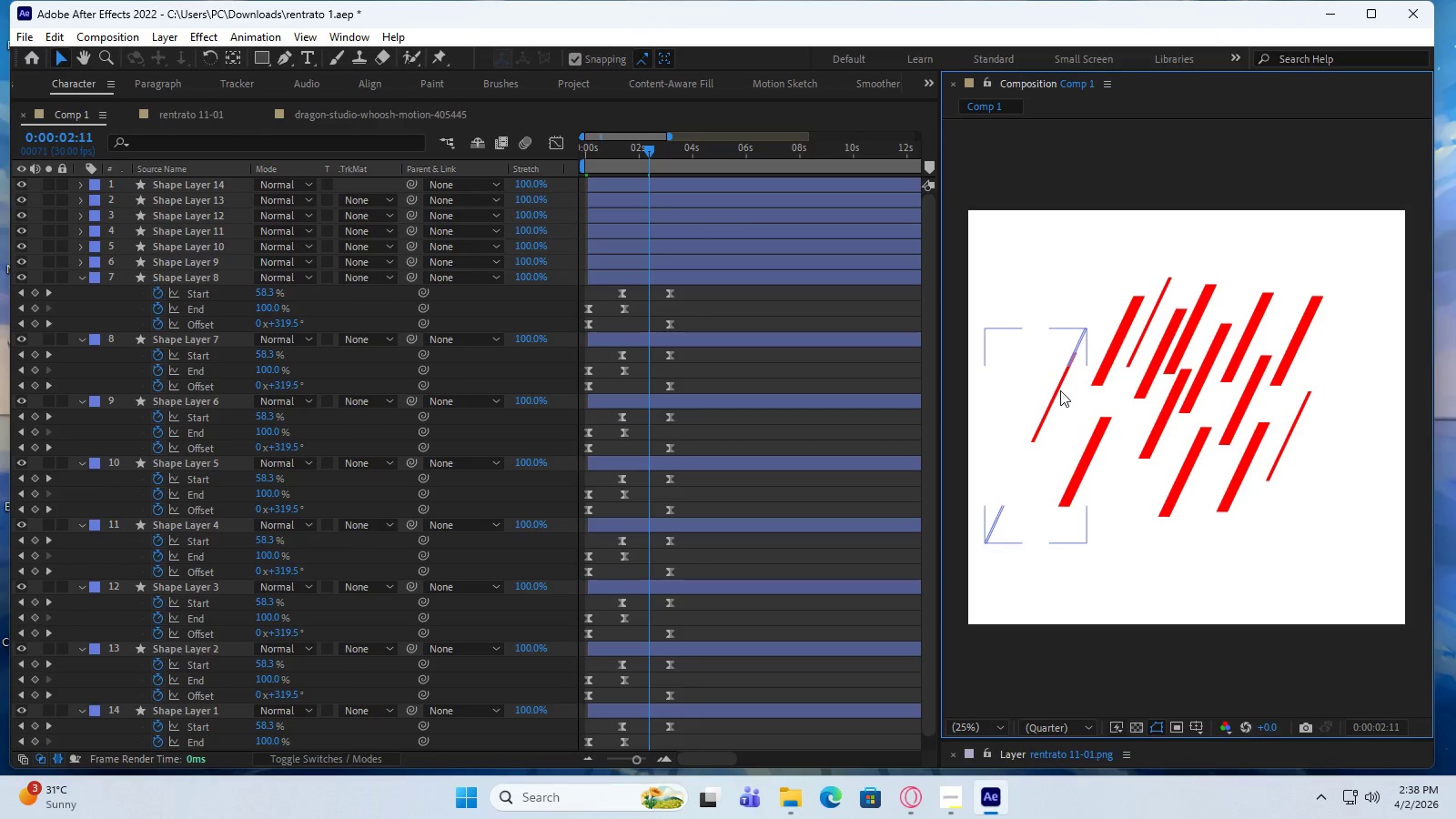 
left_click([1060, 390])
 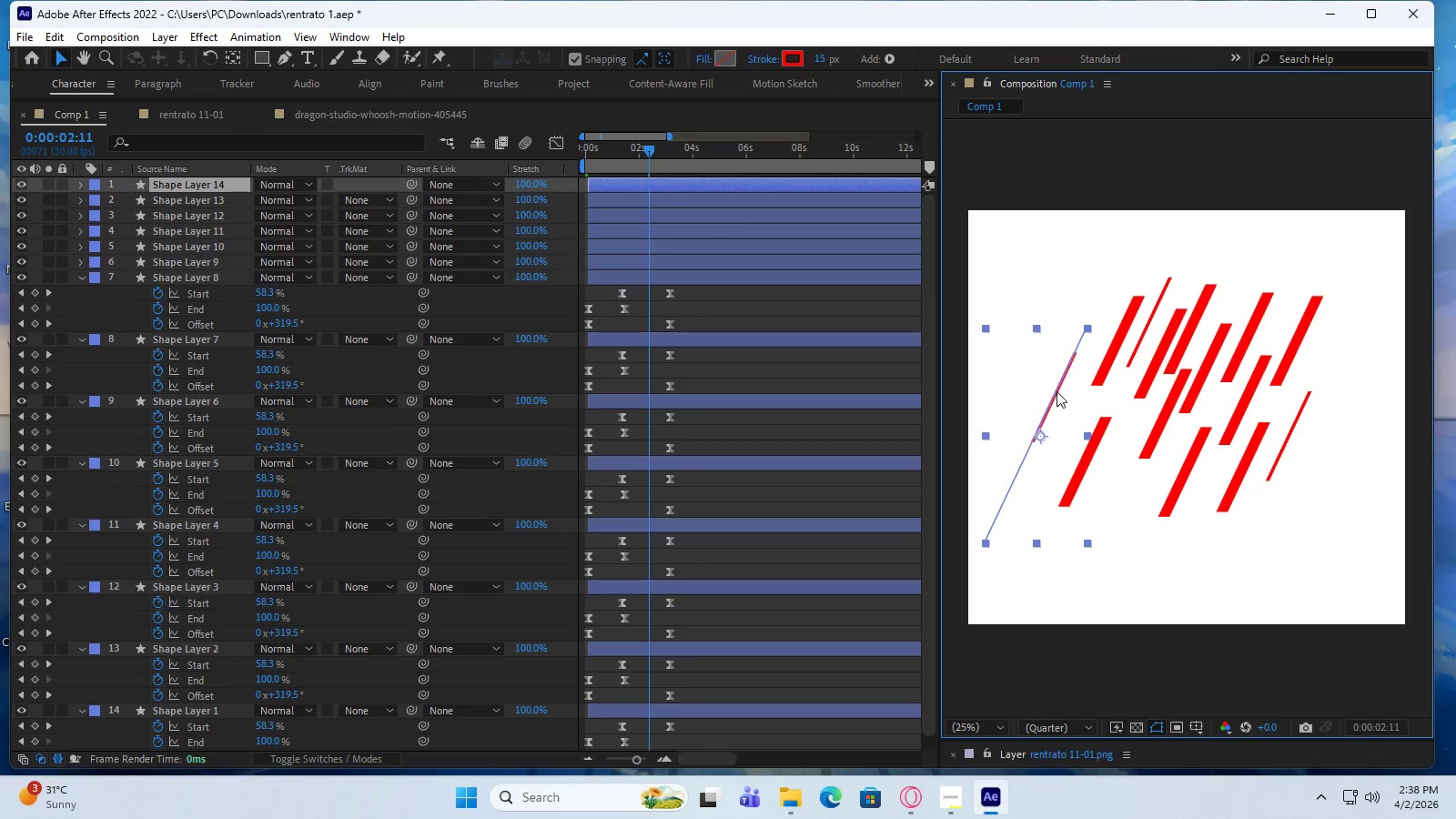 
left_click_drag(start_coordinate=[1057, 391], to_coordinate=[1074, 379])
 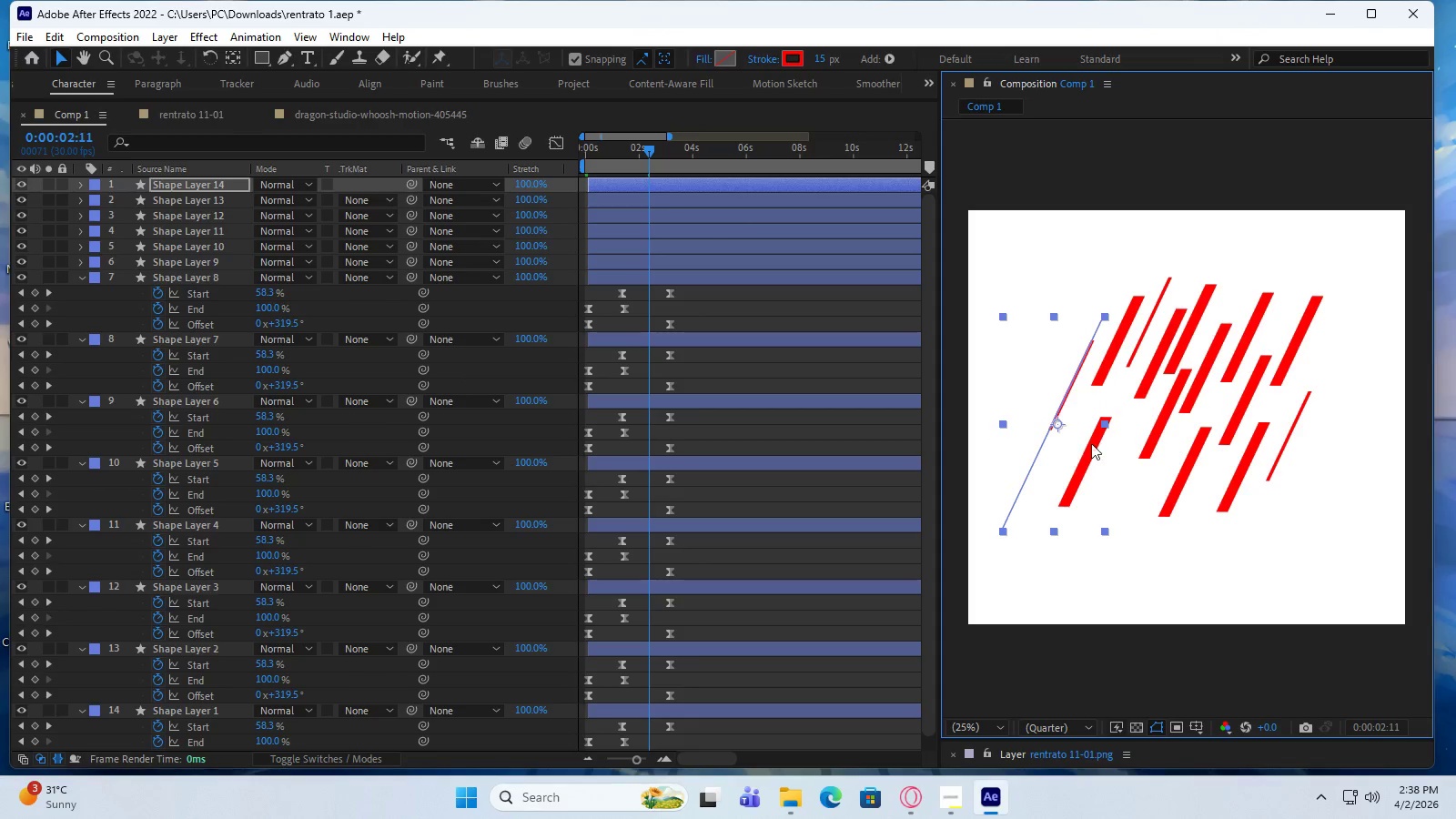 
left_click([1092, 445])
 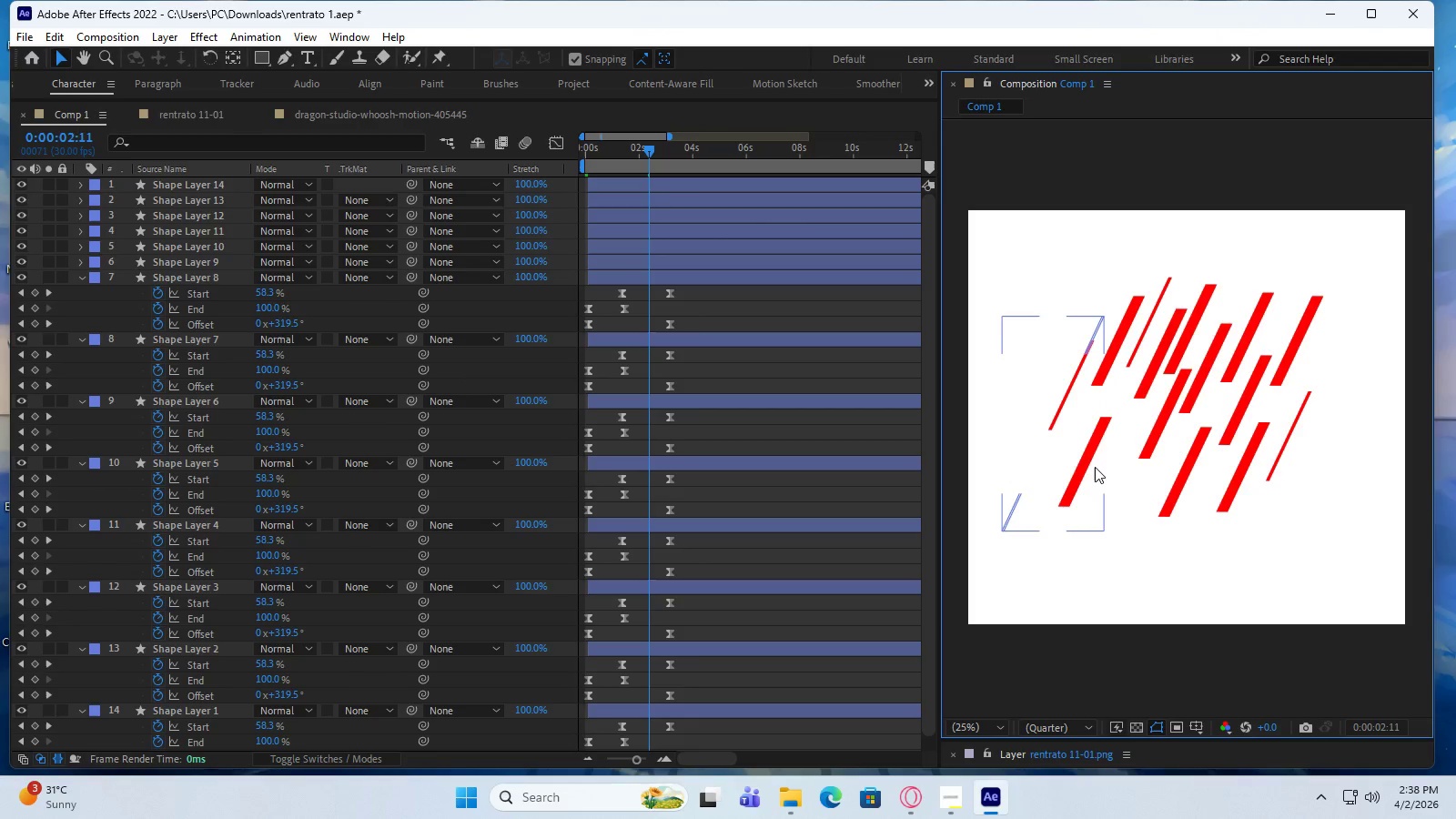 
left_click([1203, 567])
 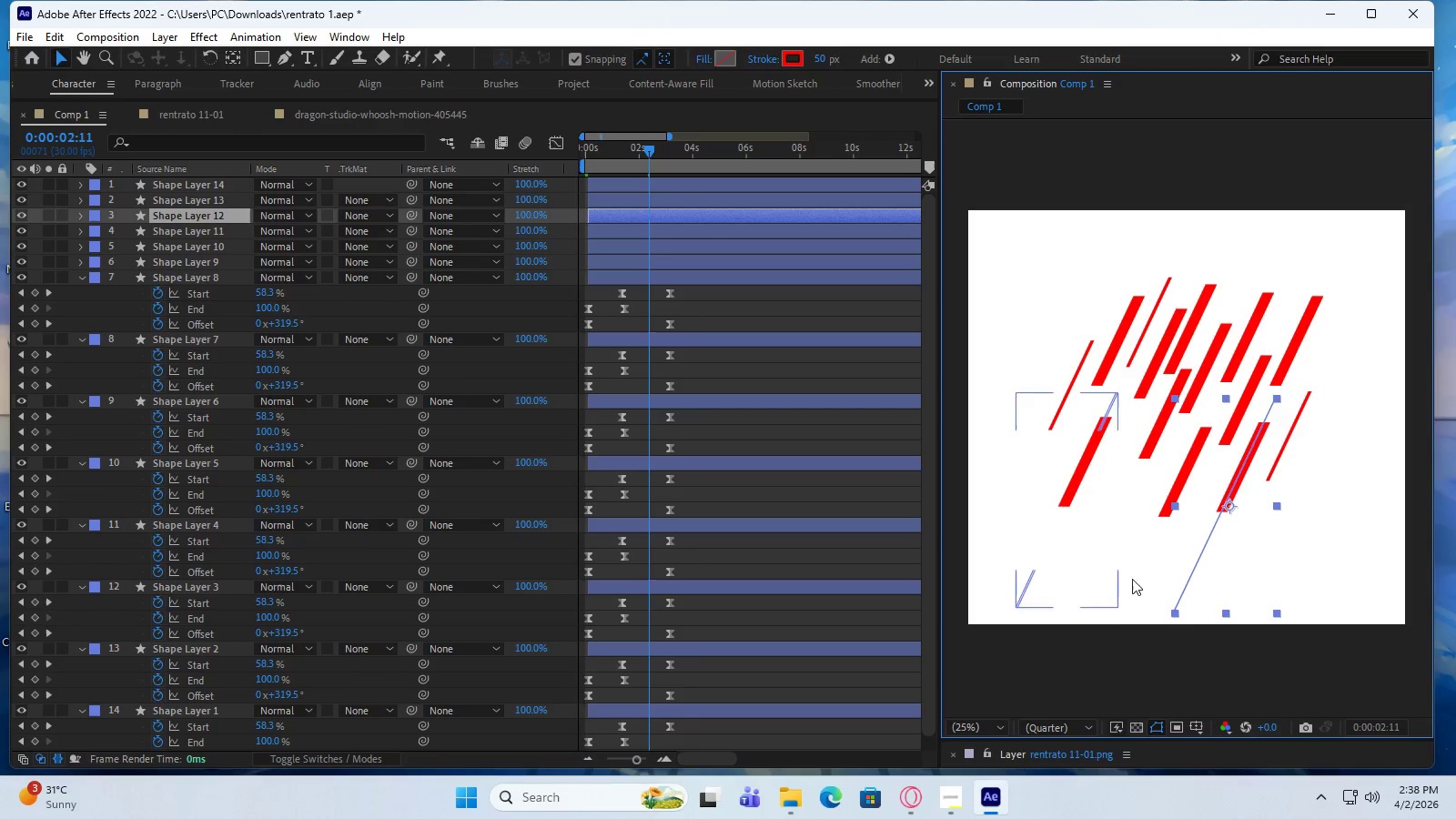 
left_click([1259, 586])
 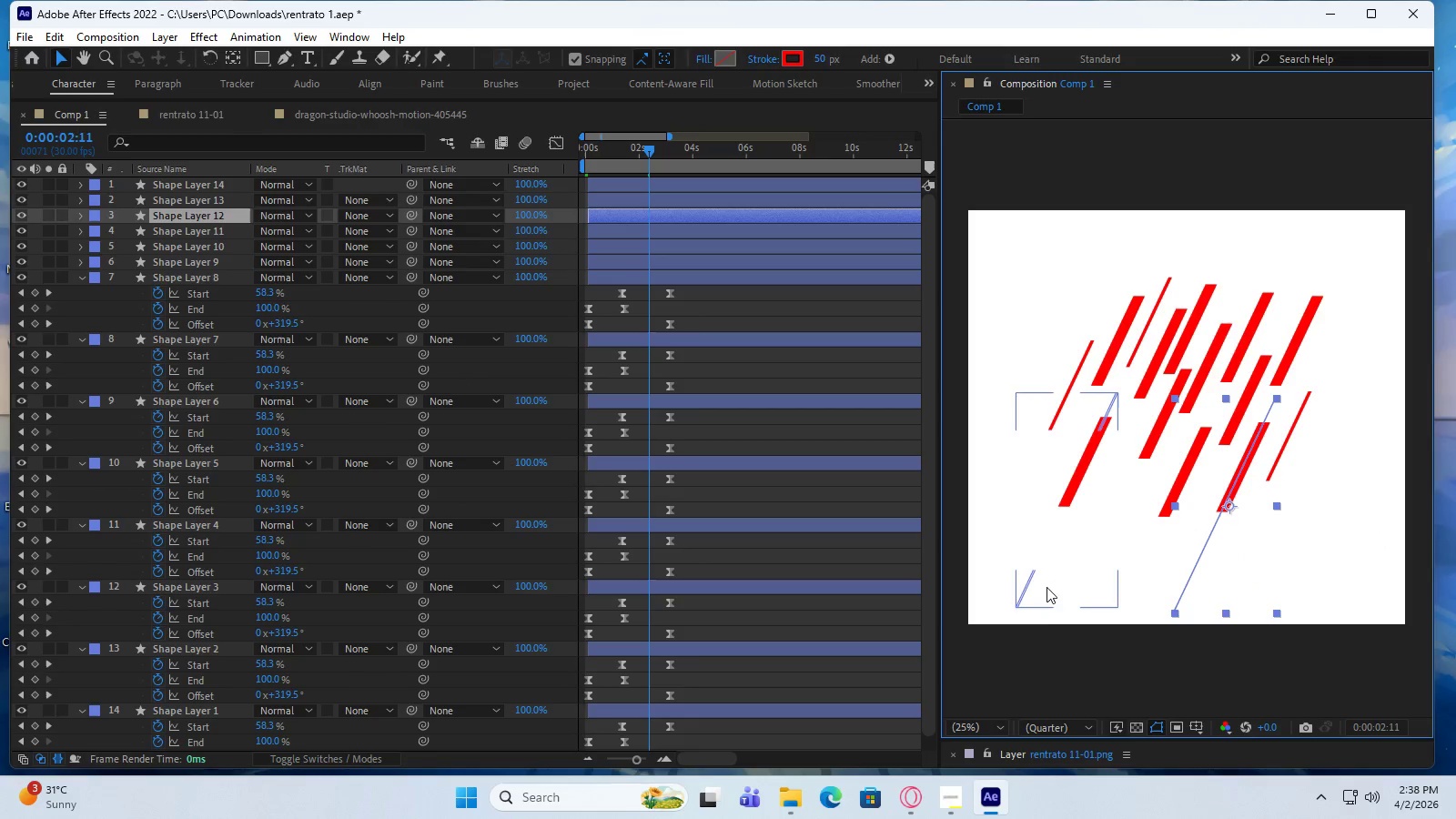 
left_click([983, 580])
 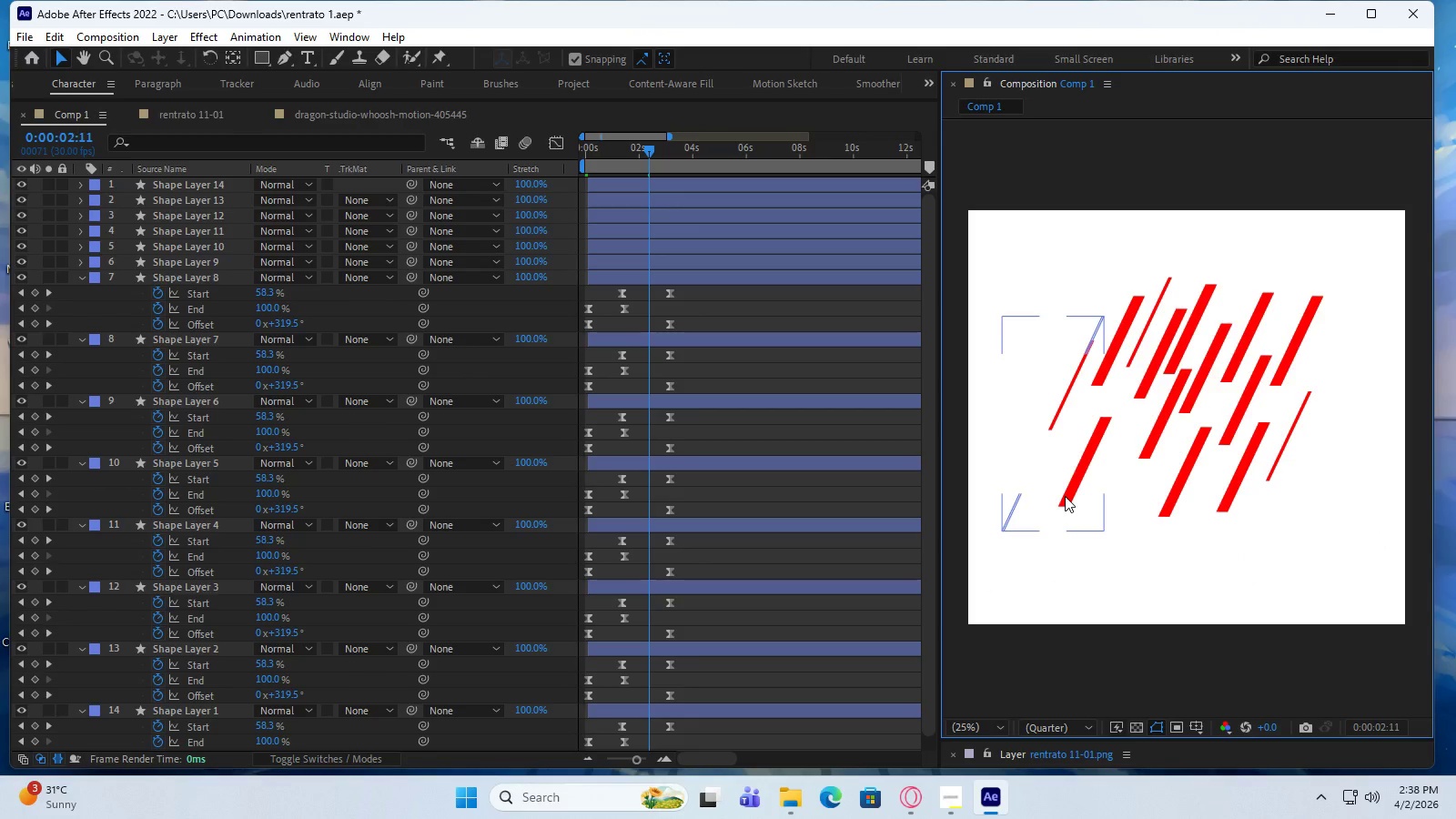 
left_click([1065, 496])
 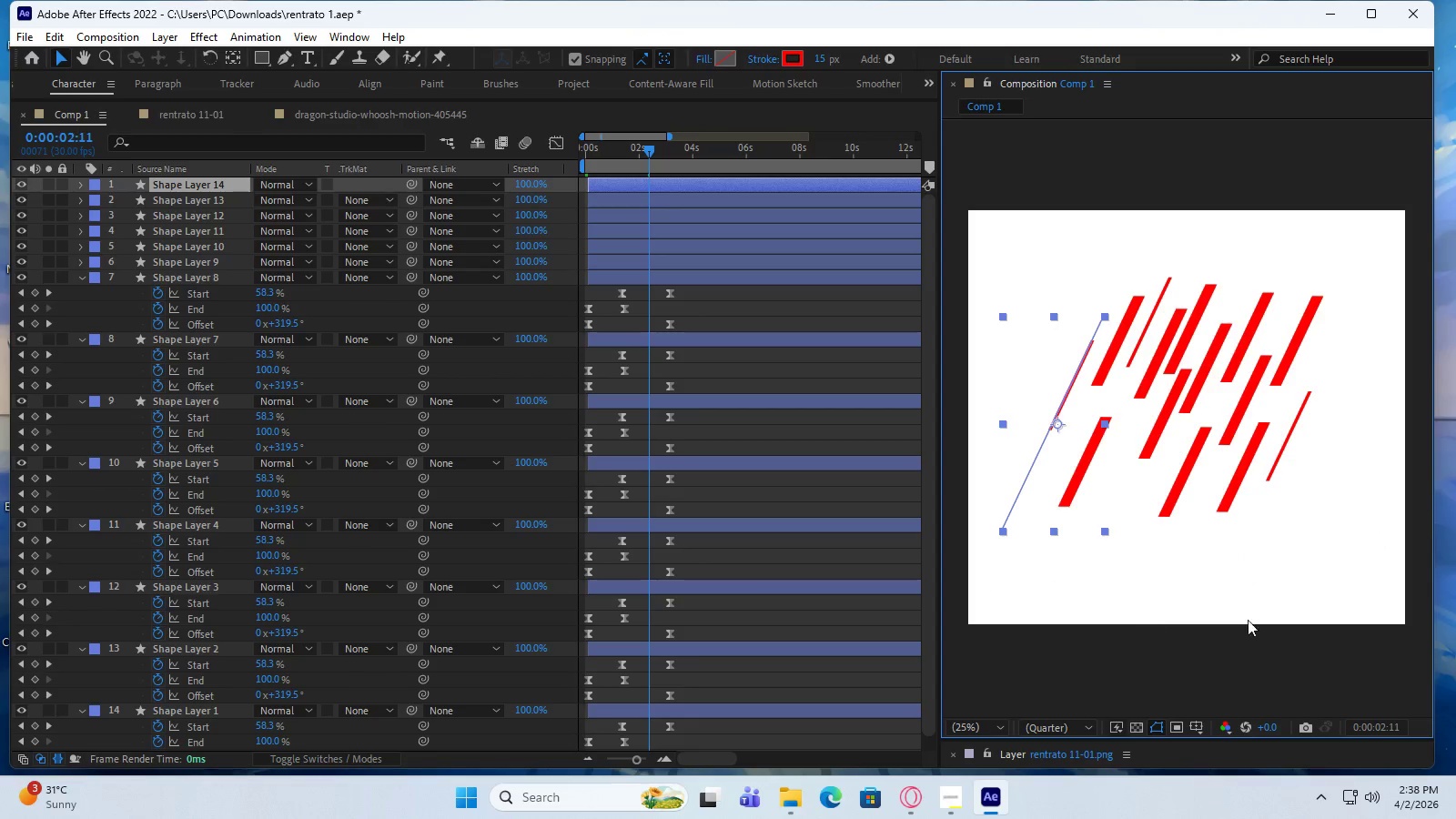 
left_click([1354, 564])
 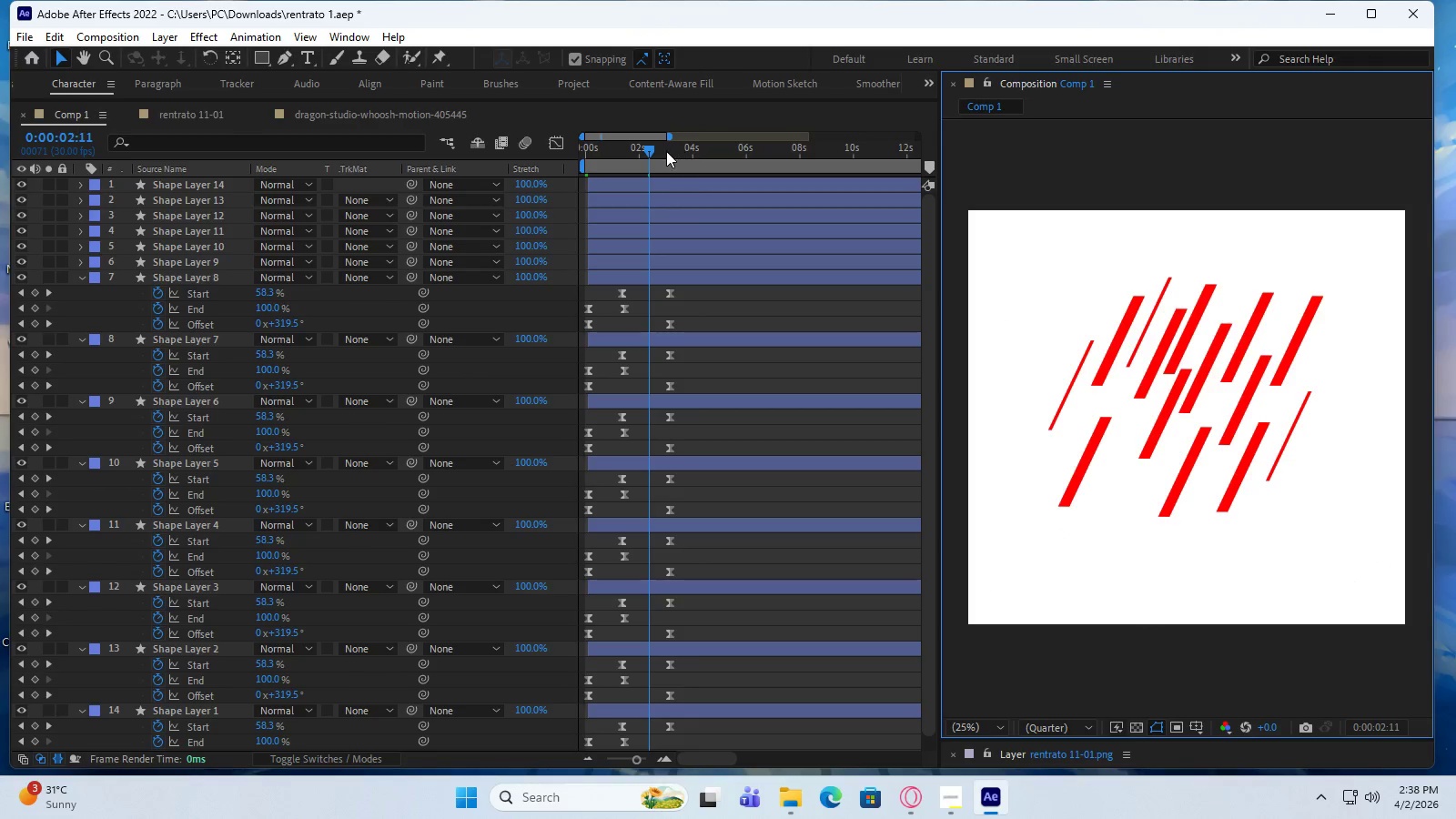 
left_click_drag(start_coordinate=[647, 152], to_coordinate=[641, 171])
 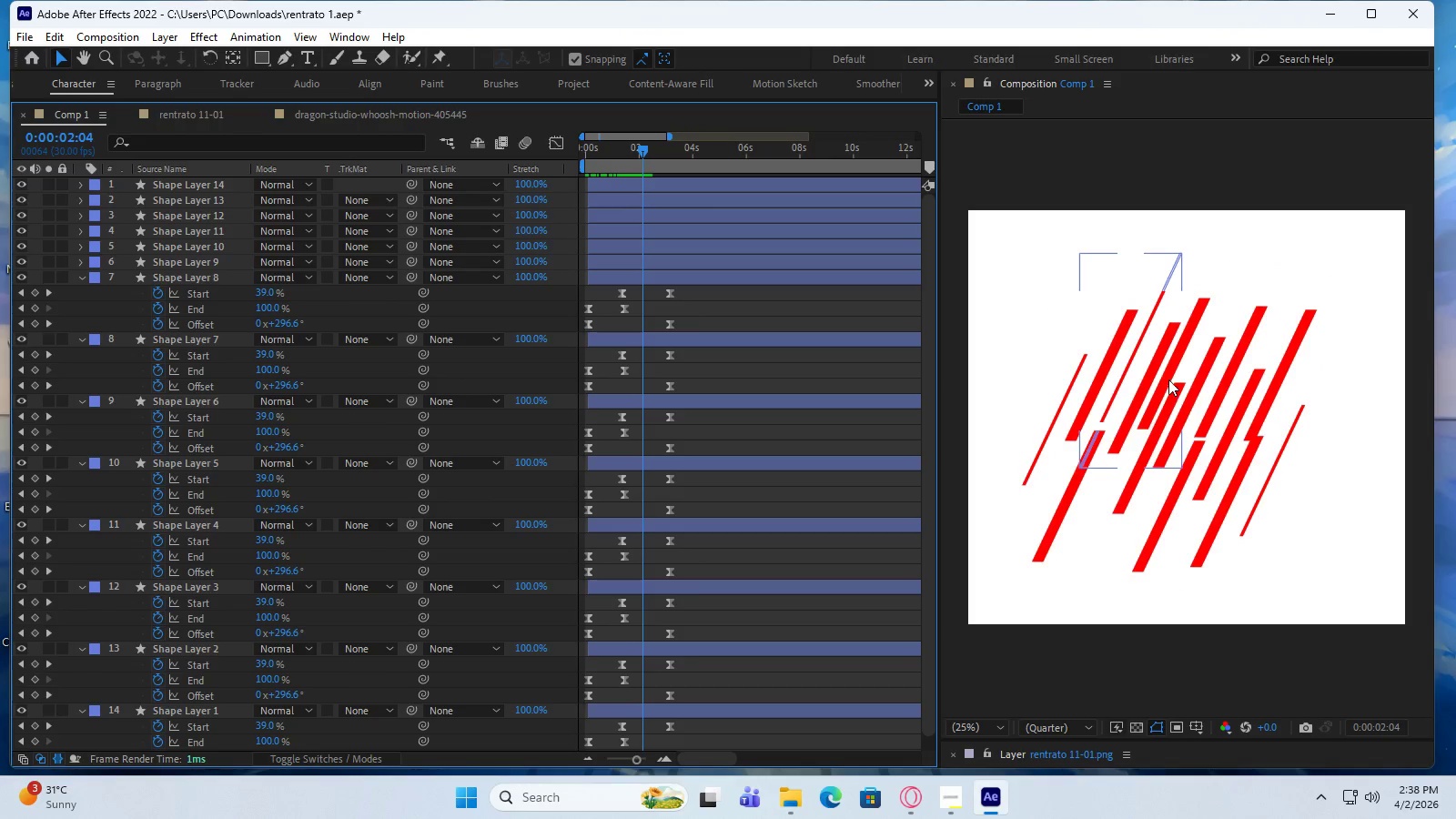 
left_click([1269, 247])
 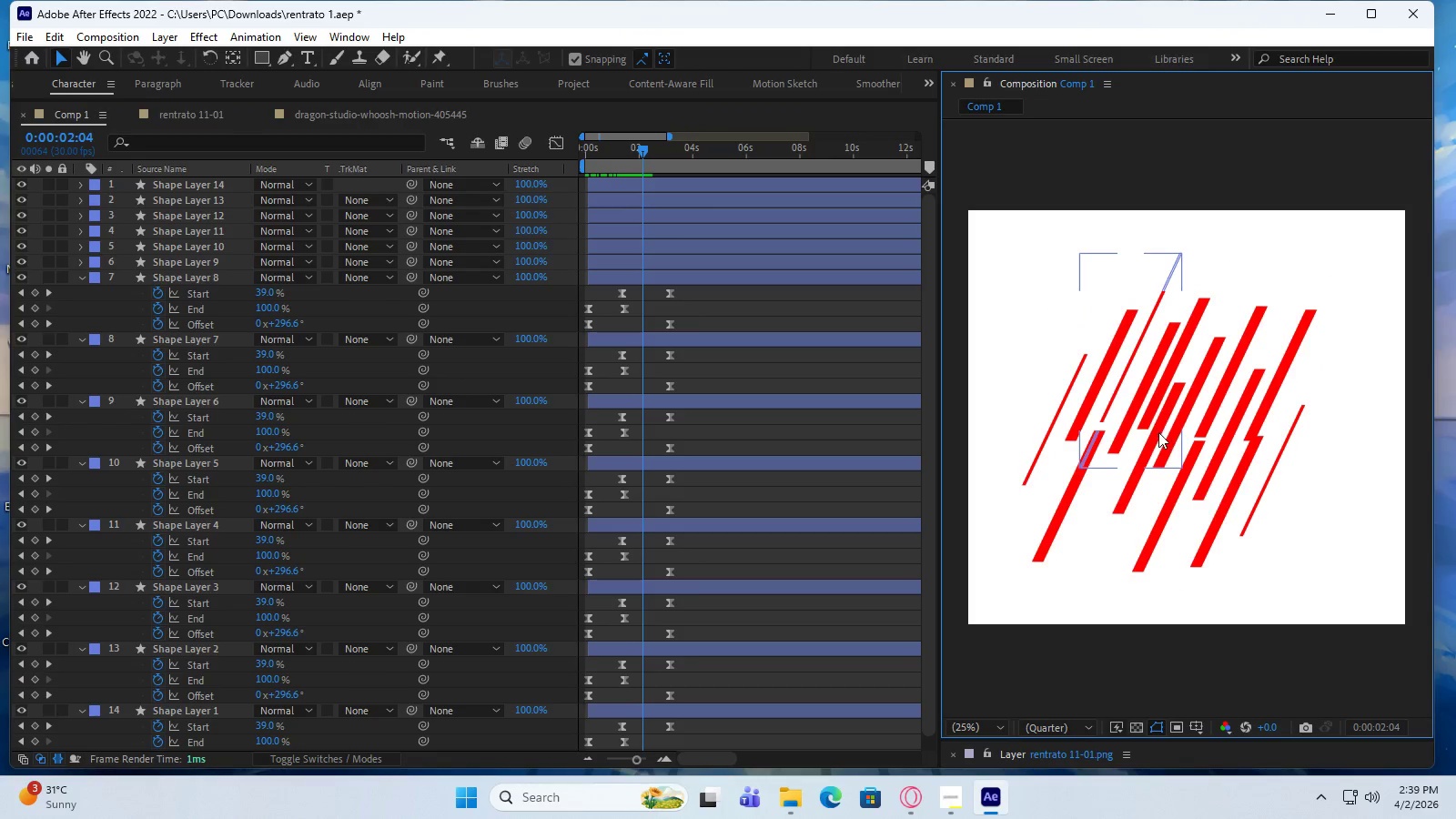 
left_click([1385, 393])
 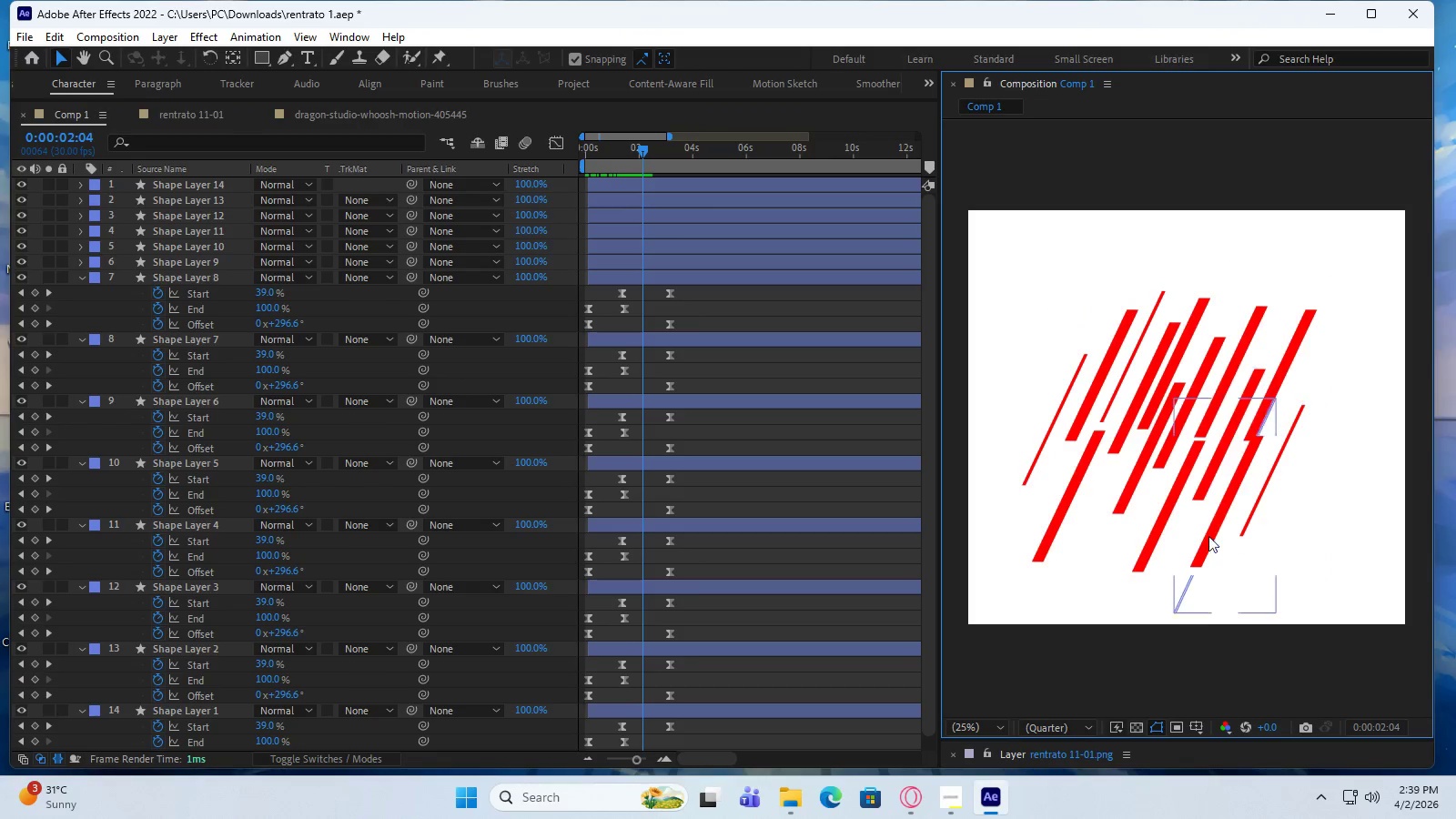 
left_click([1202, 550])
 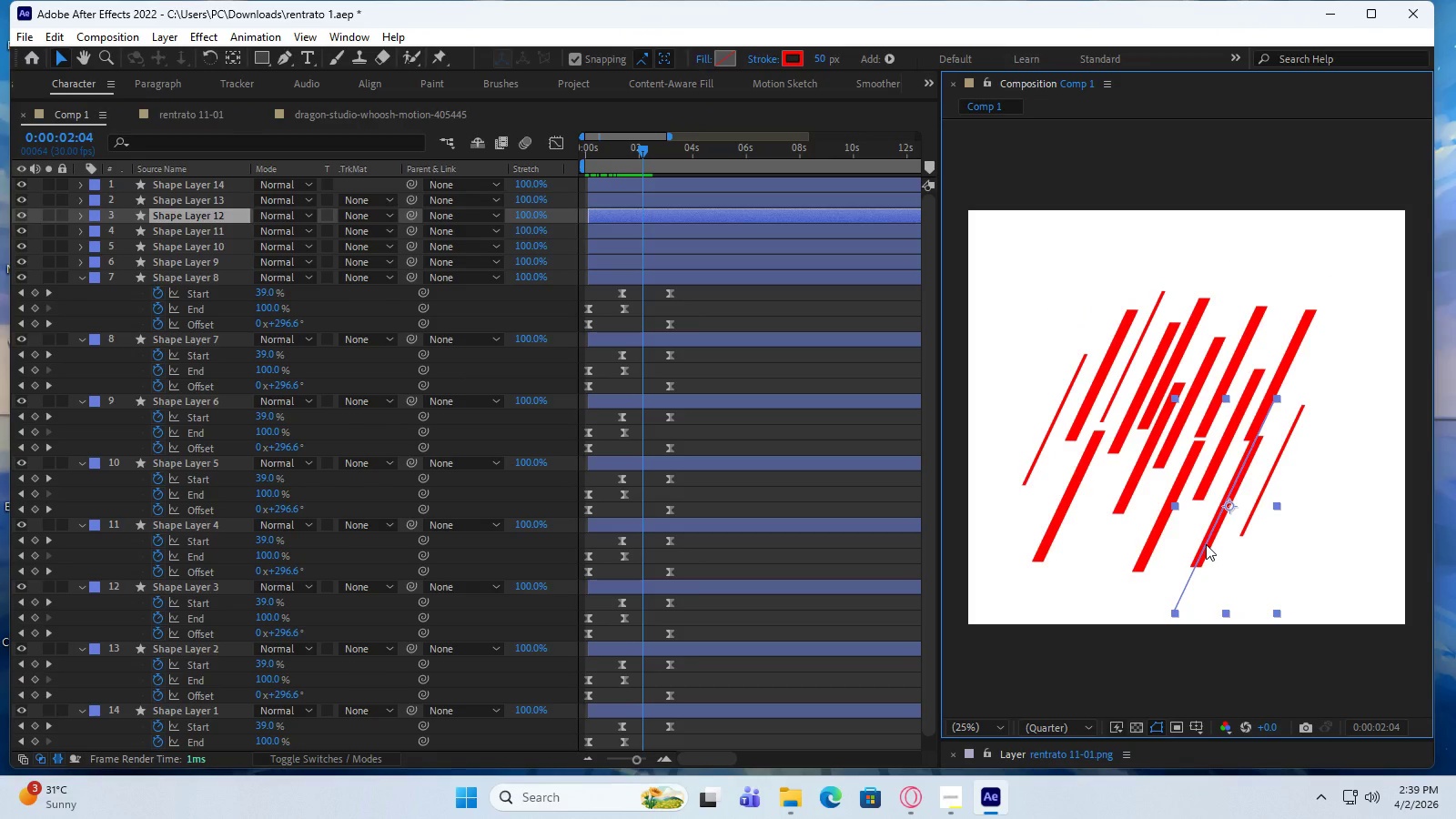 
key(ArrowRight)
 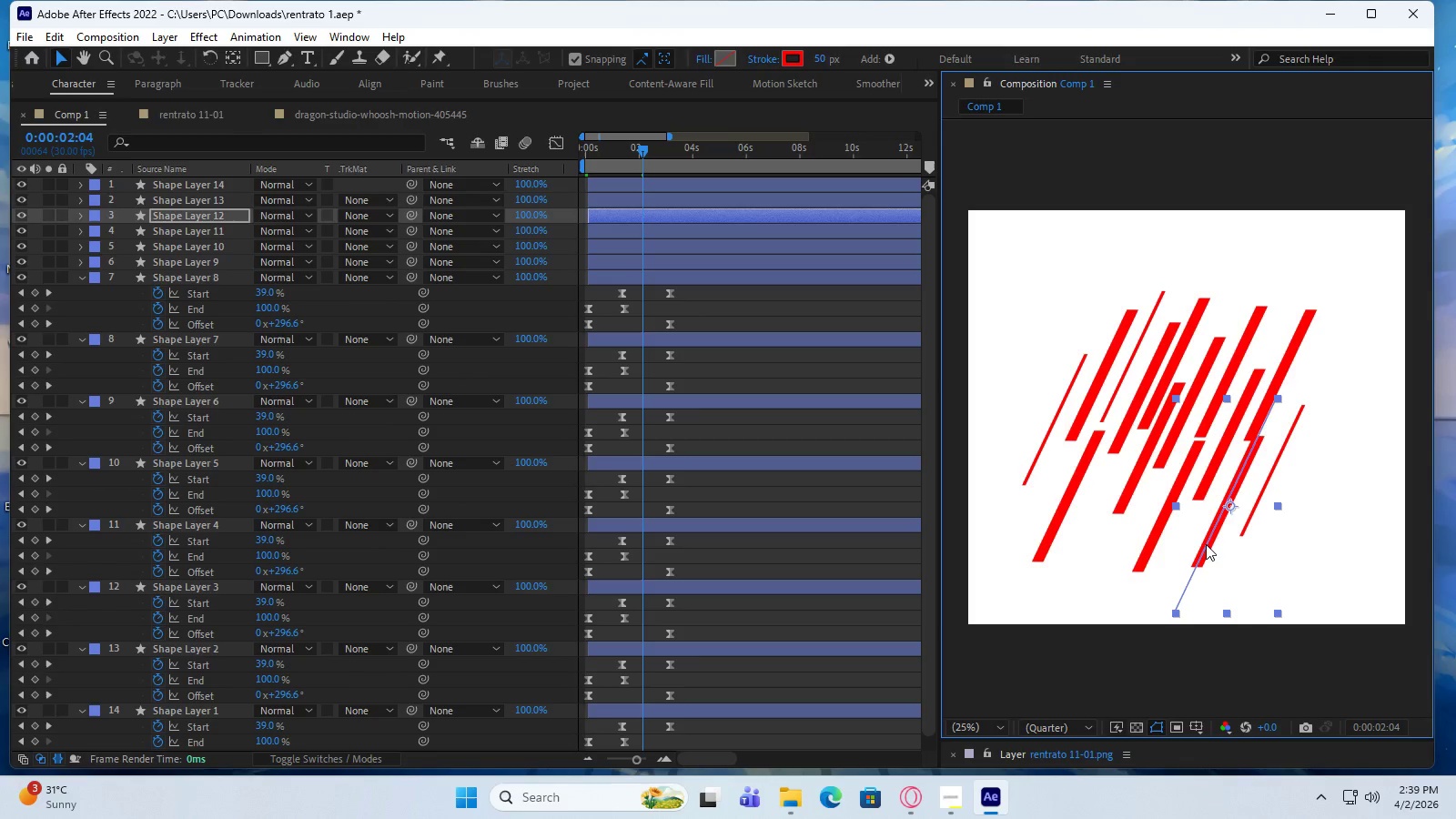 
key(ArrowRight)
 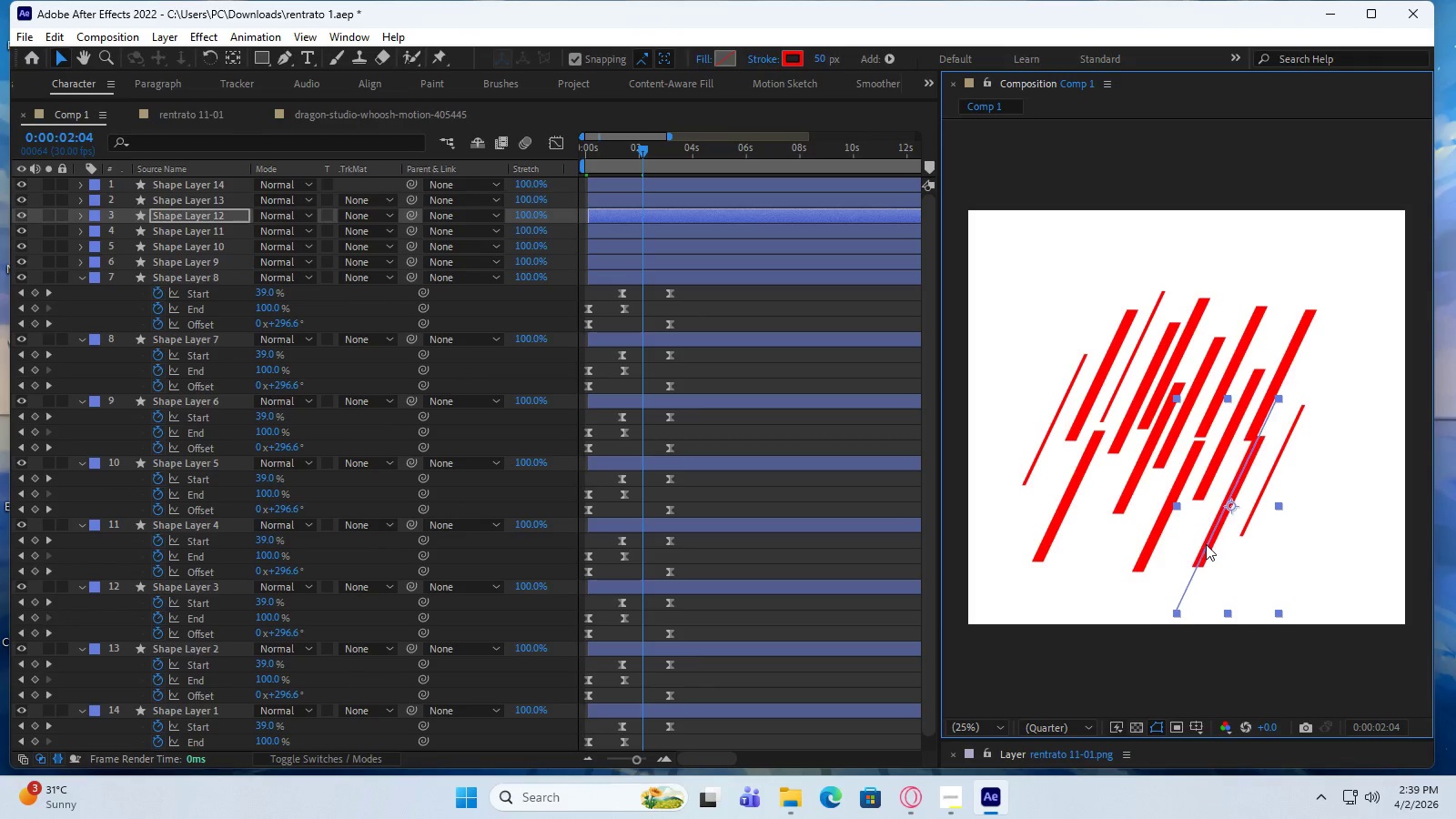 
hold_key(key=ArrowRight, duration=0.7)
 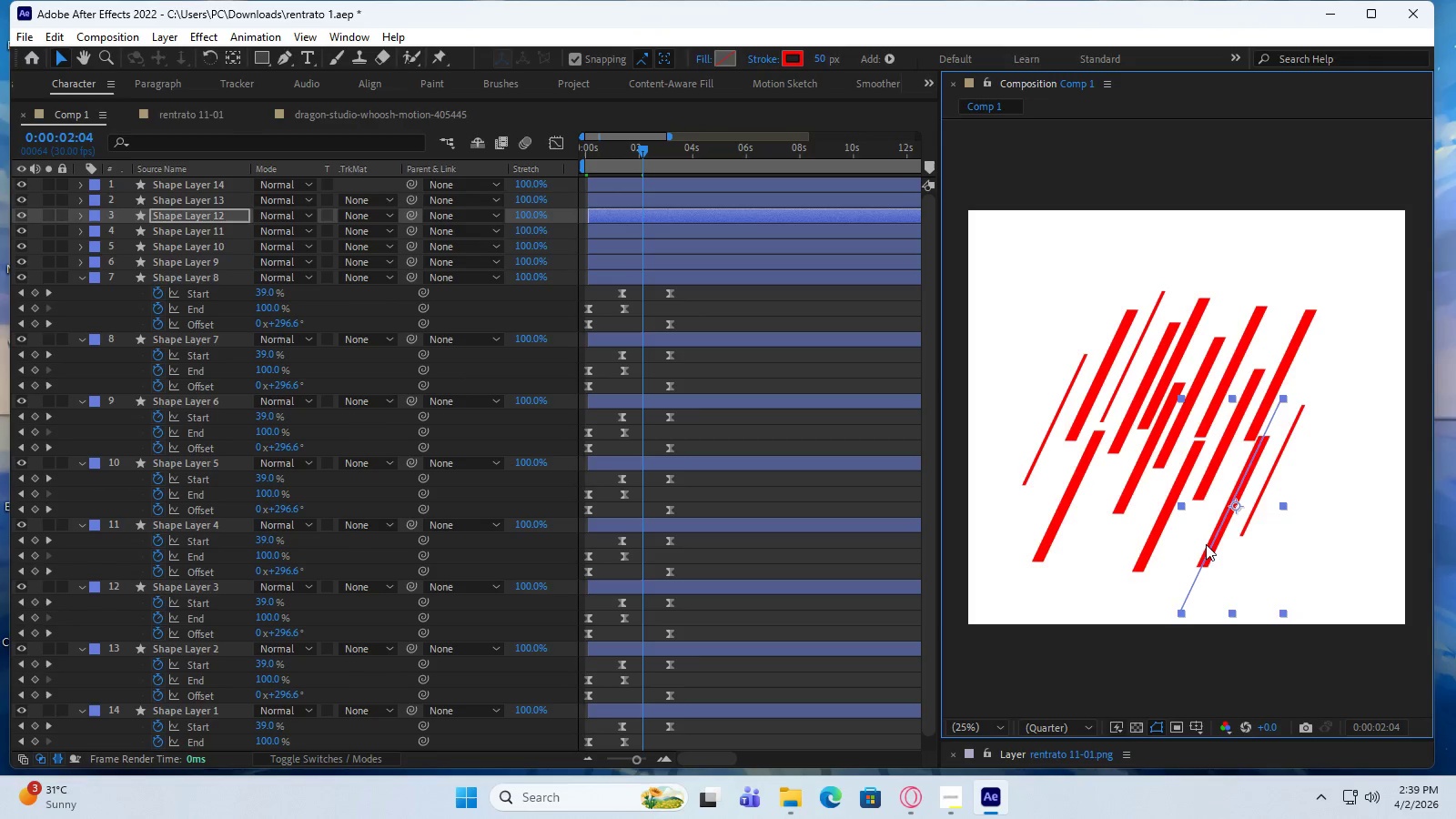 
key(ArrowRight)
 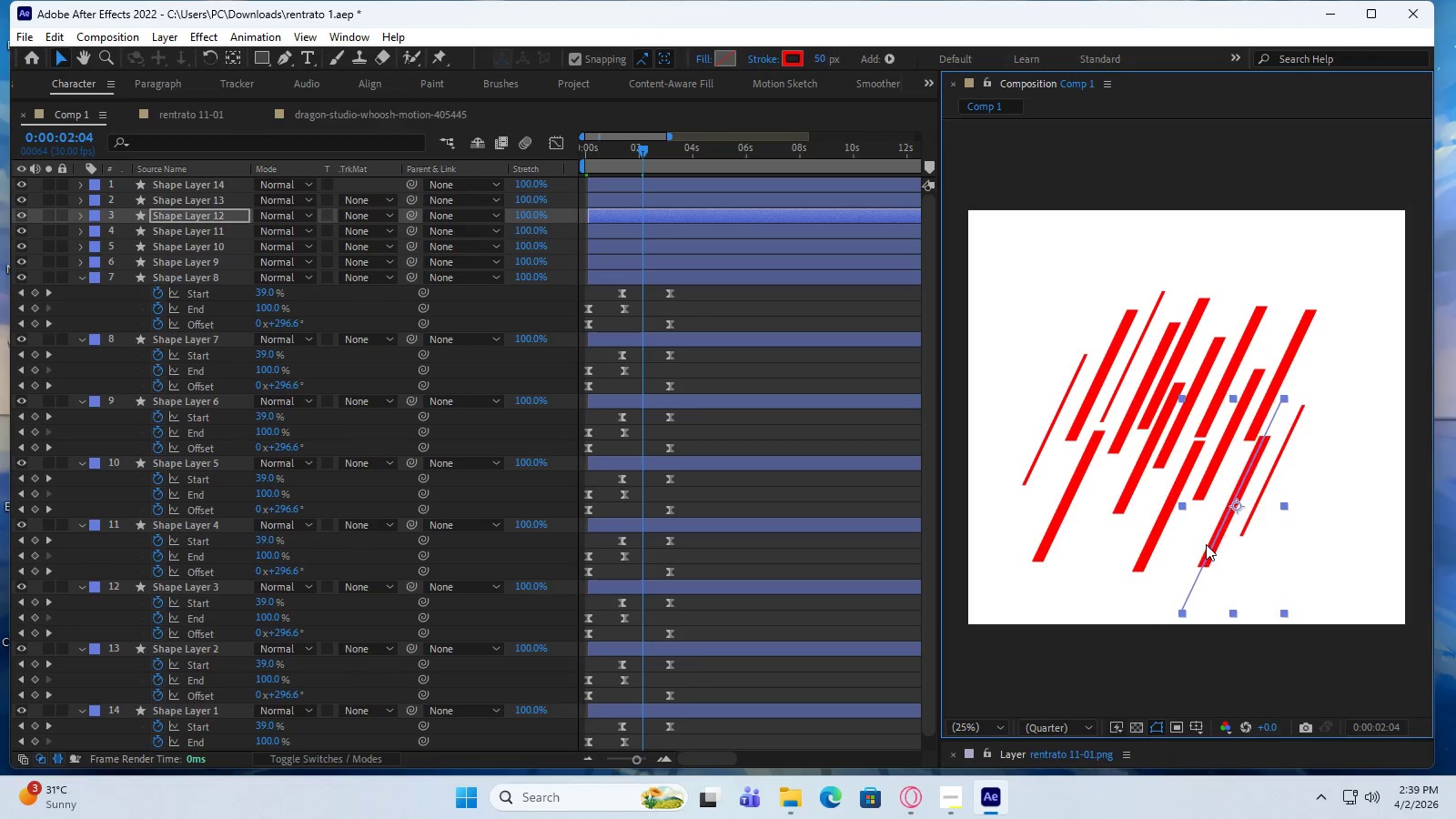 
key(ArrowRight)
 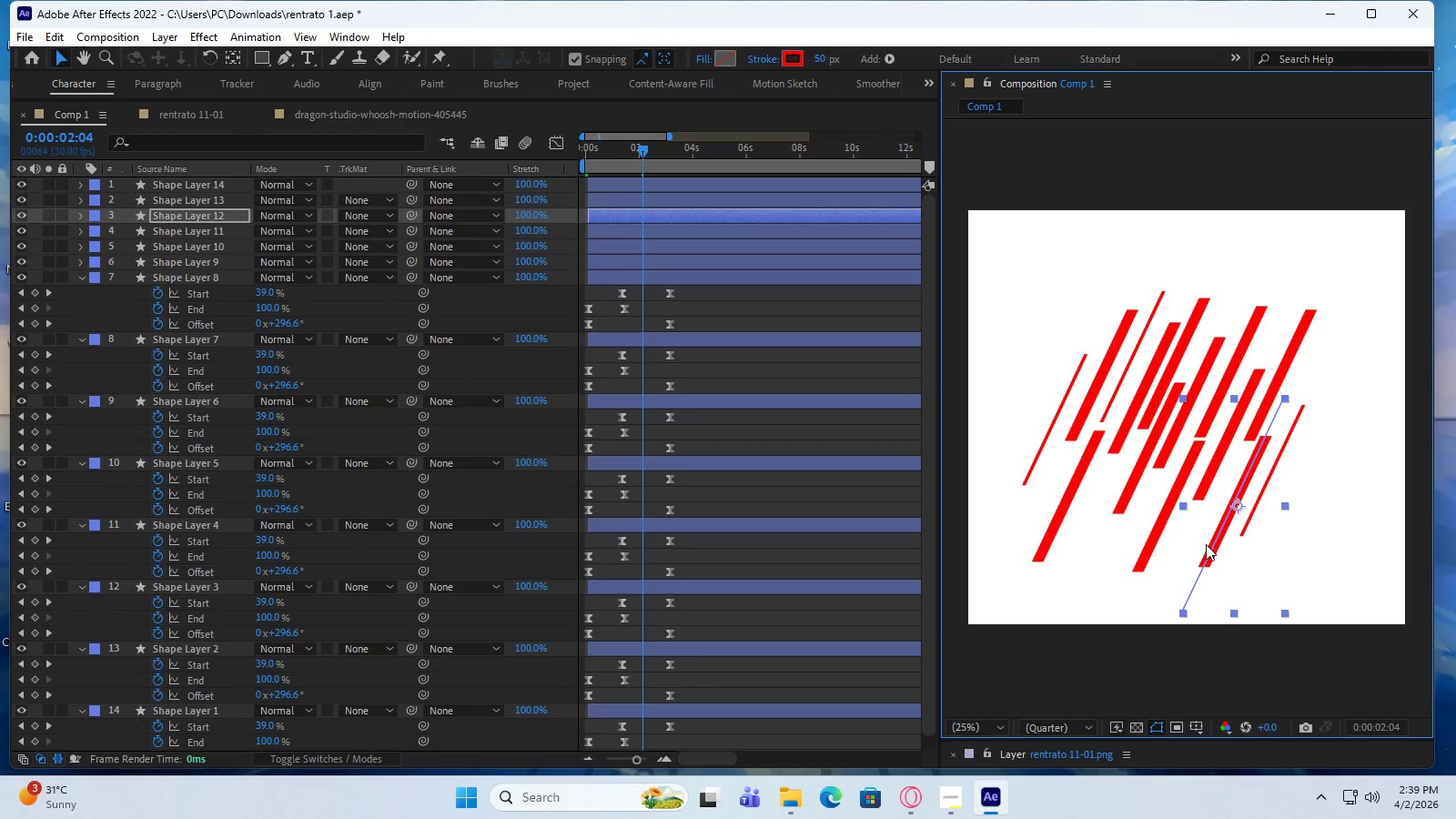 
key(ArrowRight)
 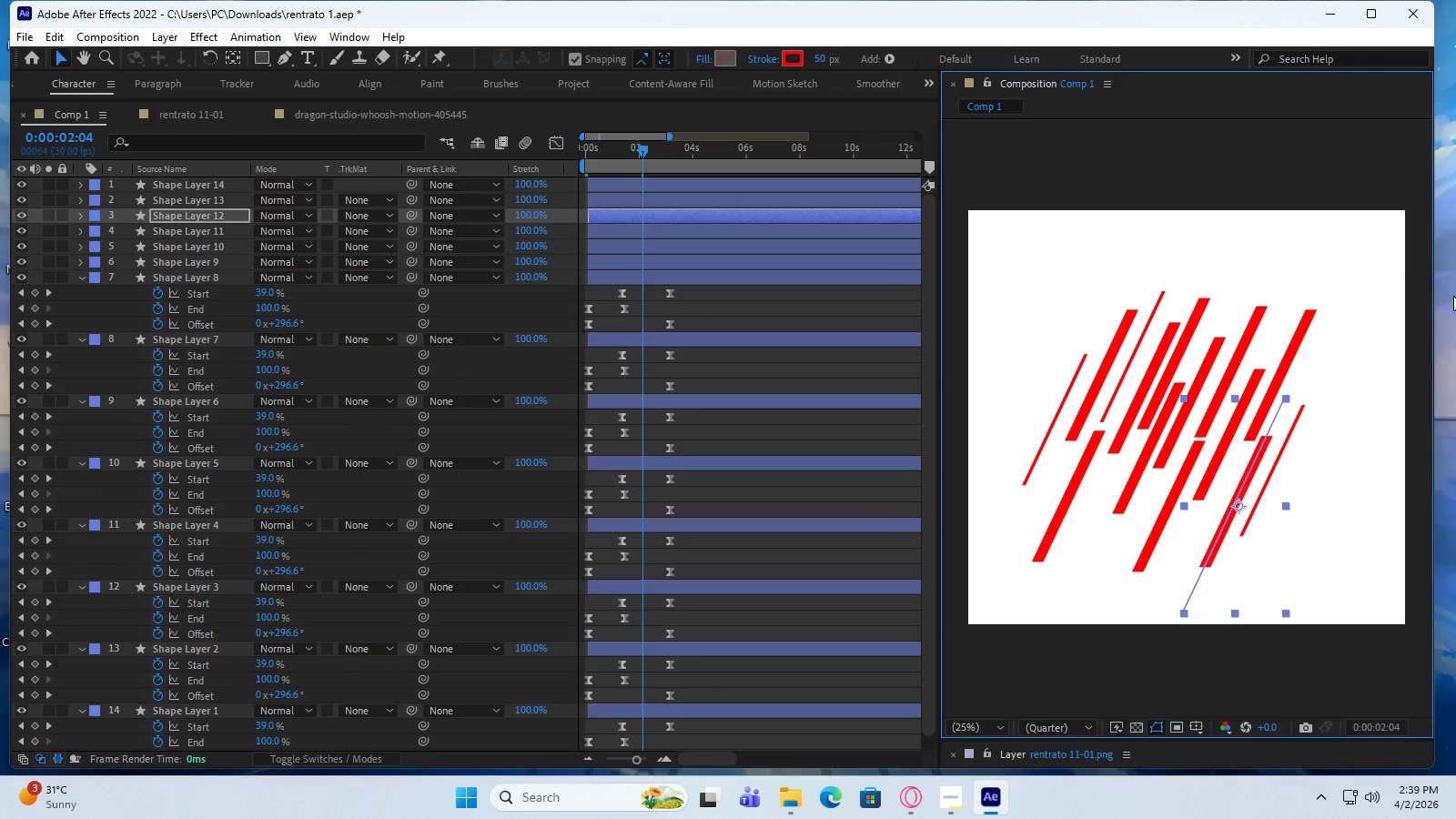 
left_click([1332, 147])
 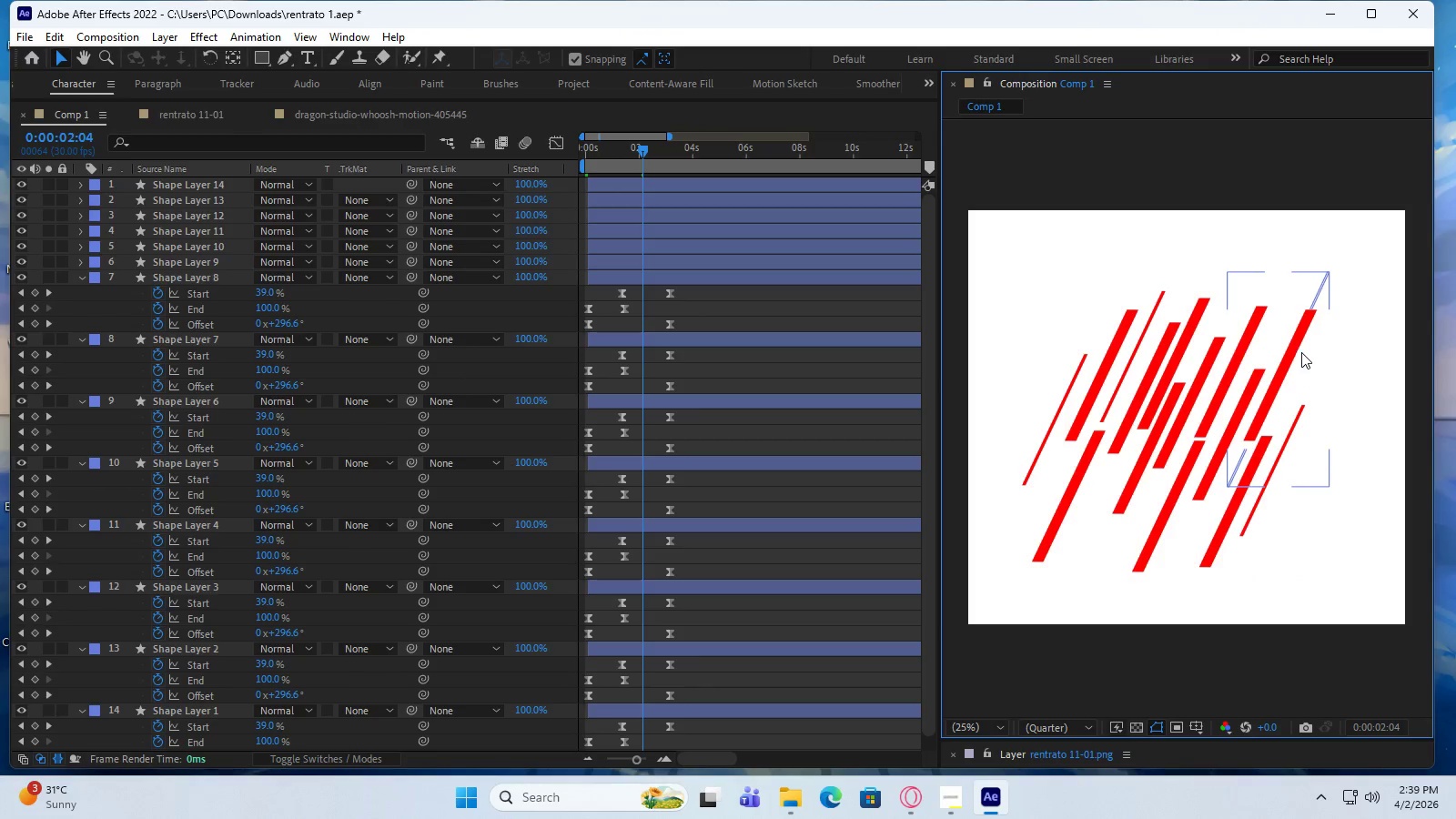 
left_click([1299, 327])
 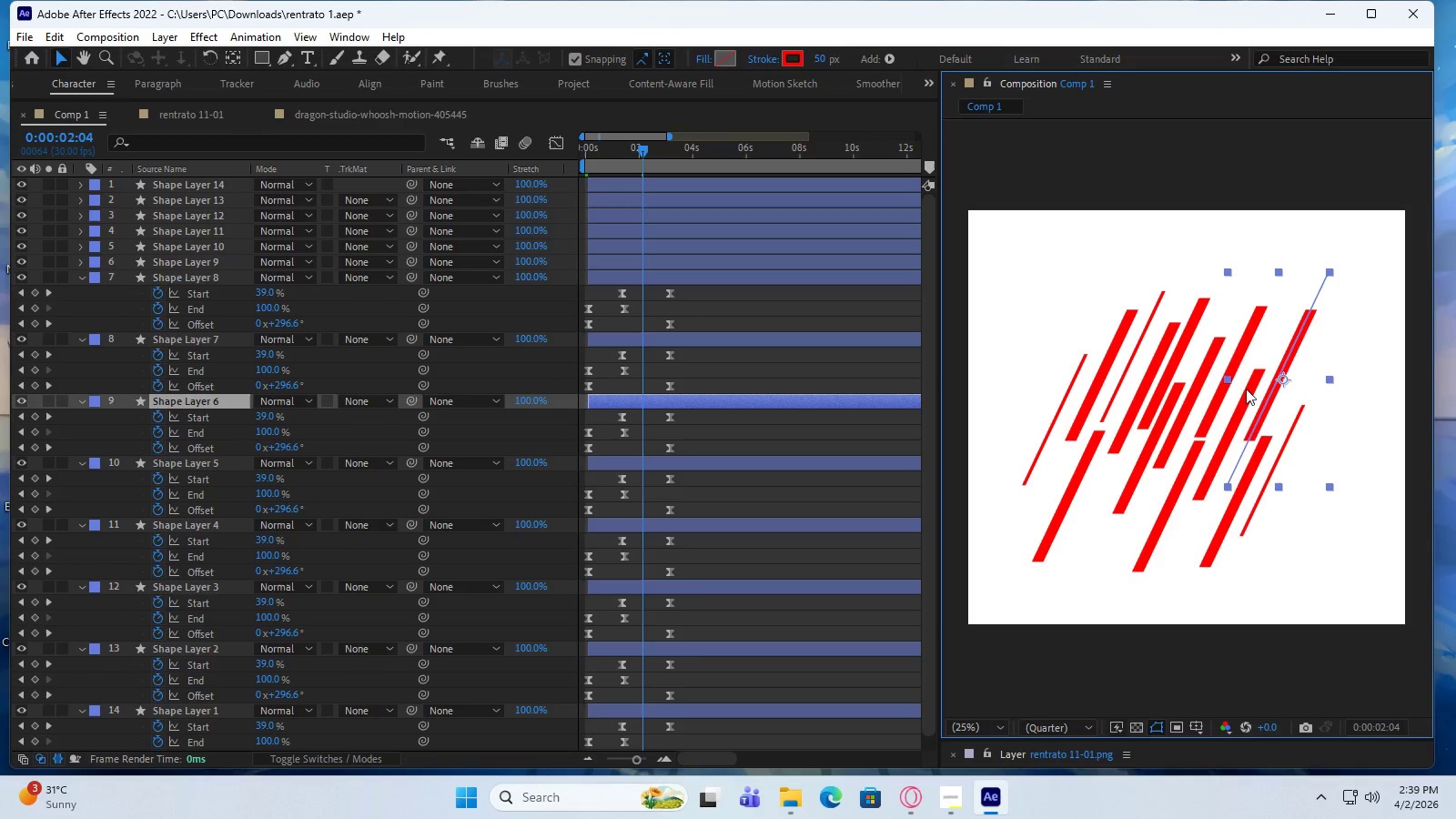 
left_click([1244, 391])
 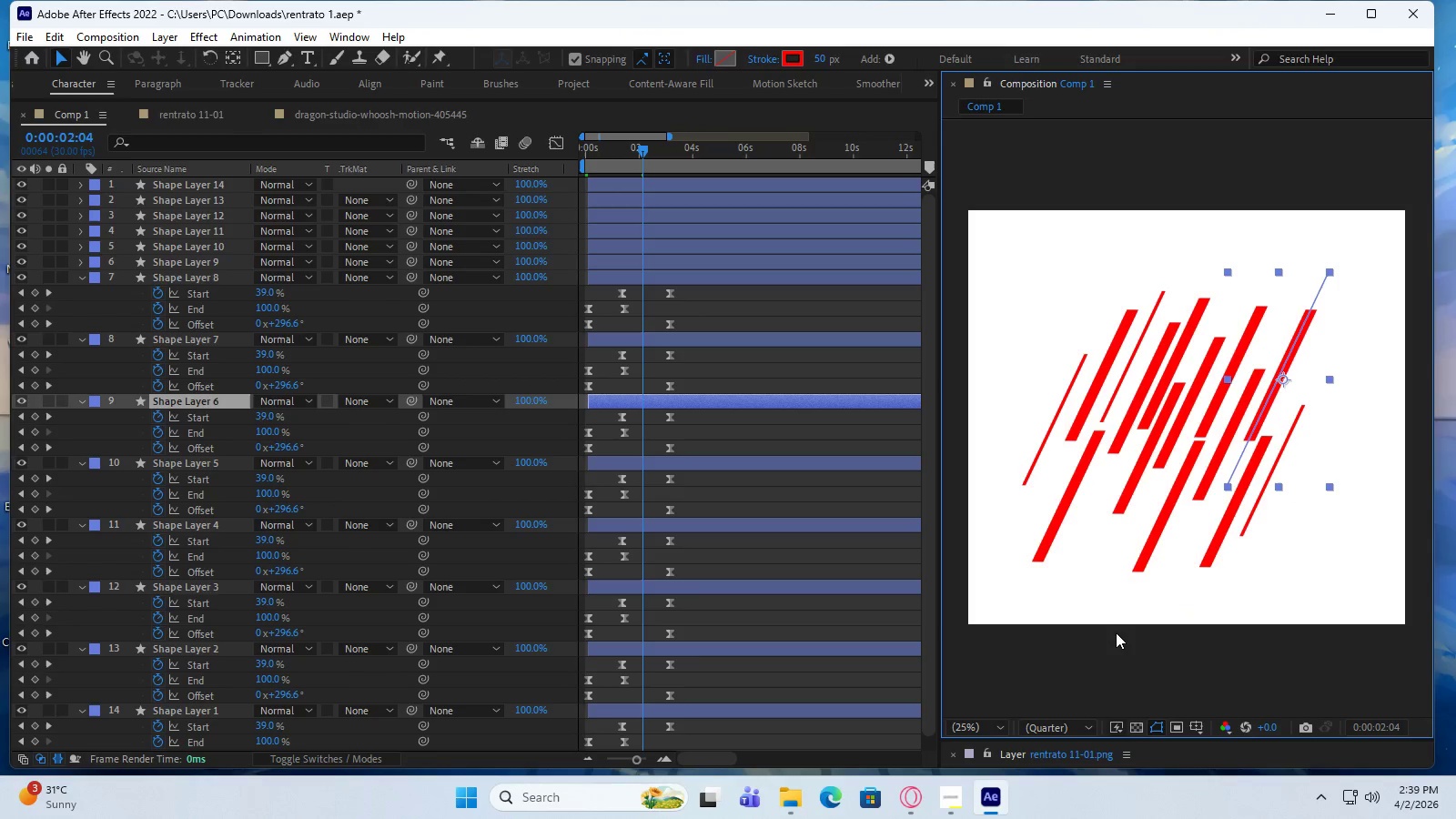 
left_click([1102, 642])
 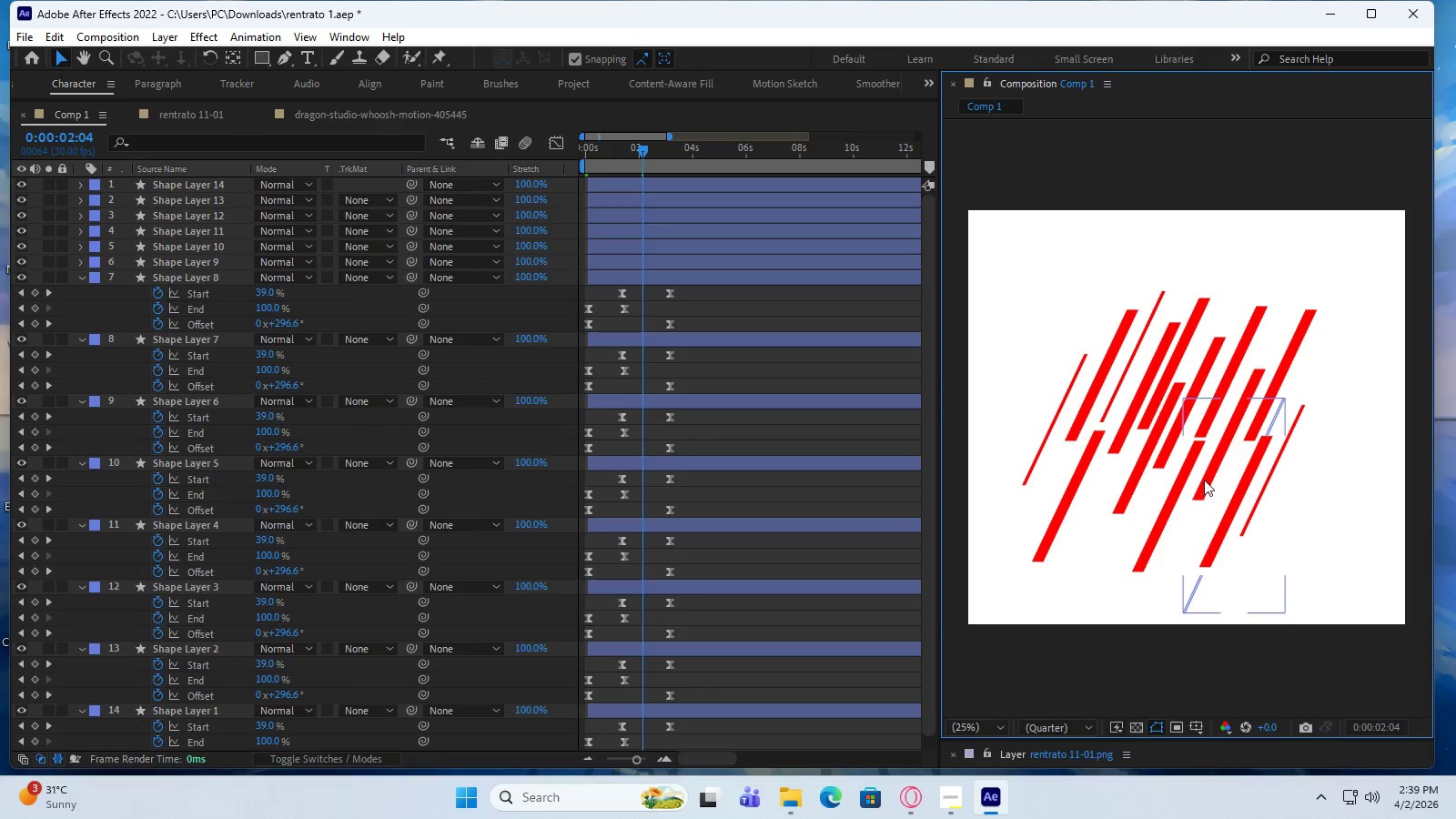 
left_click([1207, 475])
 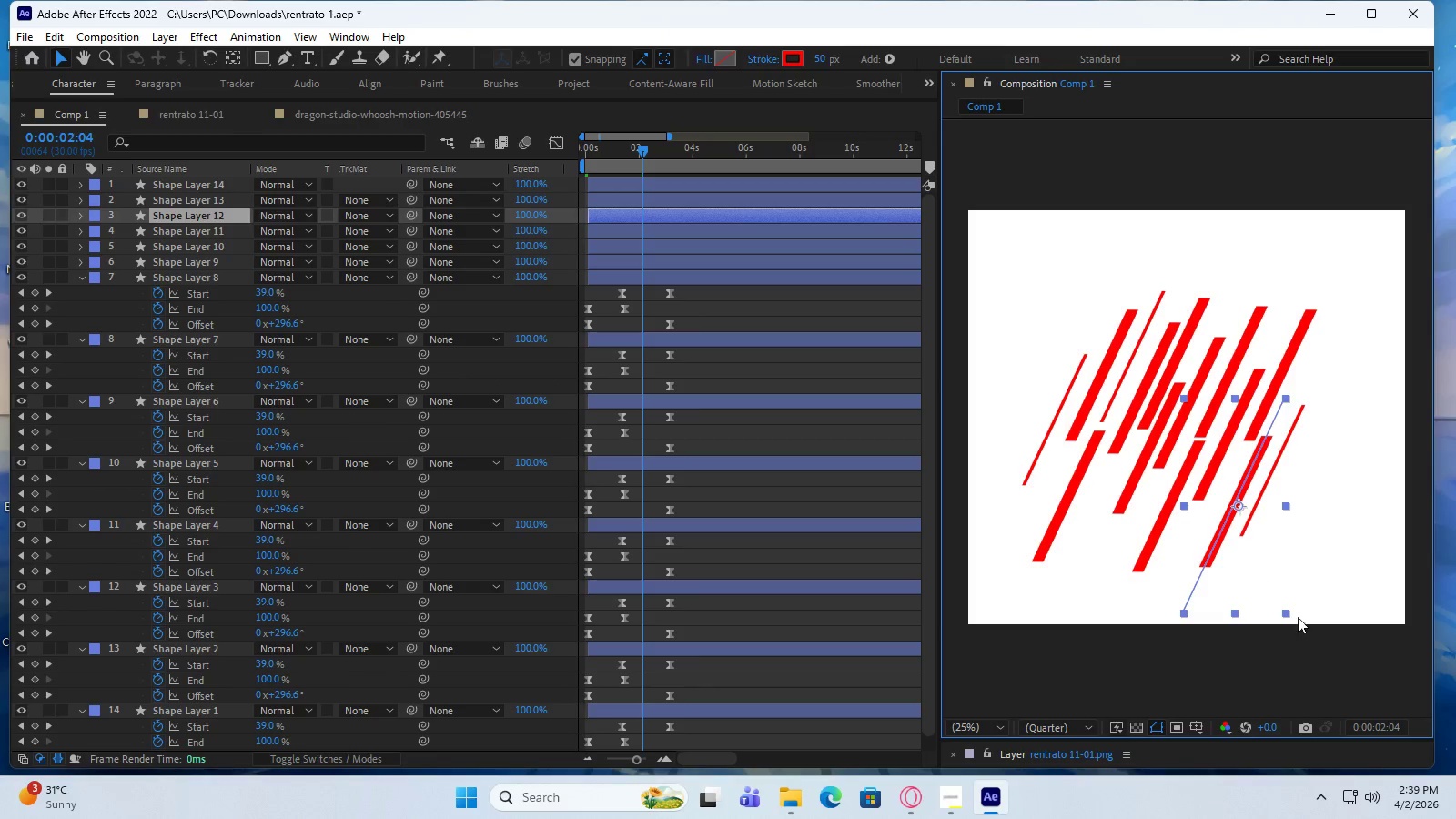 
left_click([1305, 623])
 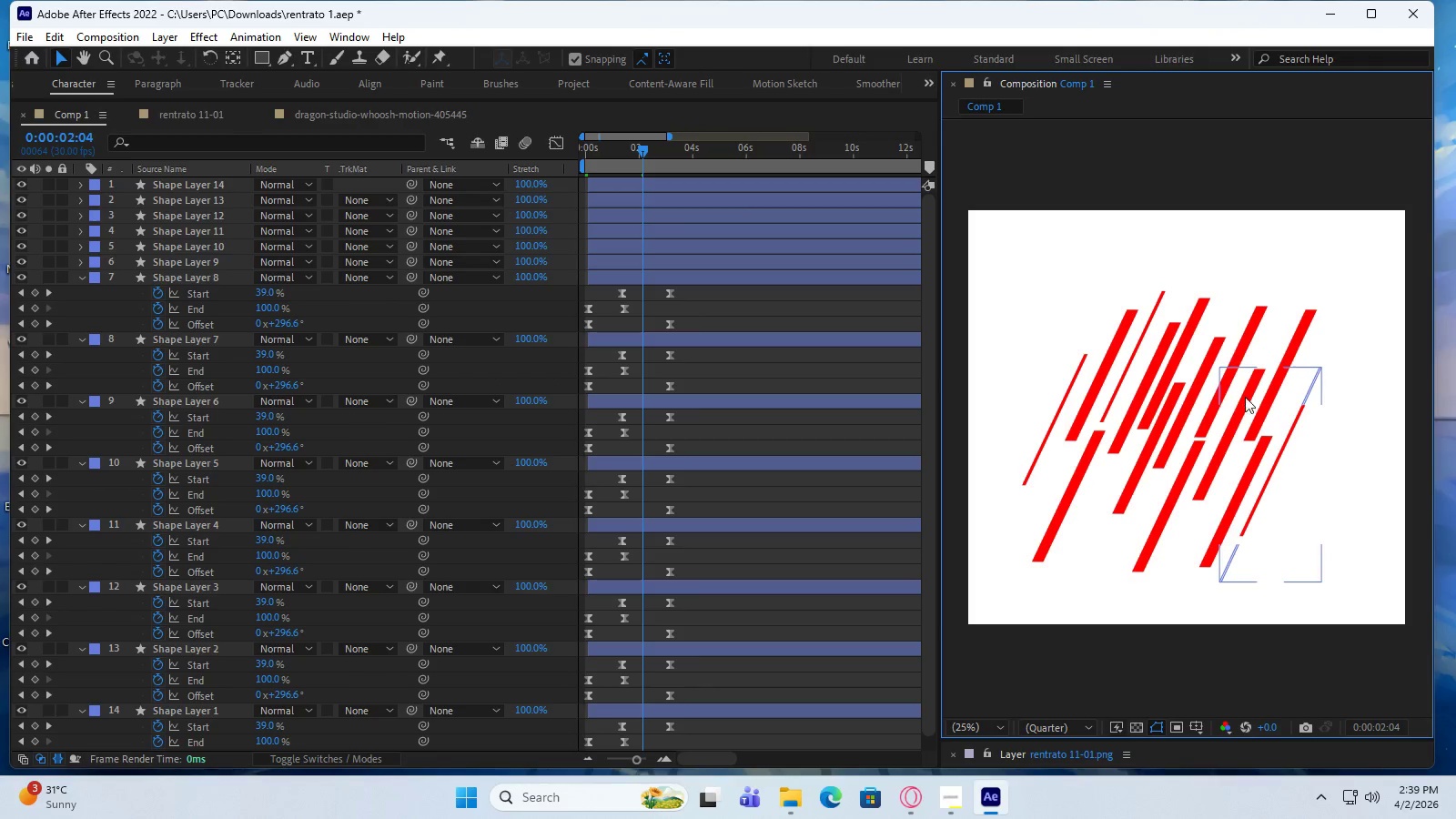 
left_click([1245, 401])
 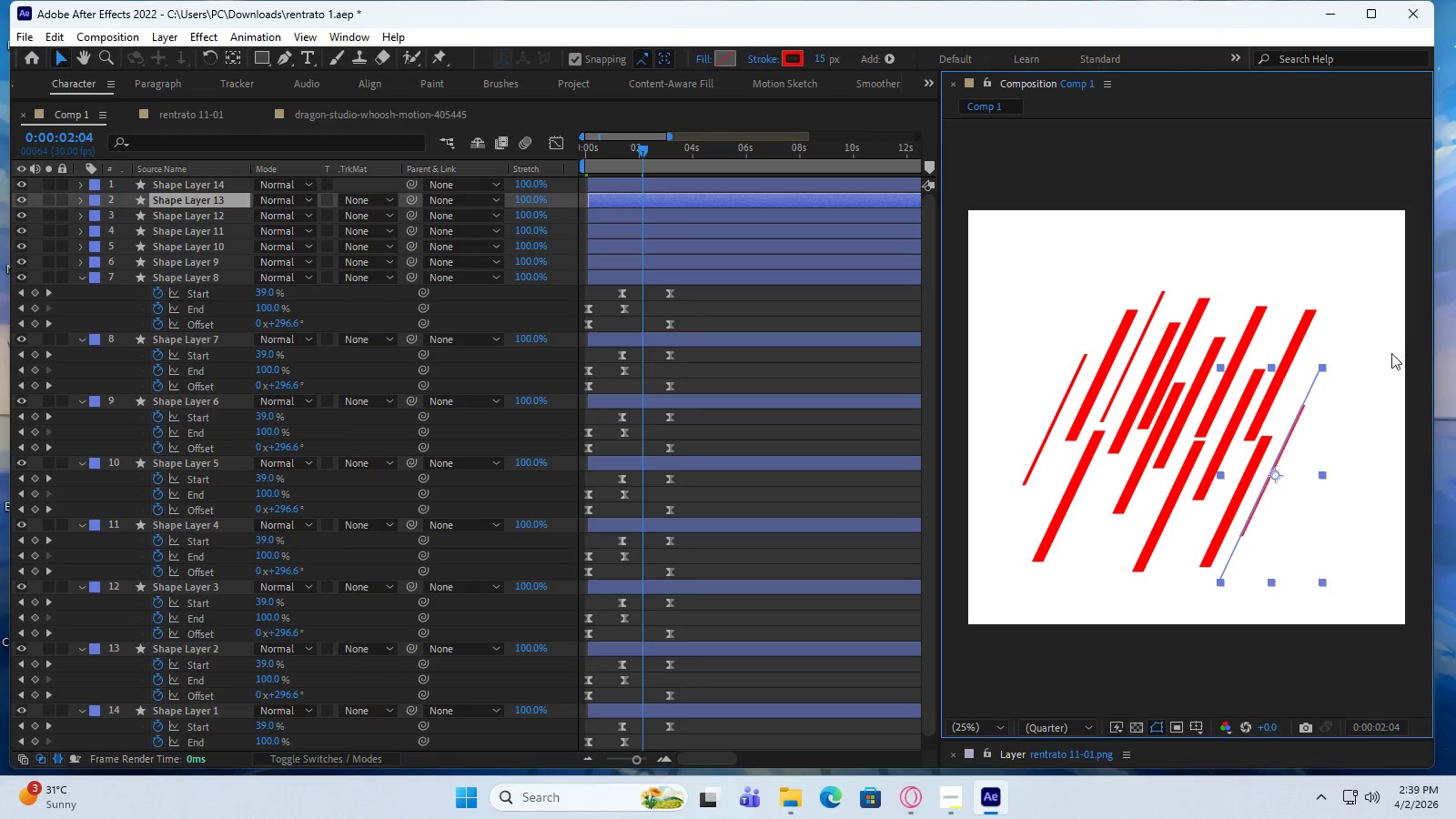 
left_click([1416, 321])
 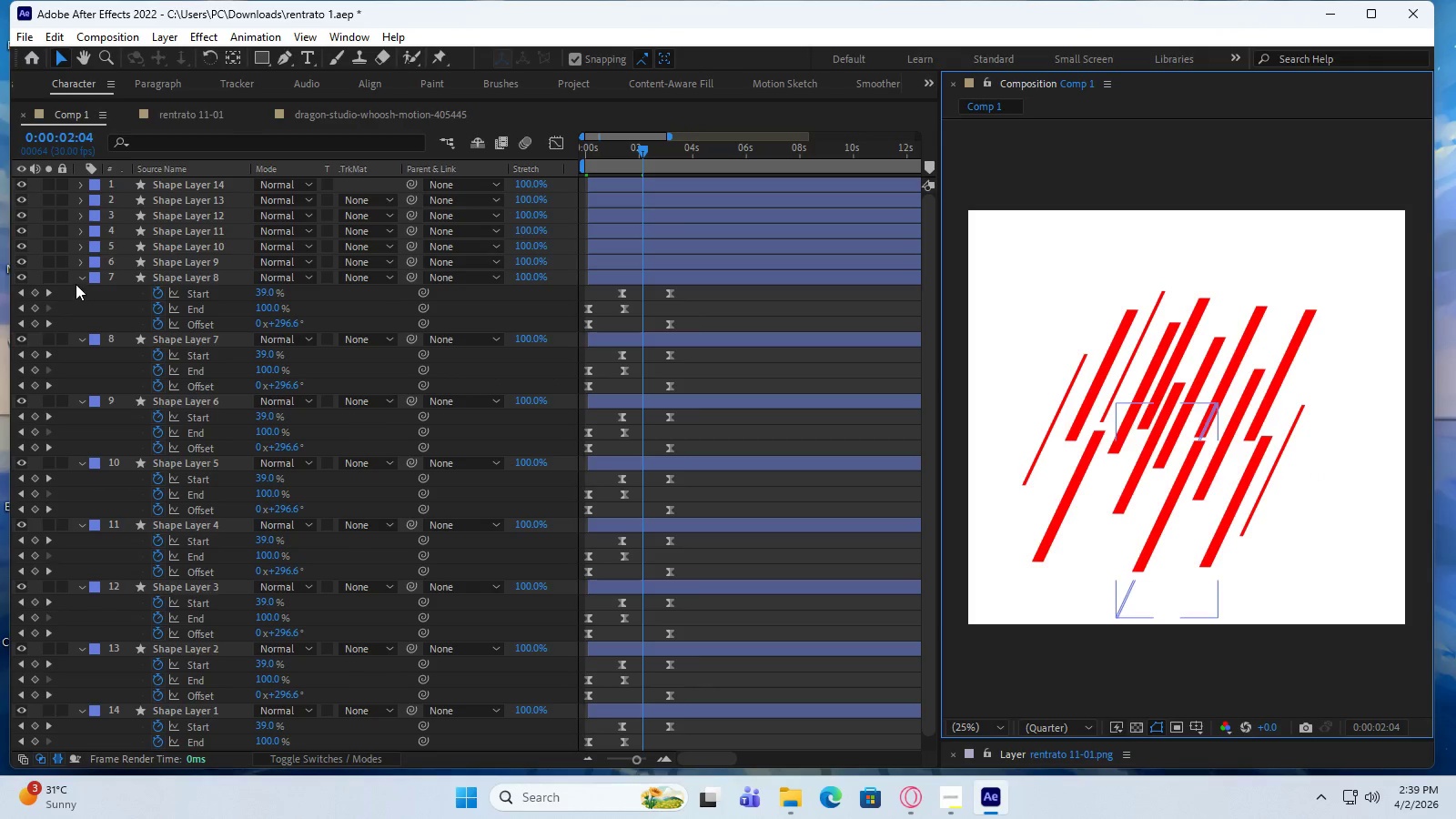 
left_click([79, 279])
 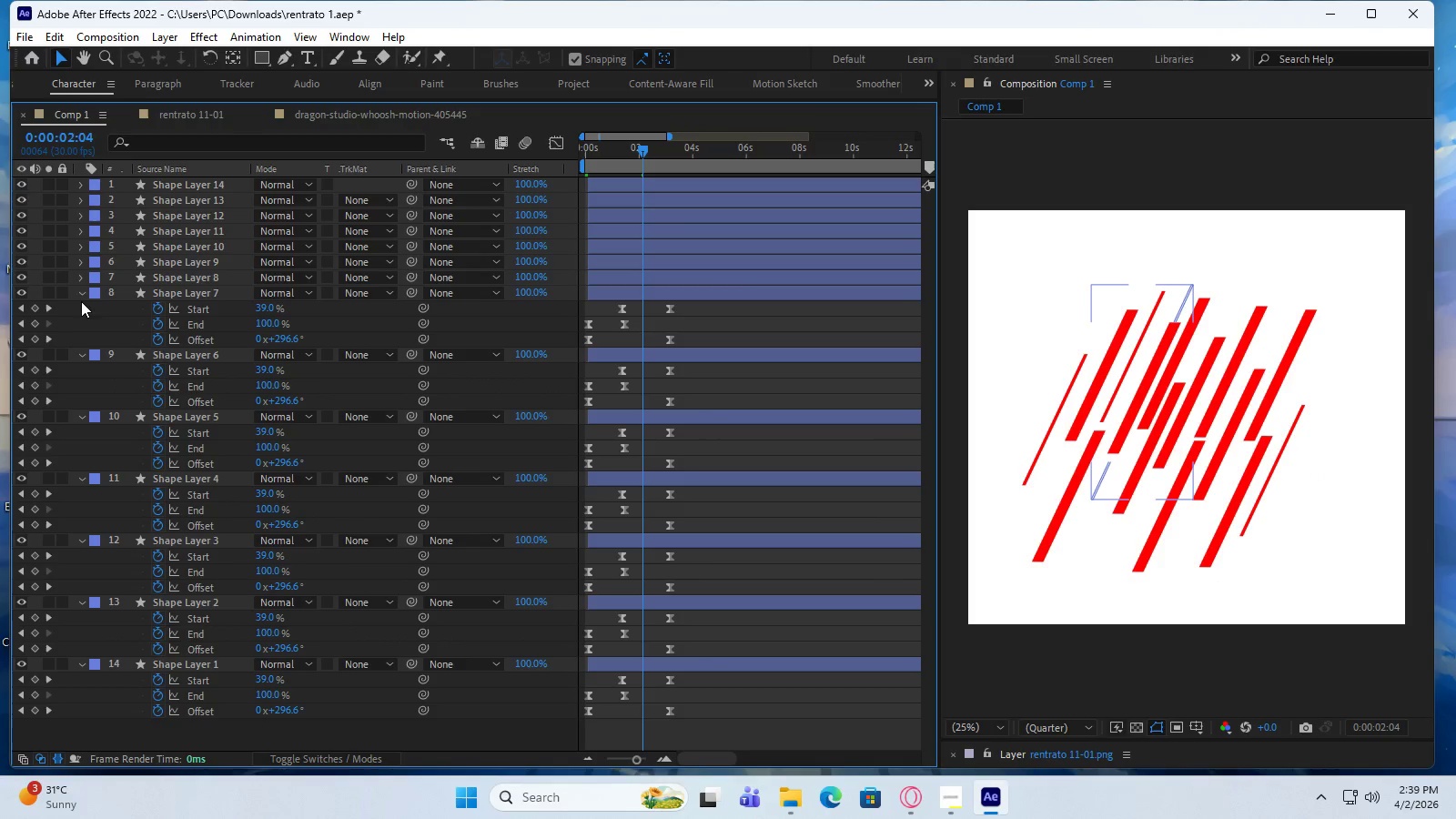 
left_click([82, 296])
 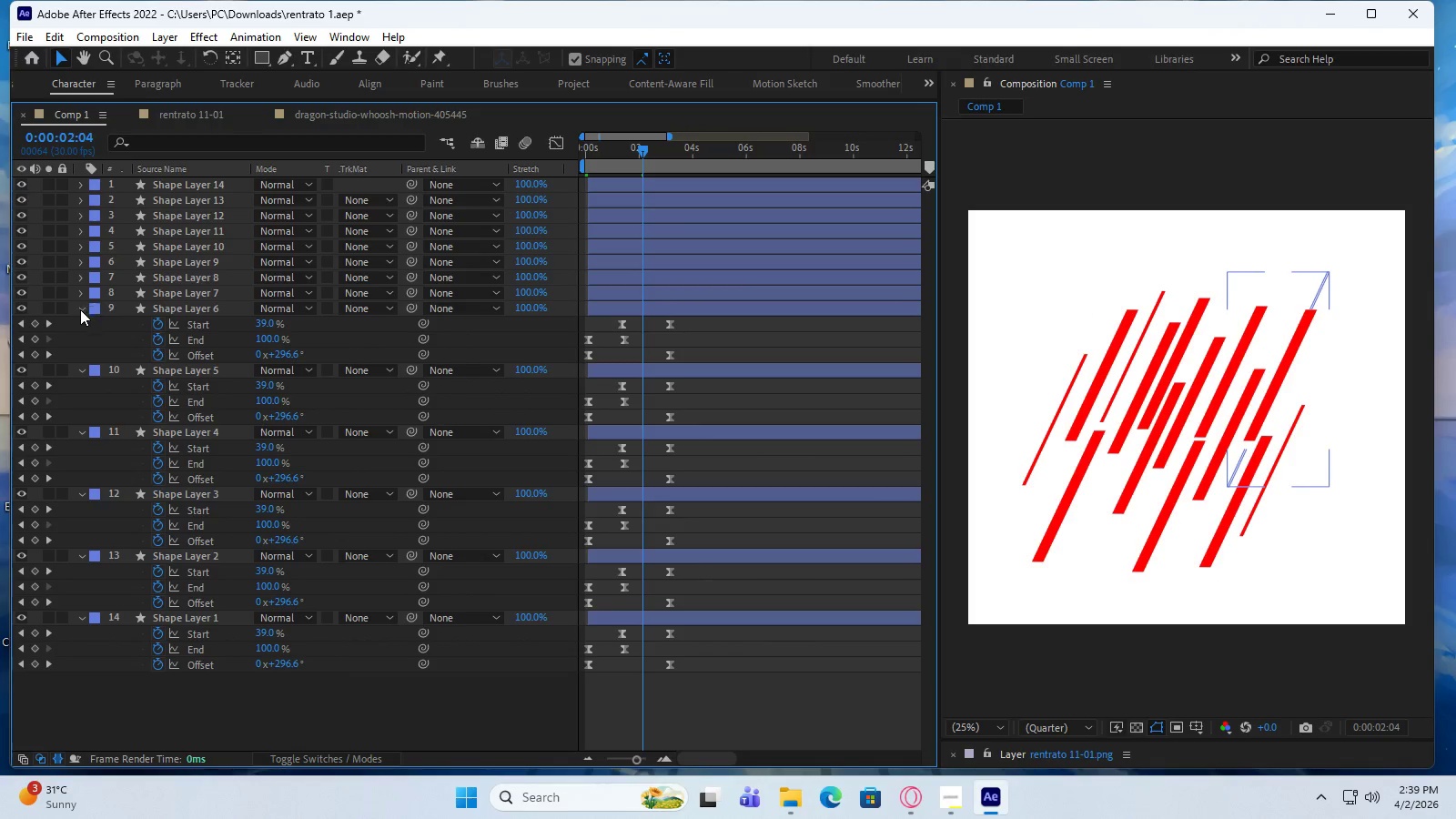 
left_click([80, 310])
 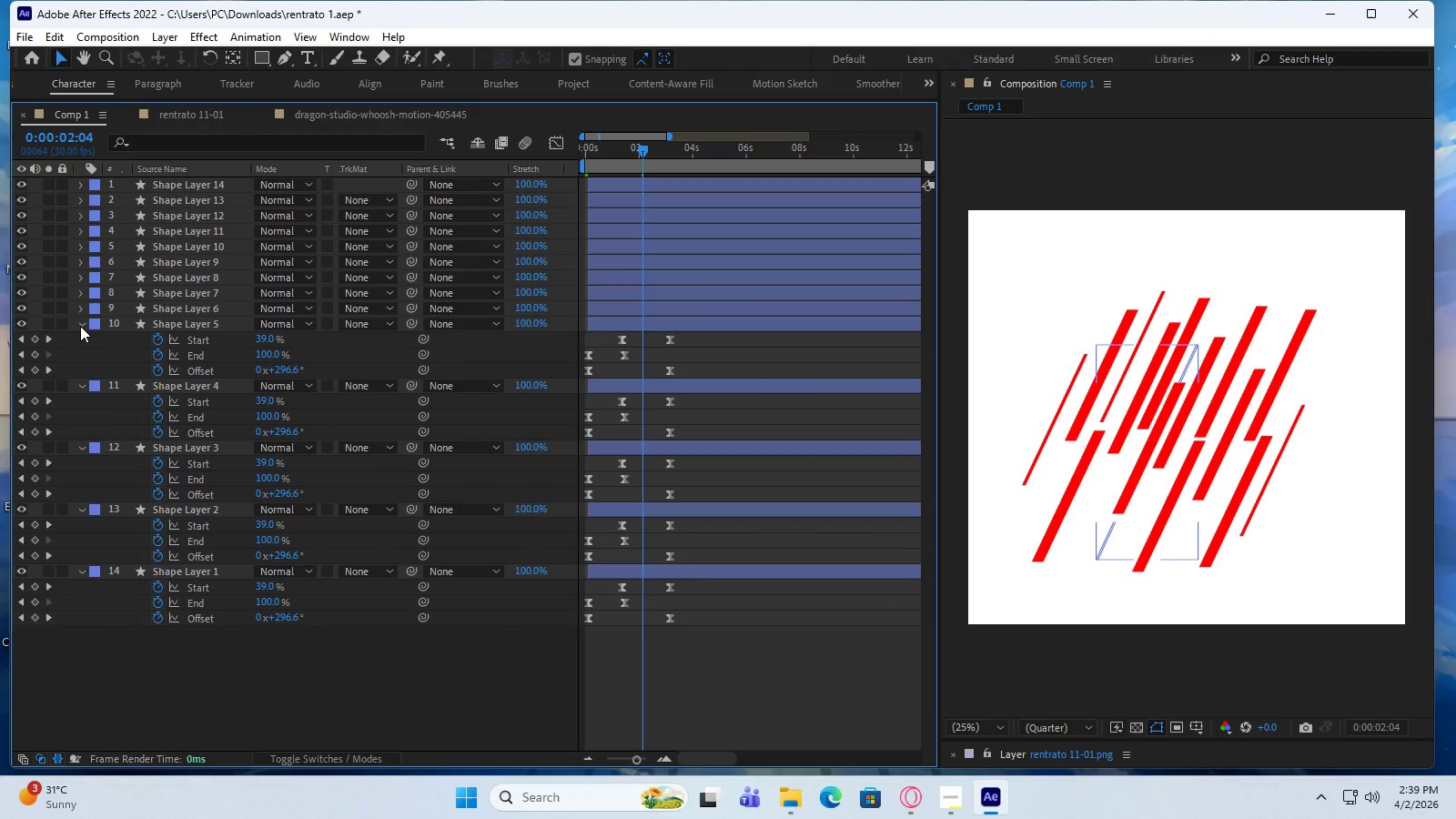 
left_click([80, 321])
 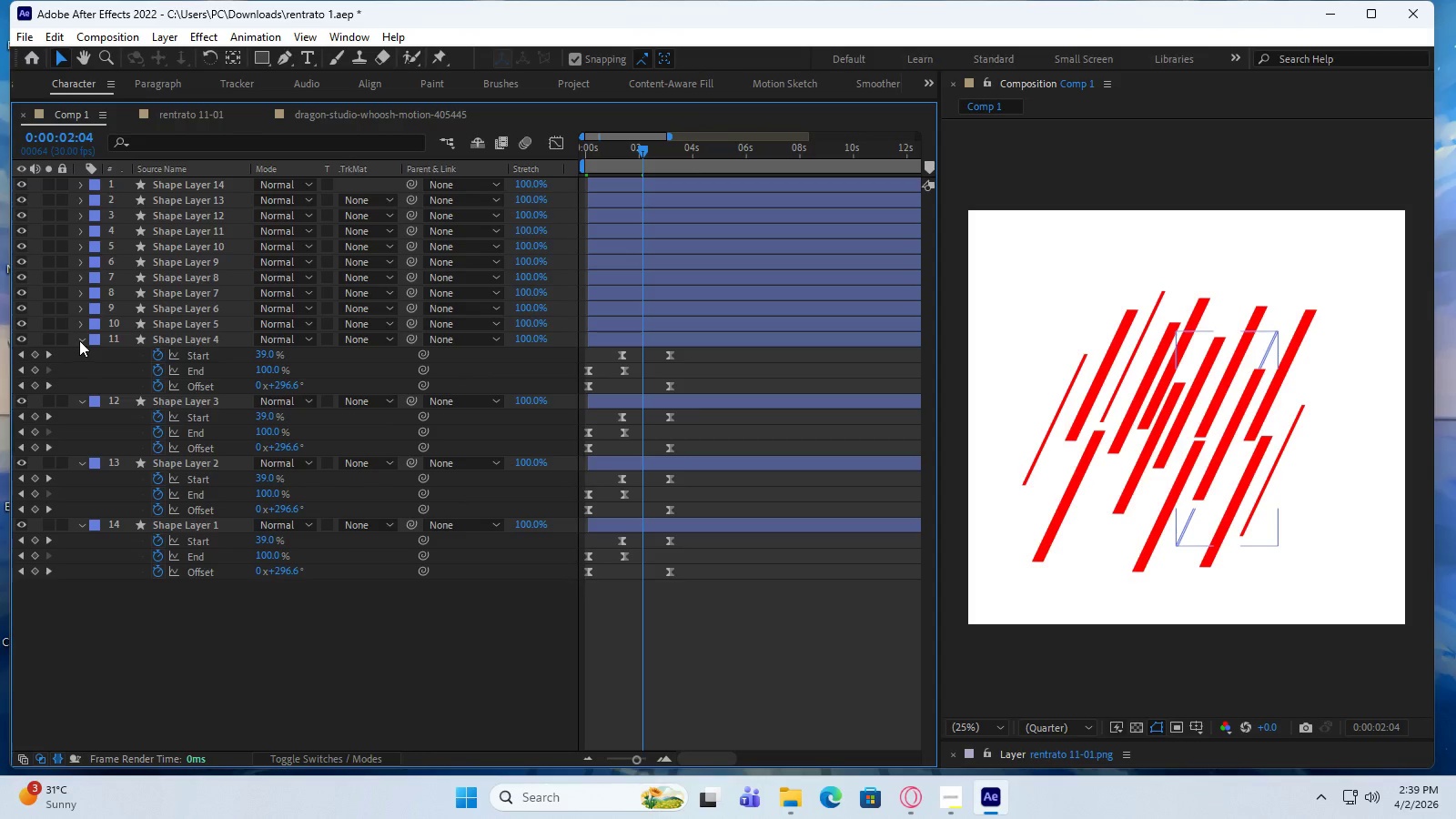 
left_click([79, 339])
 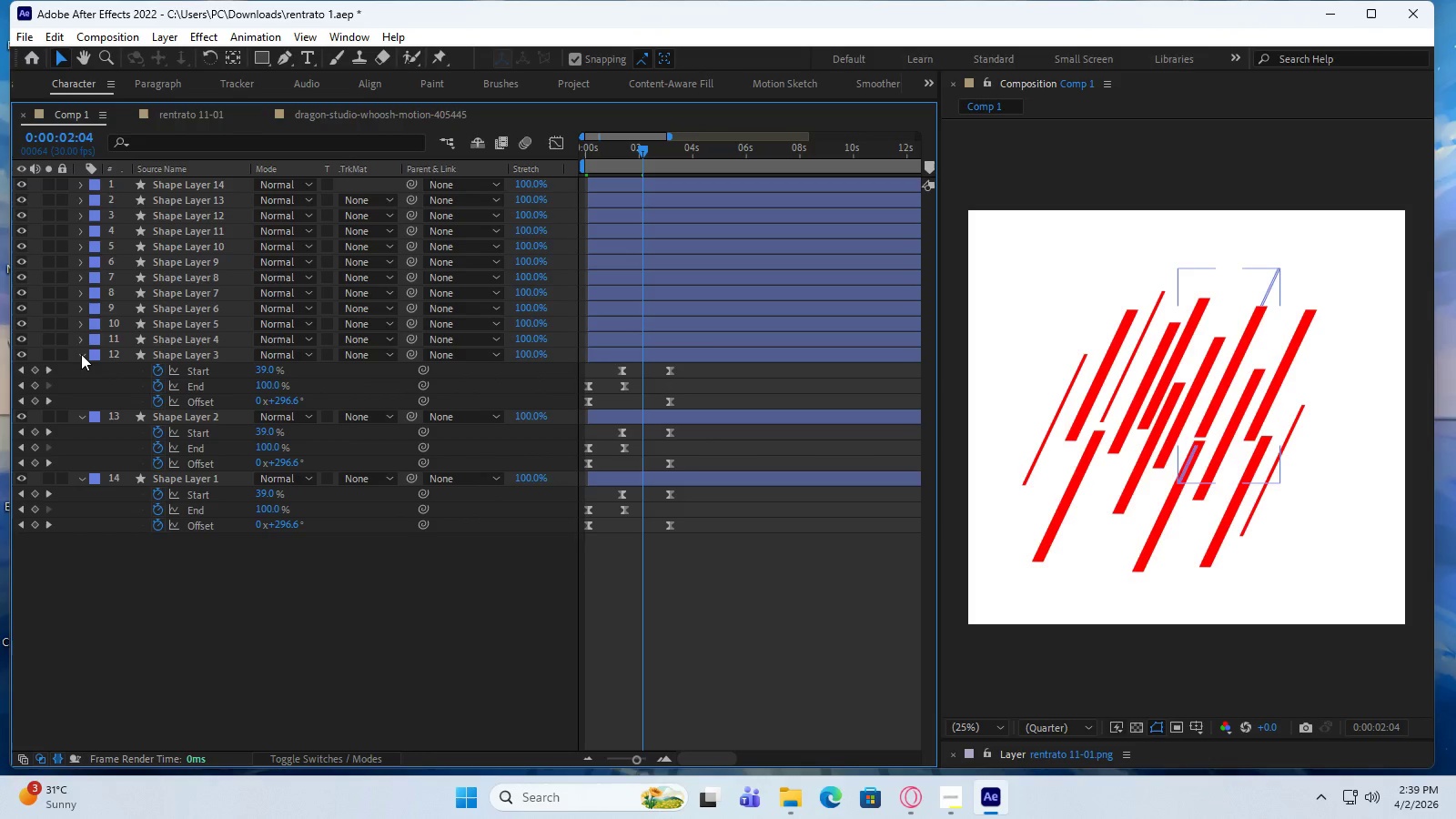 
left_click([81, 354])
 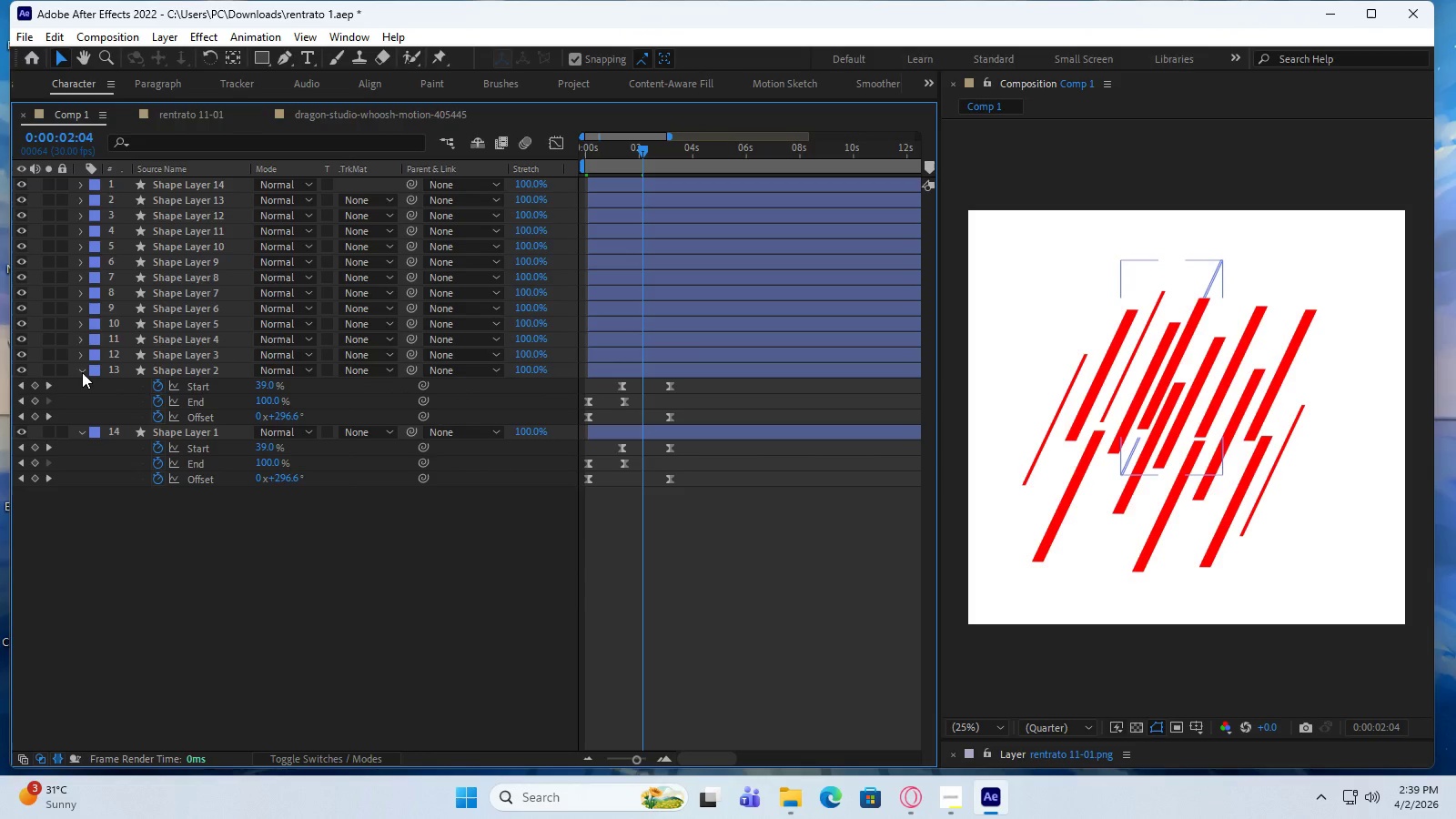 
left_click([82, 372])
 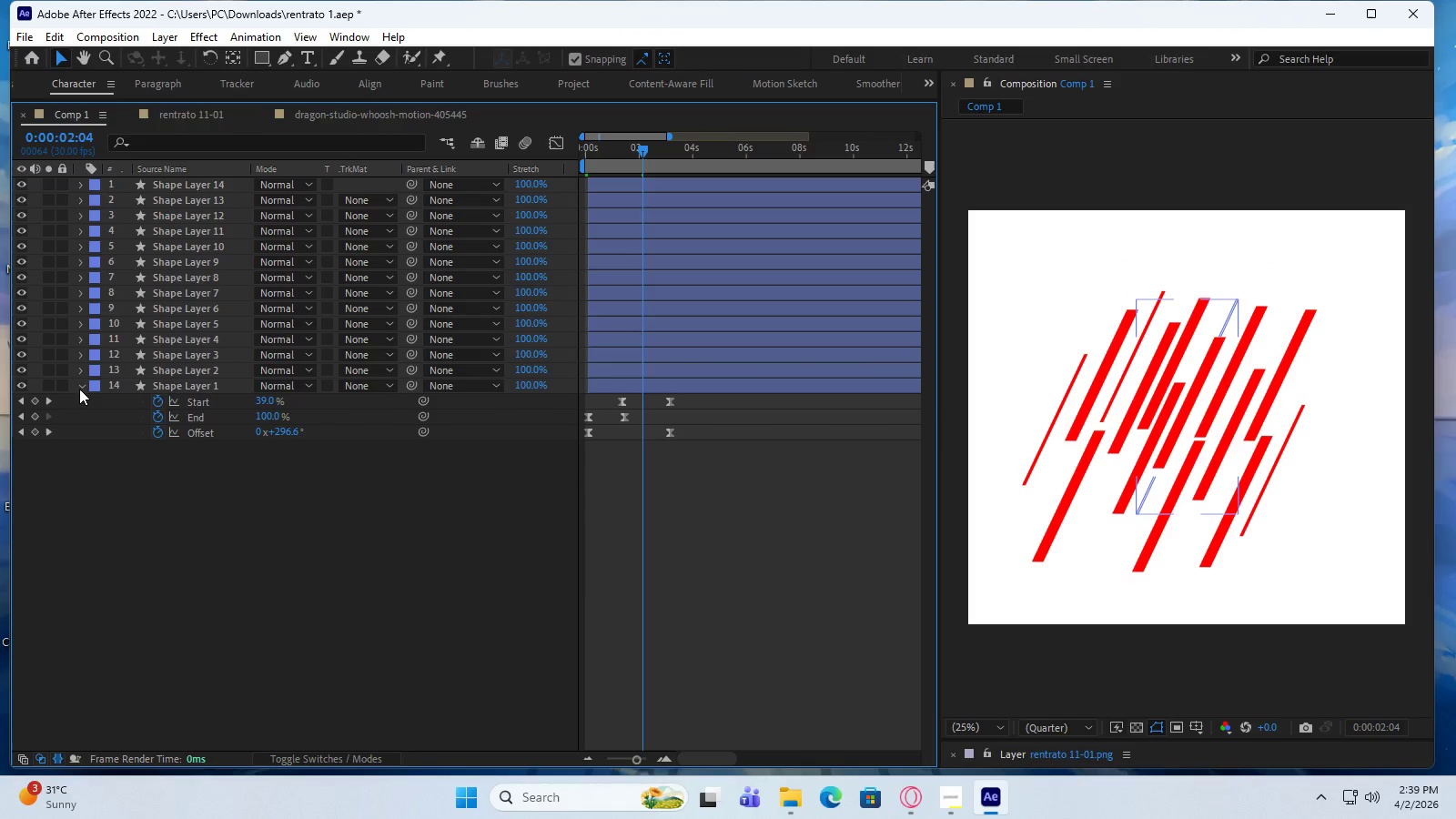 
left_click([78, 383])
 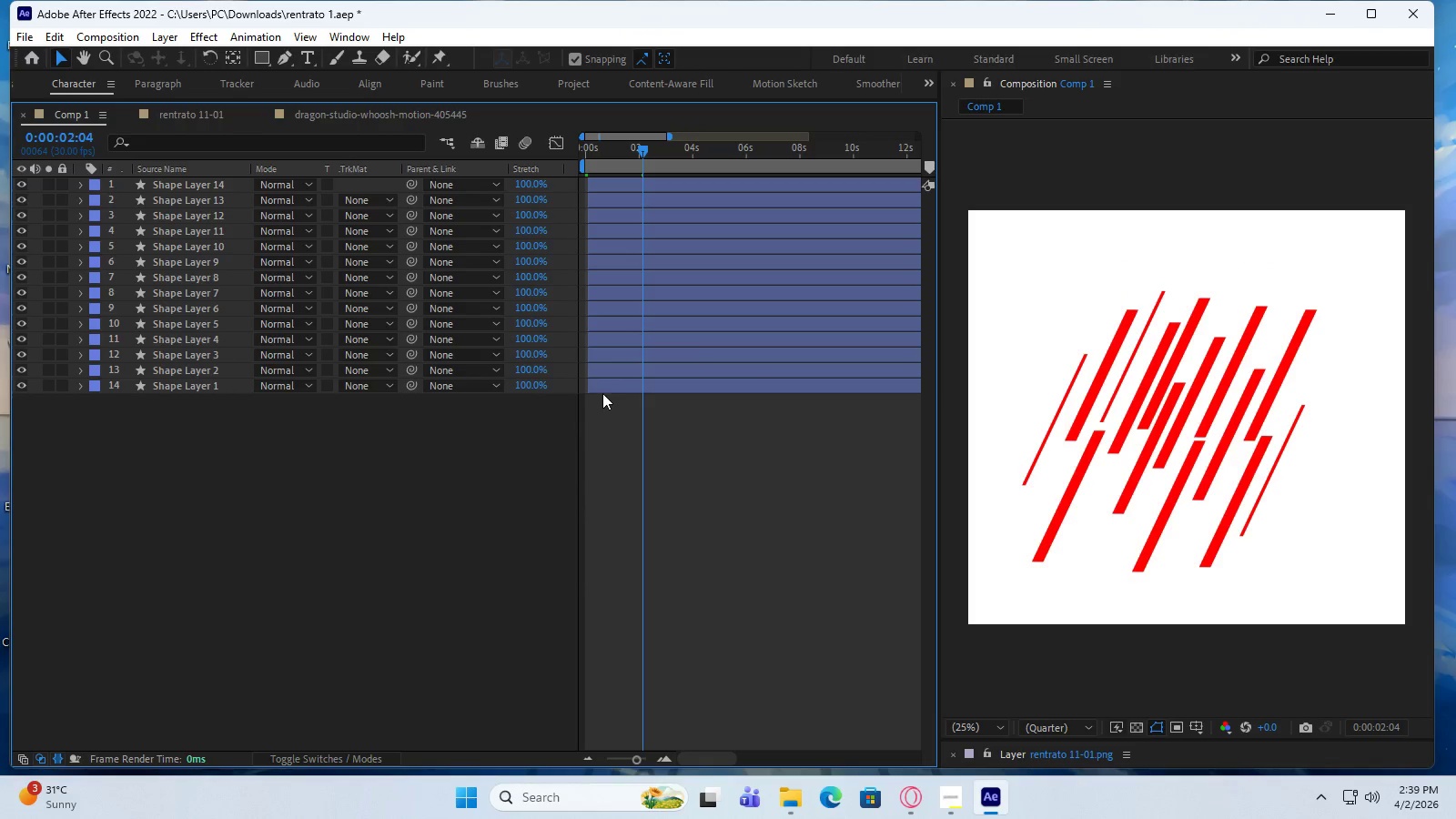 
left_click([616, 385])
 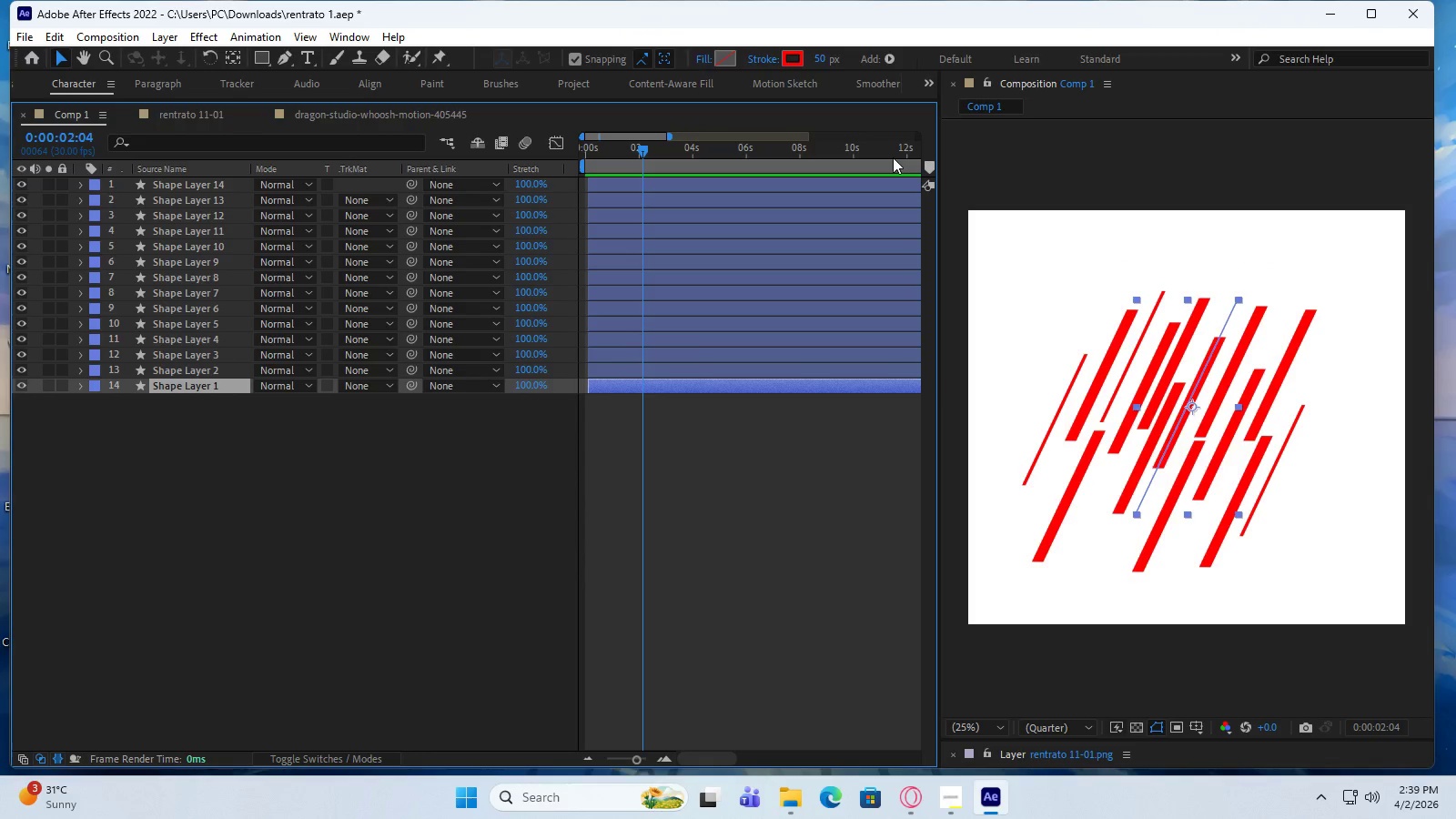 
left_click([681, 366])
 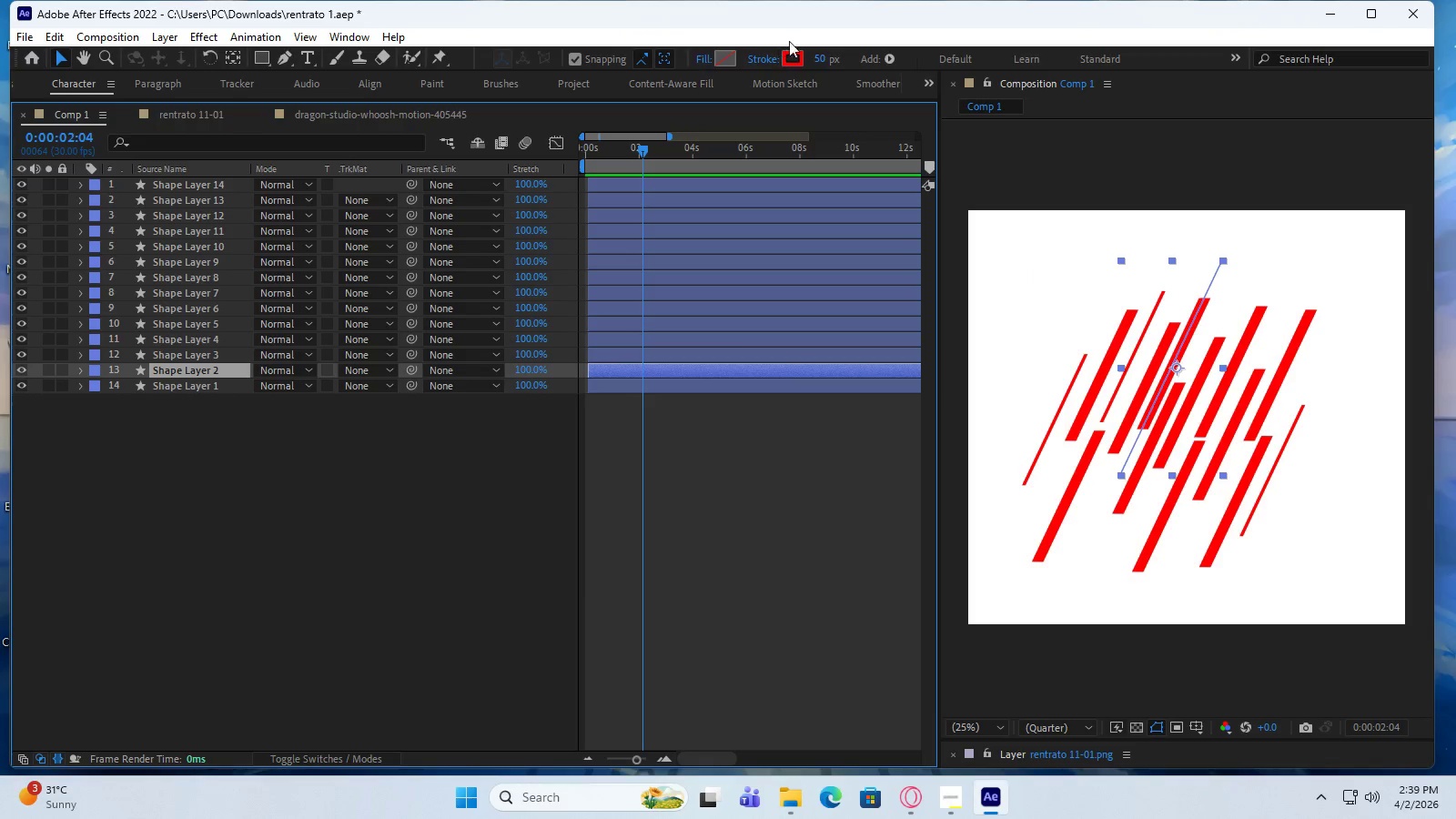 
left_click([820, 56])
 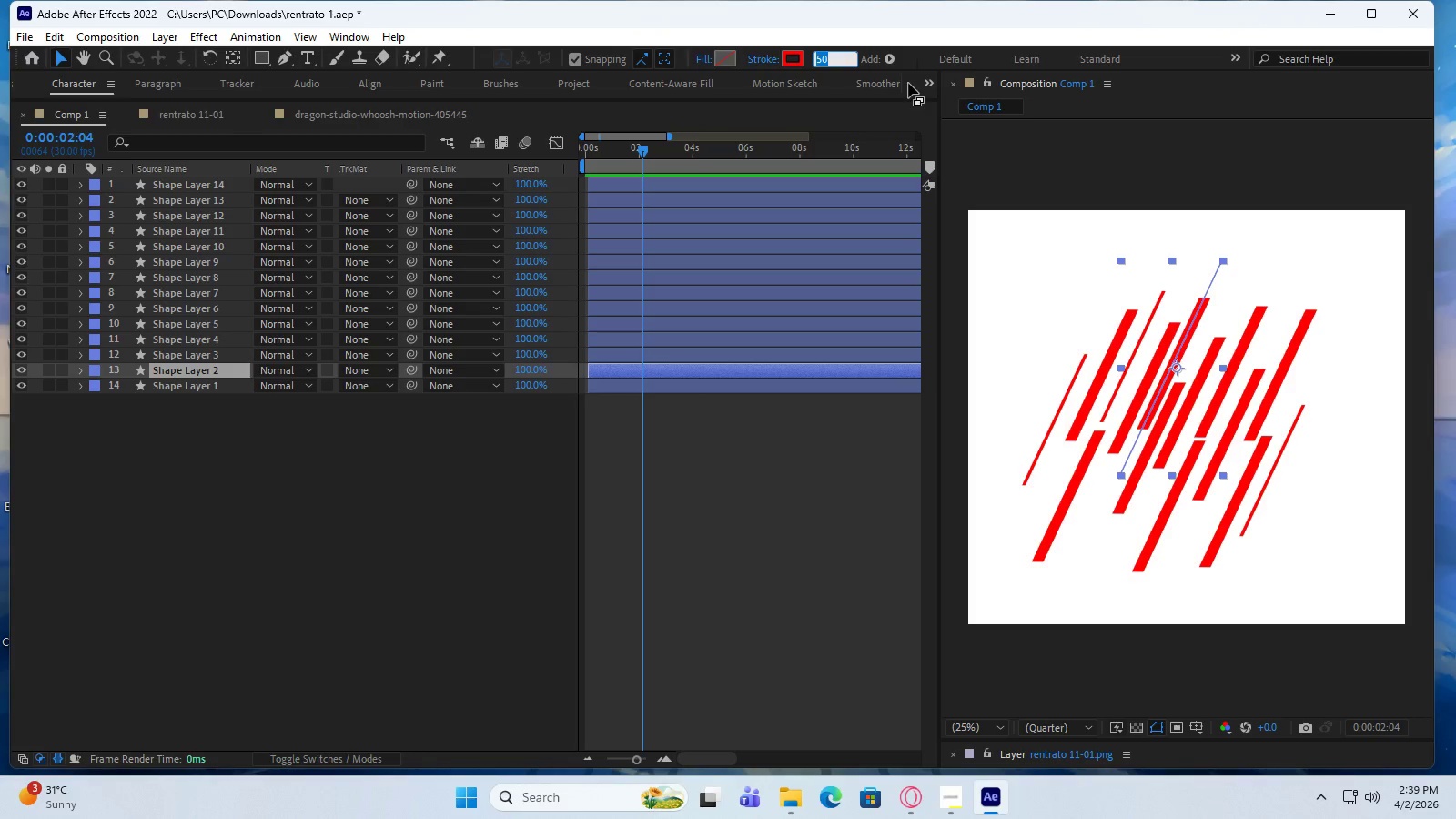 
key(Numpad1)
 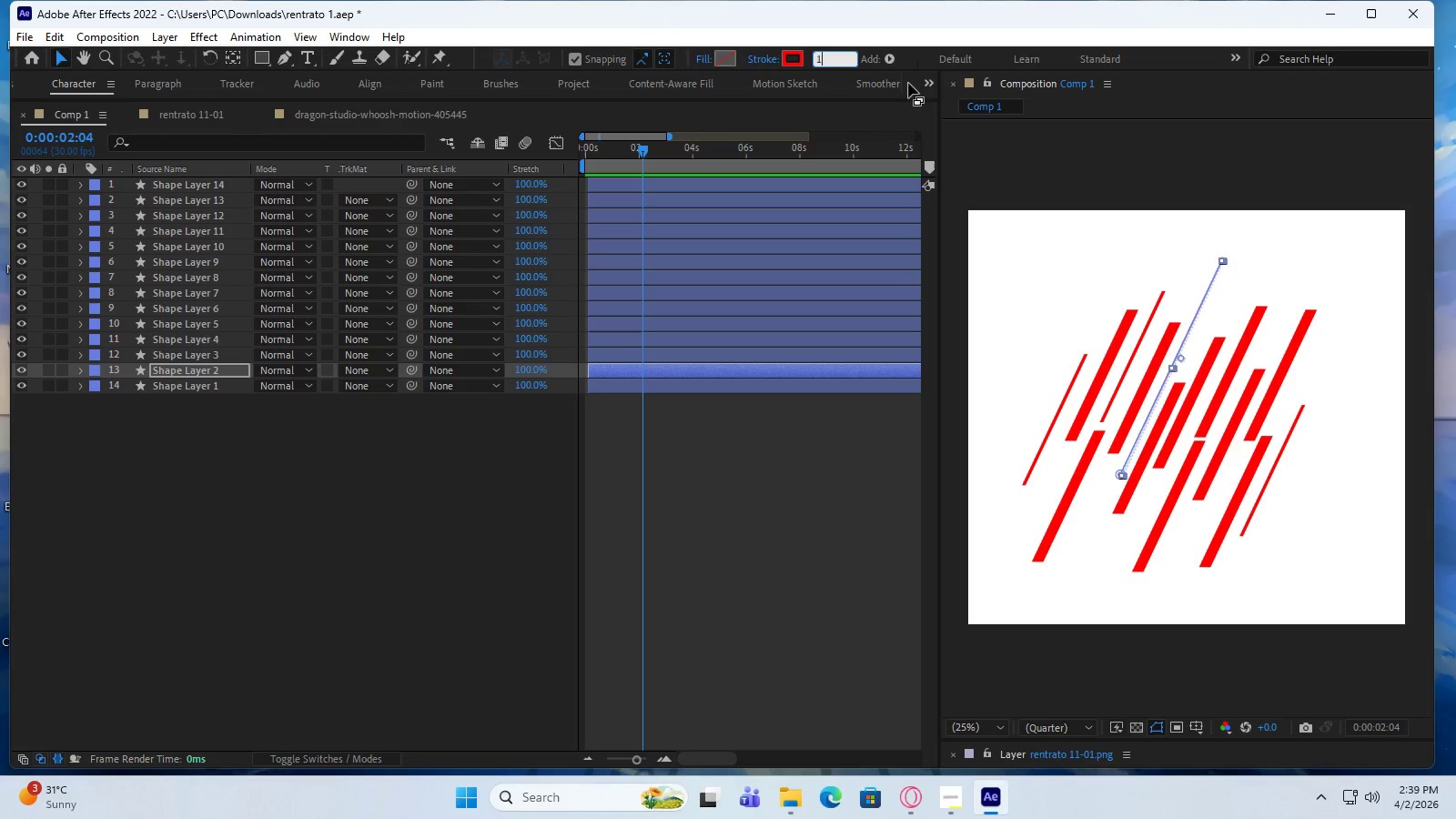 
key(Numpad5)
 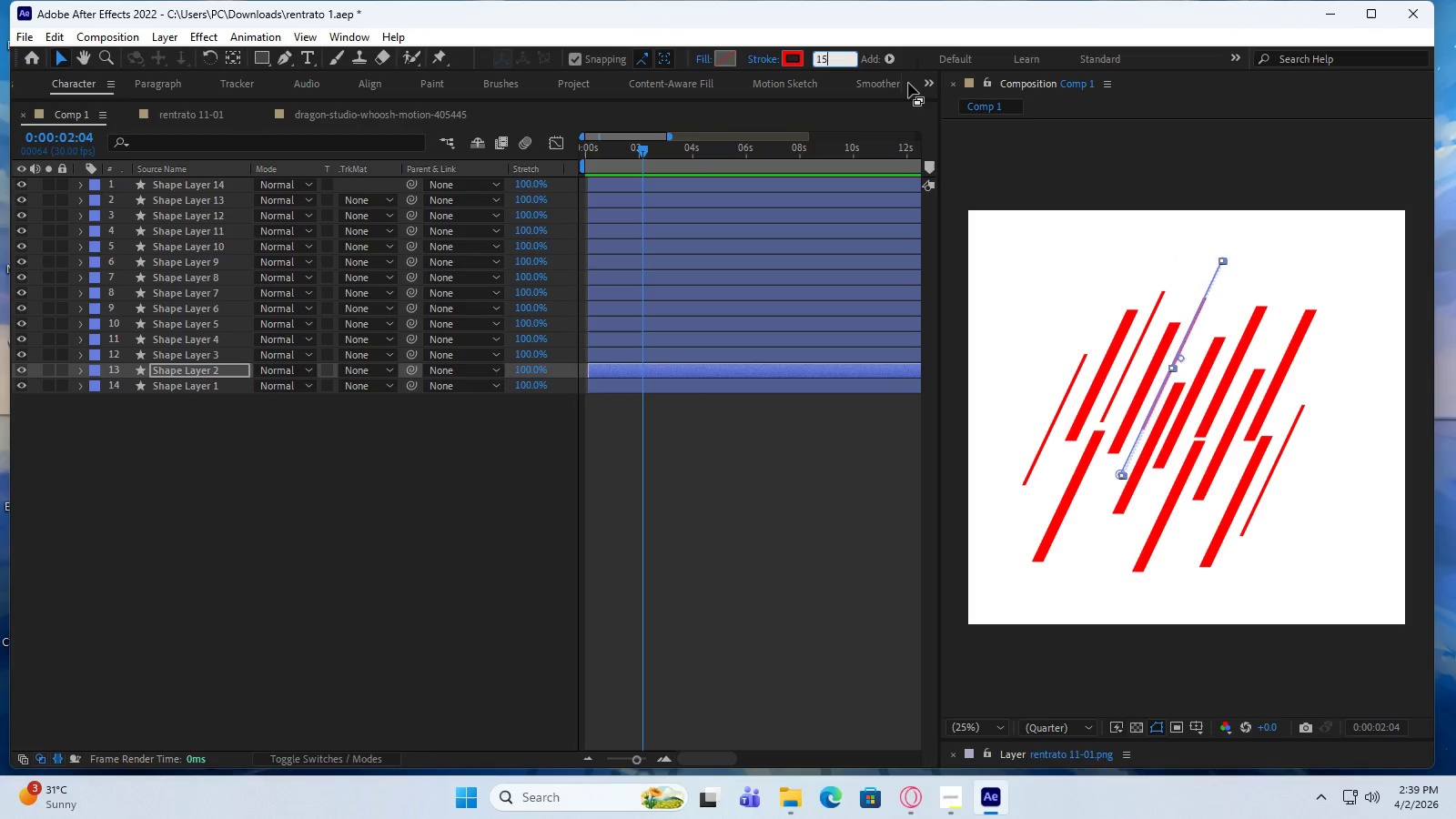 
key(NumpadEnter)
 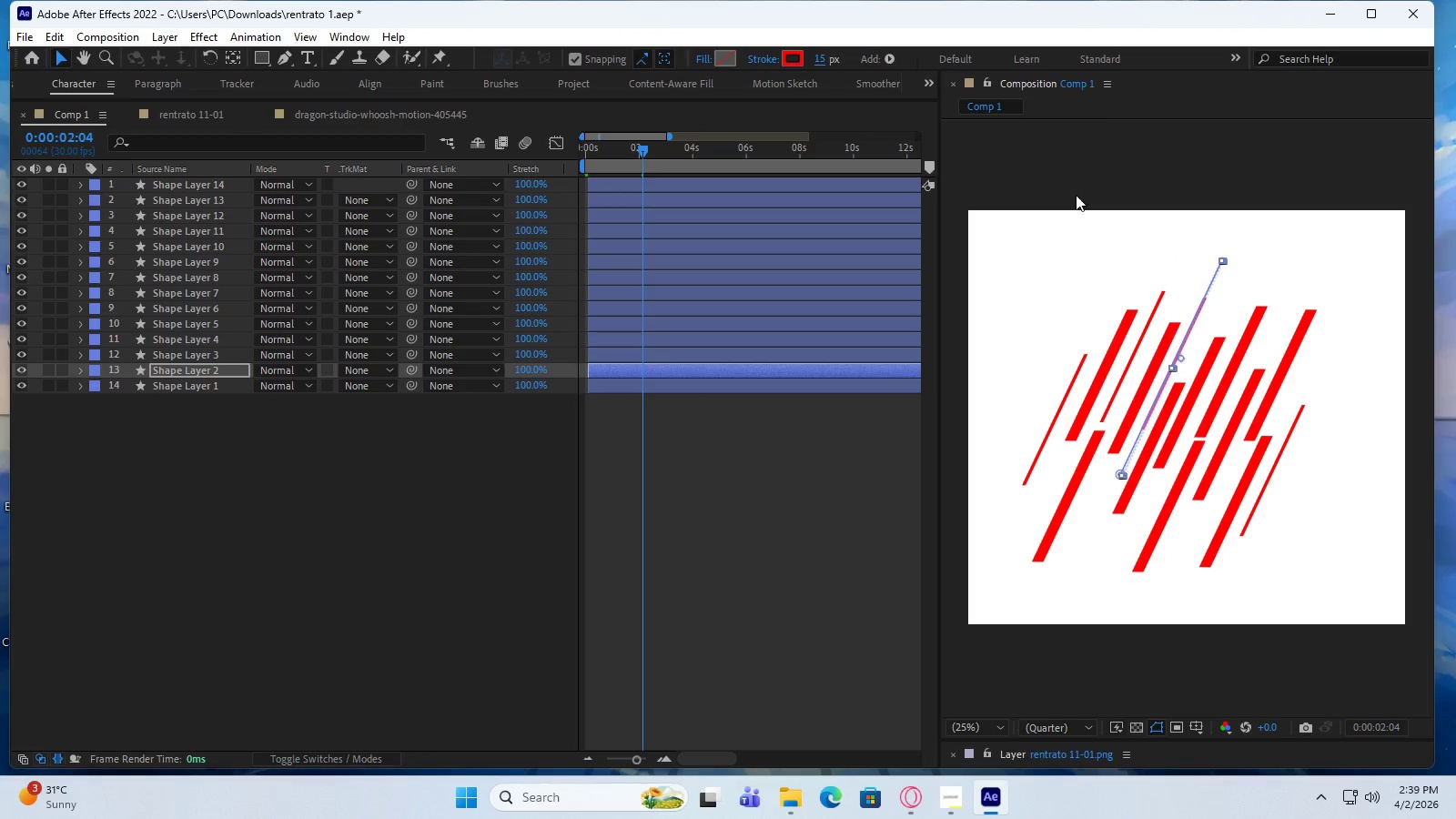 
left_click([1042, 229])
 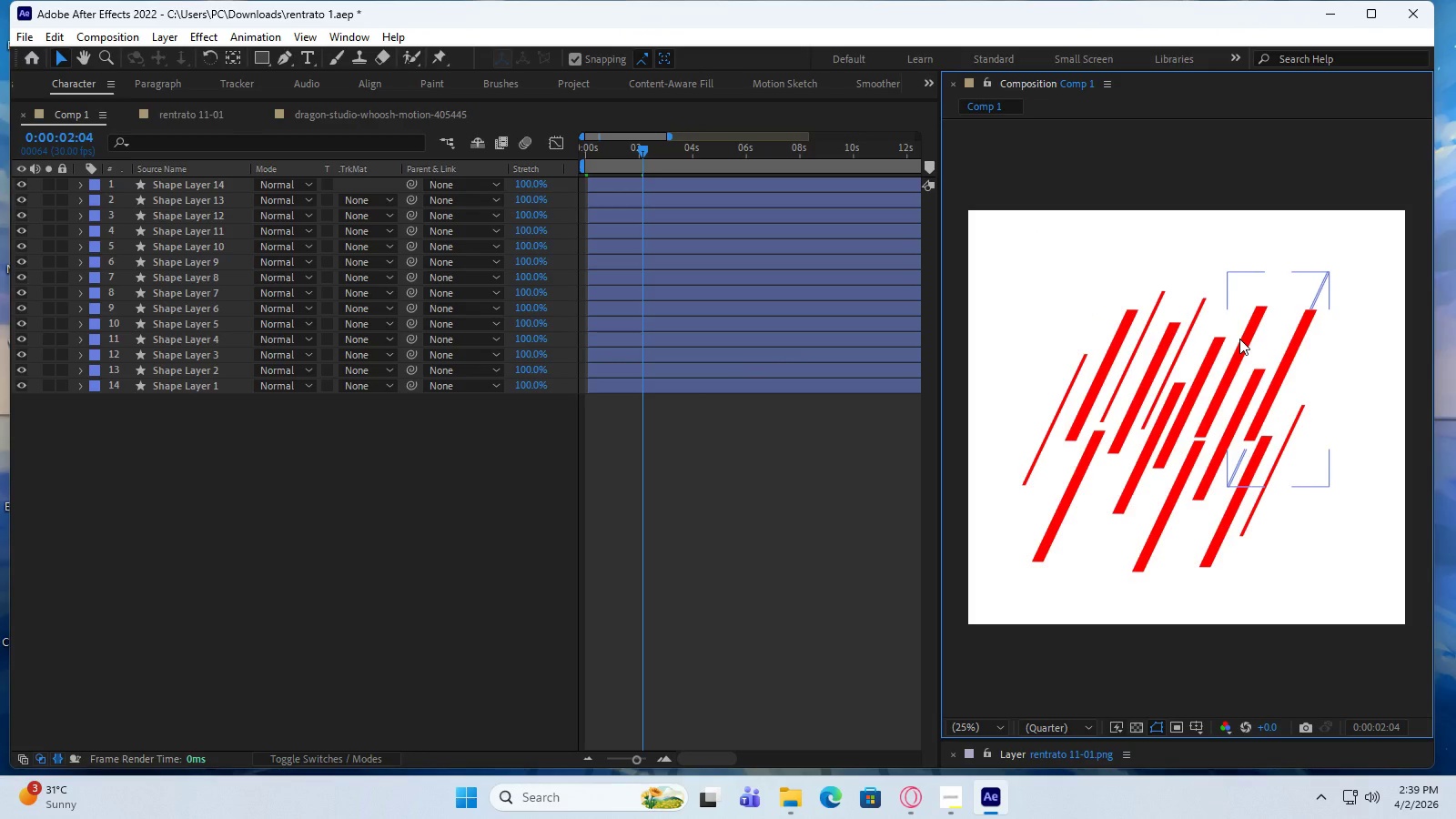 
left_click([1239, 339])
 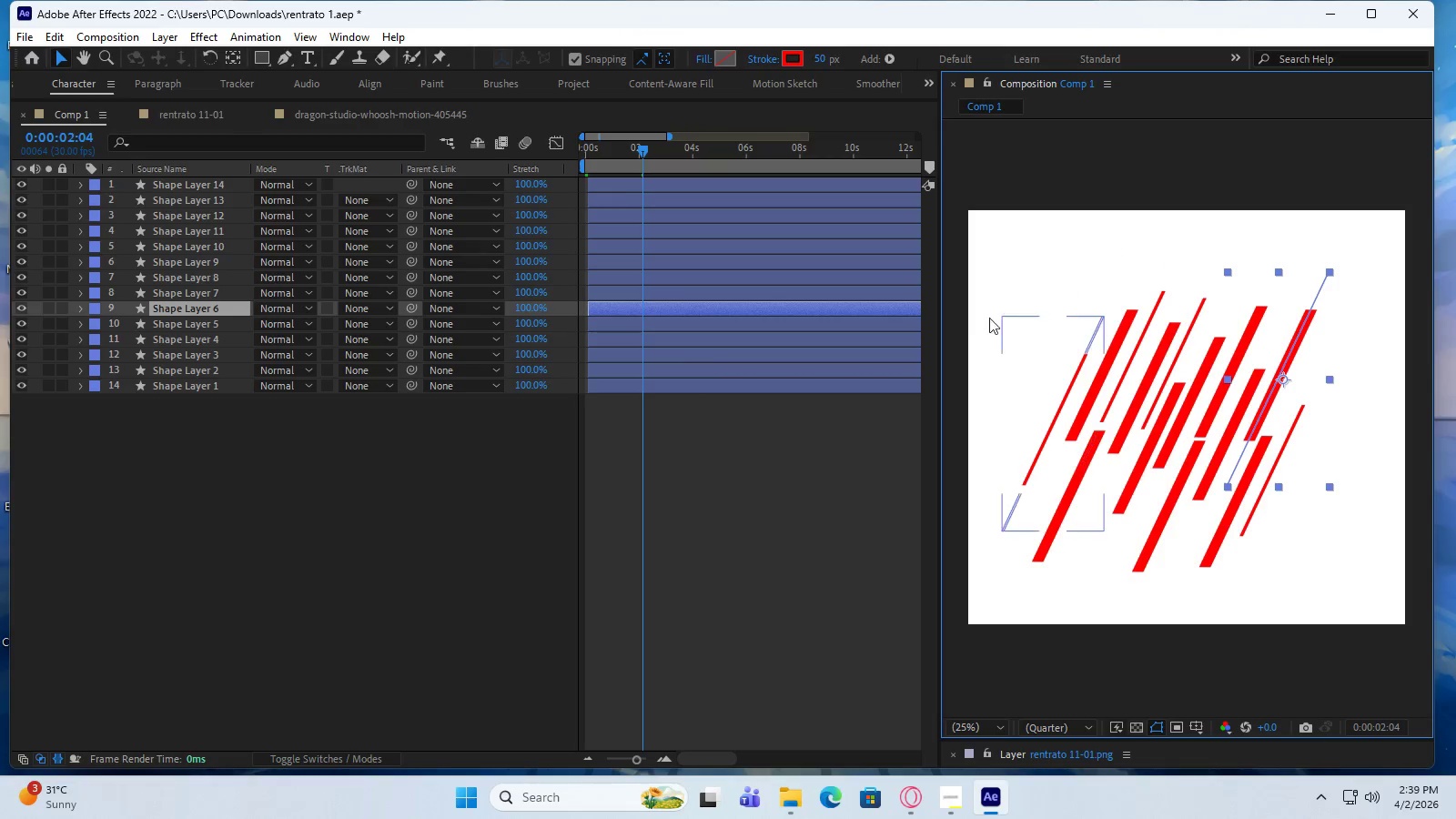 
wait(5.31)
 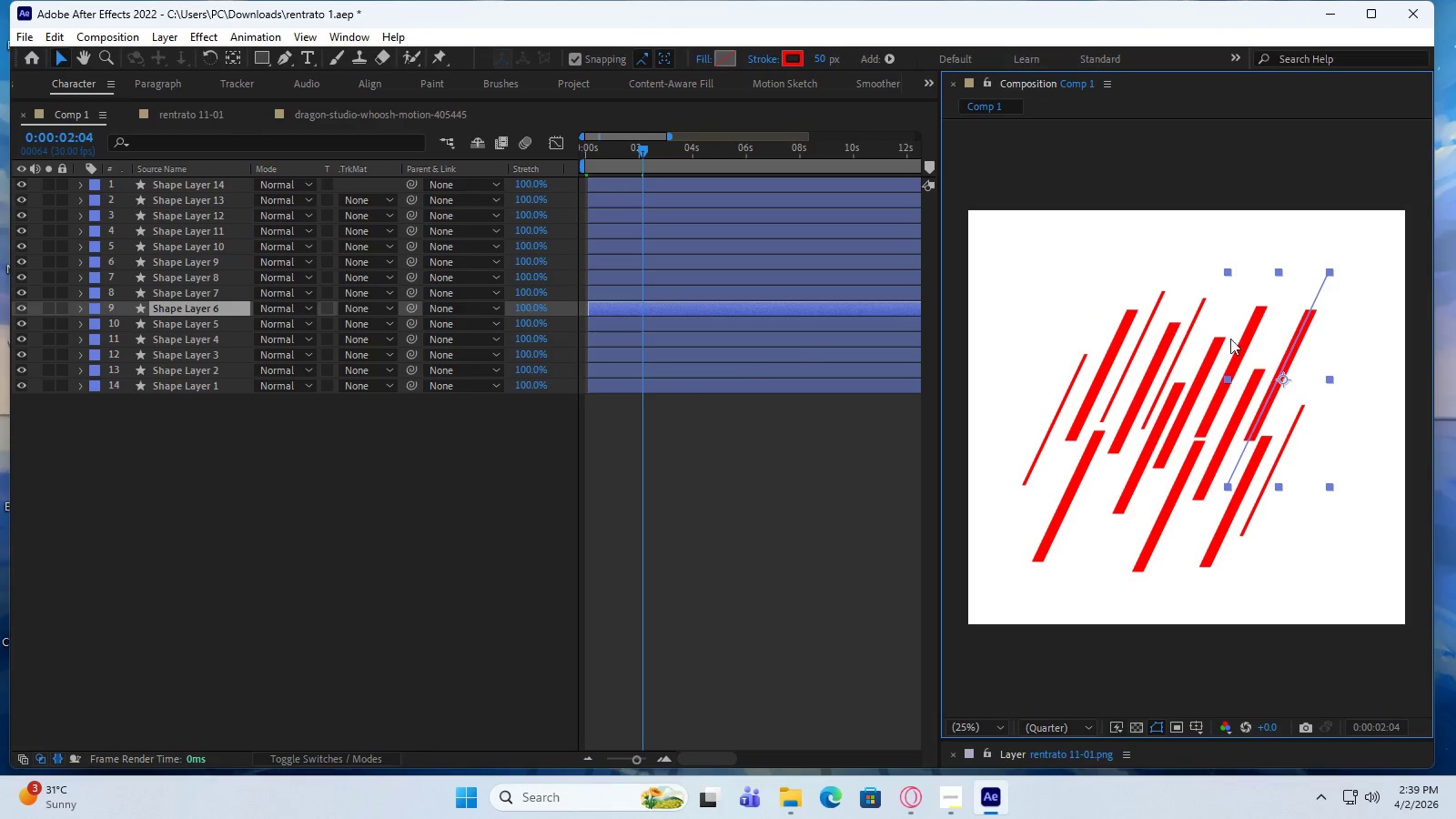 
left_click([822, 58])
 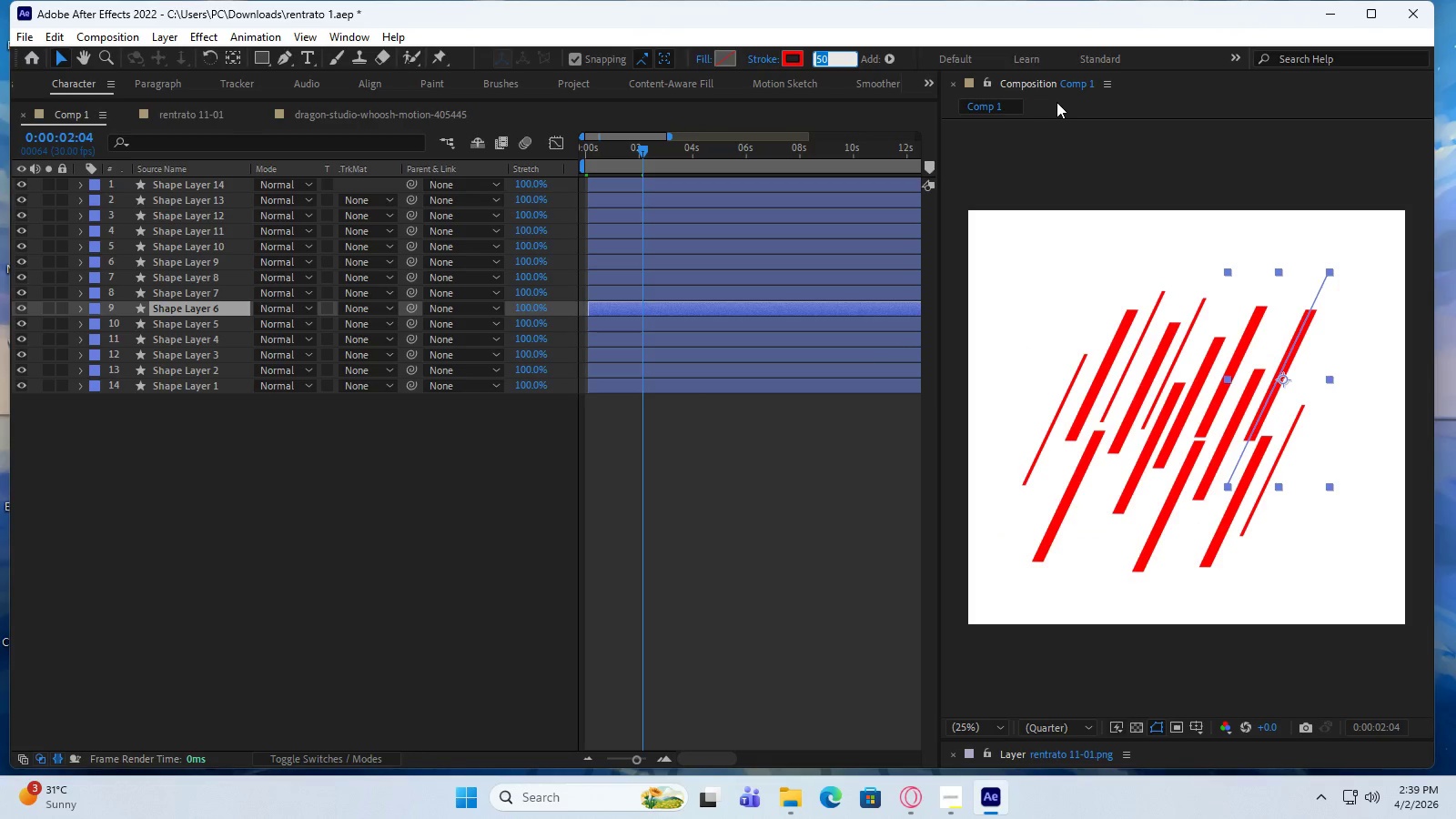 
key(Numpad1)
 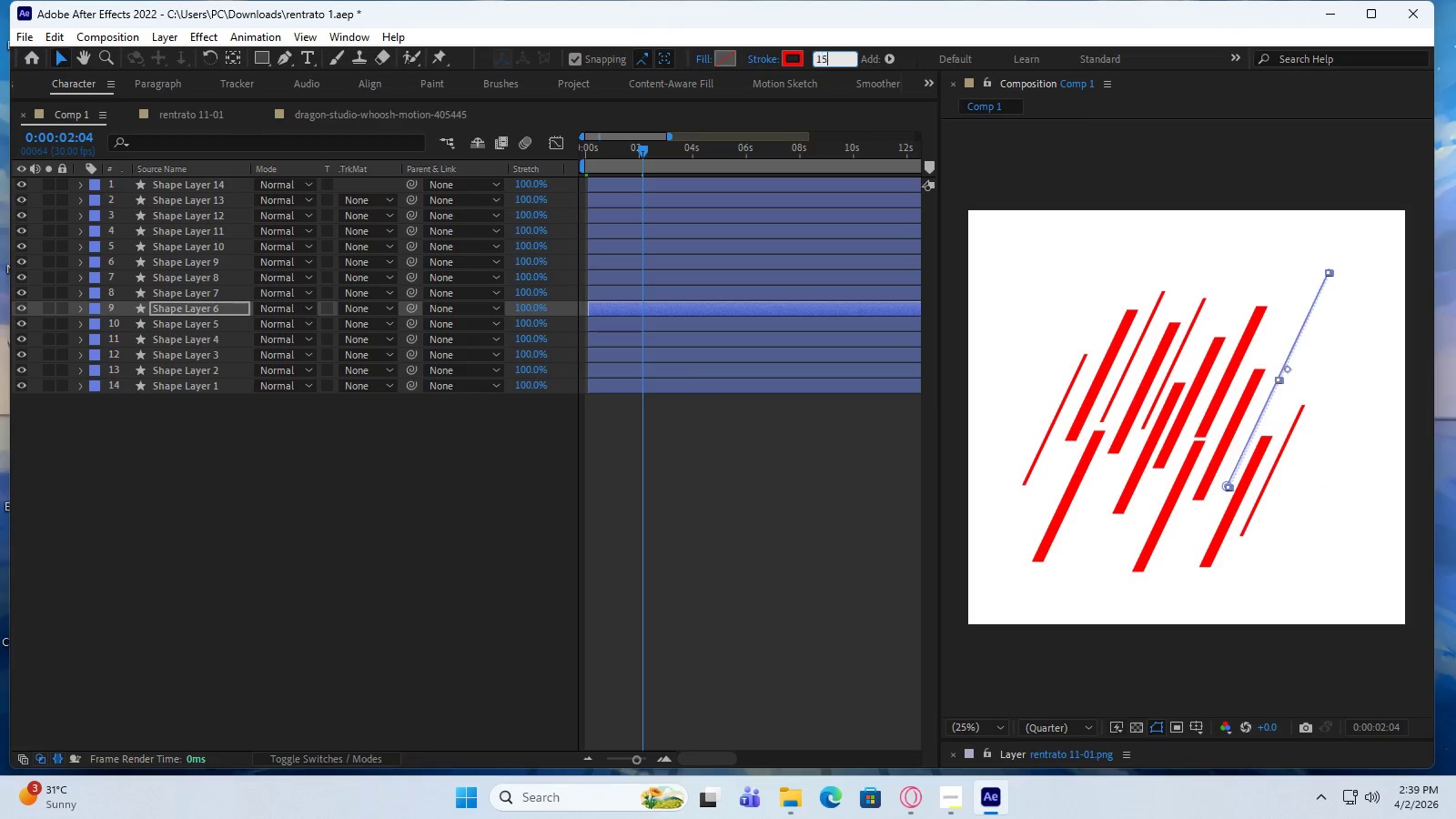 
key(Numpad5)
 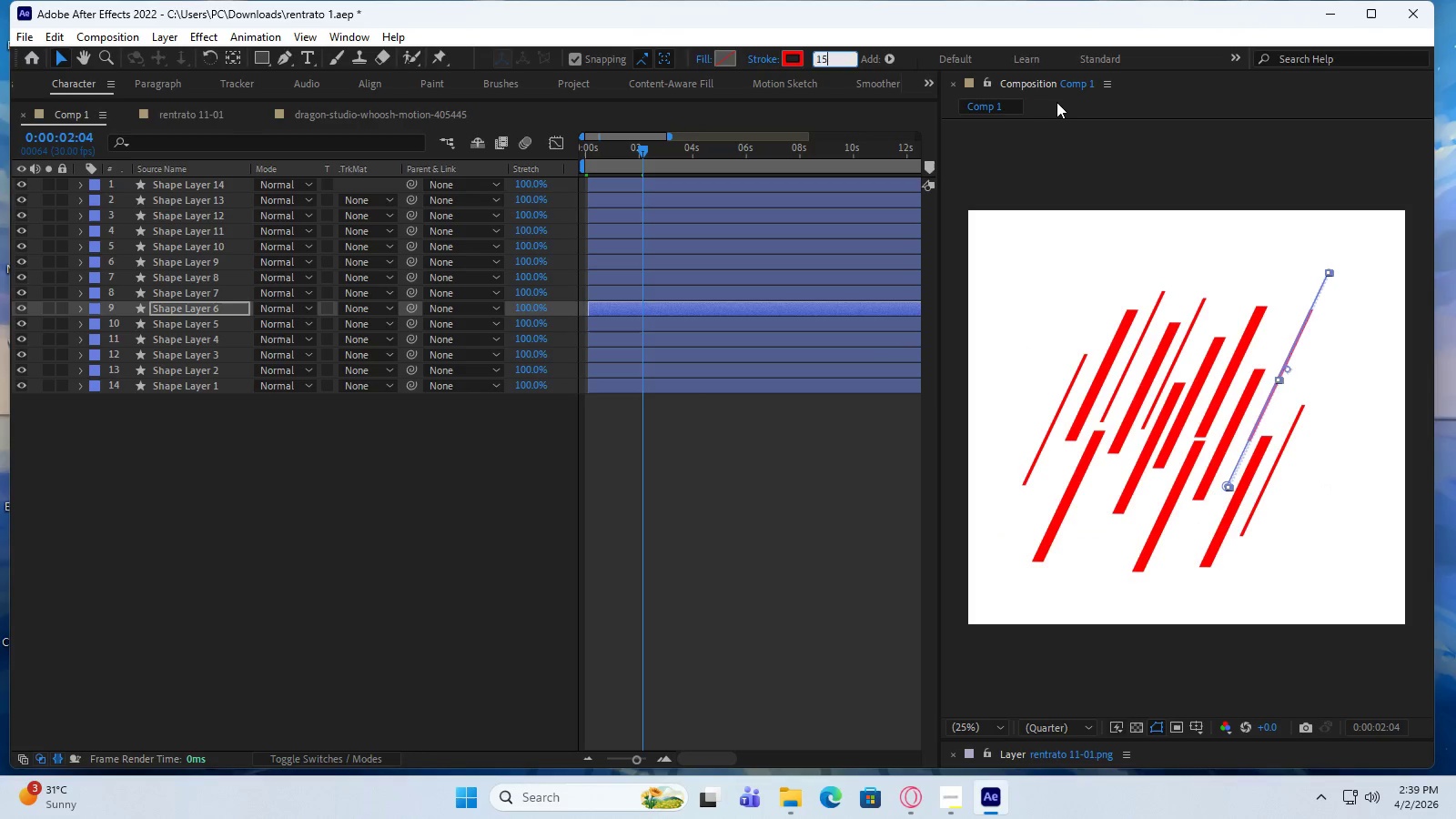 
key(NumpadEnter)
 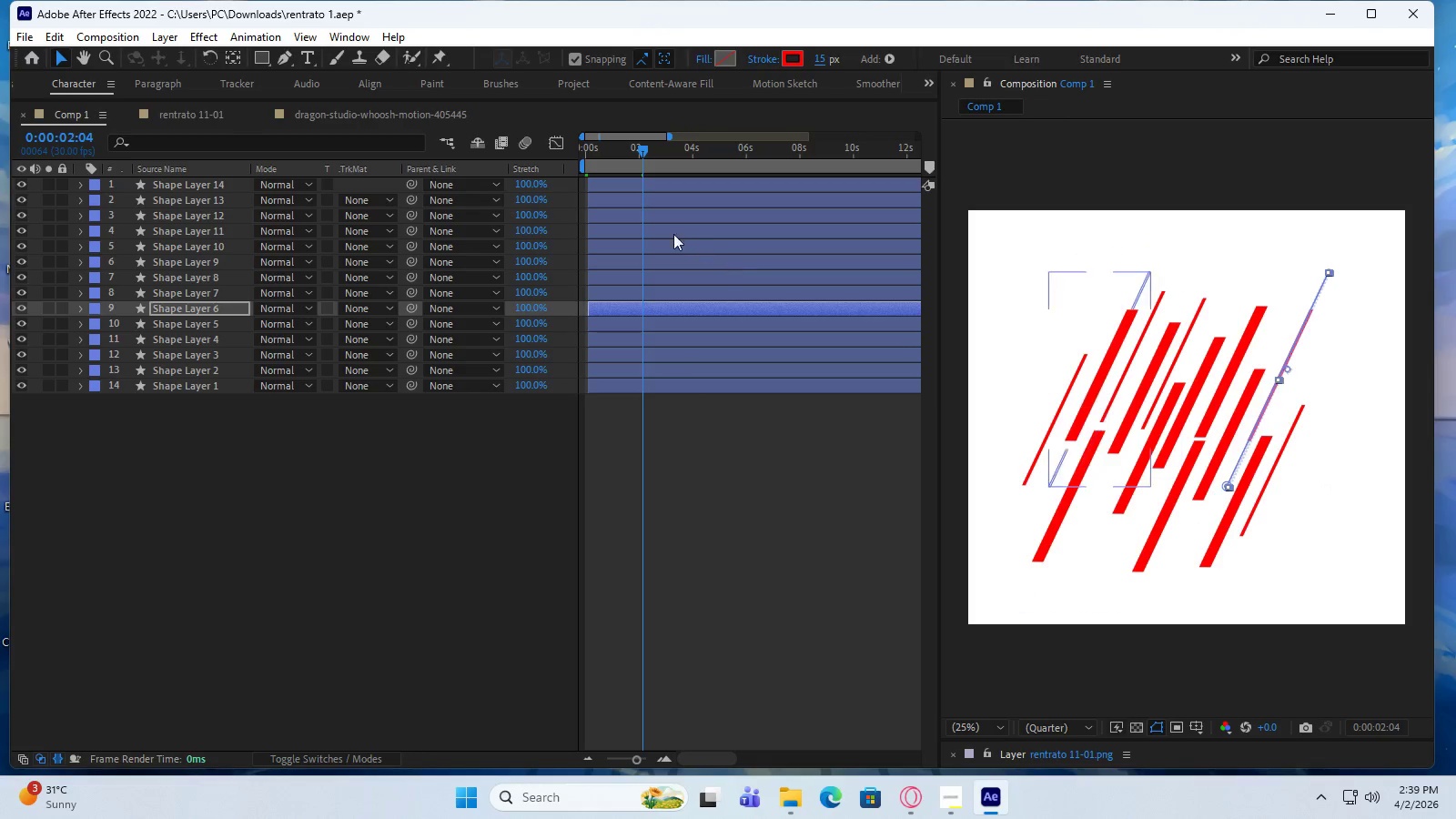 
left_click_drag(start_coordinate=[643, 153], to_coordinate=[637, 160])
 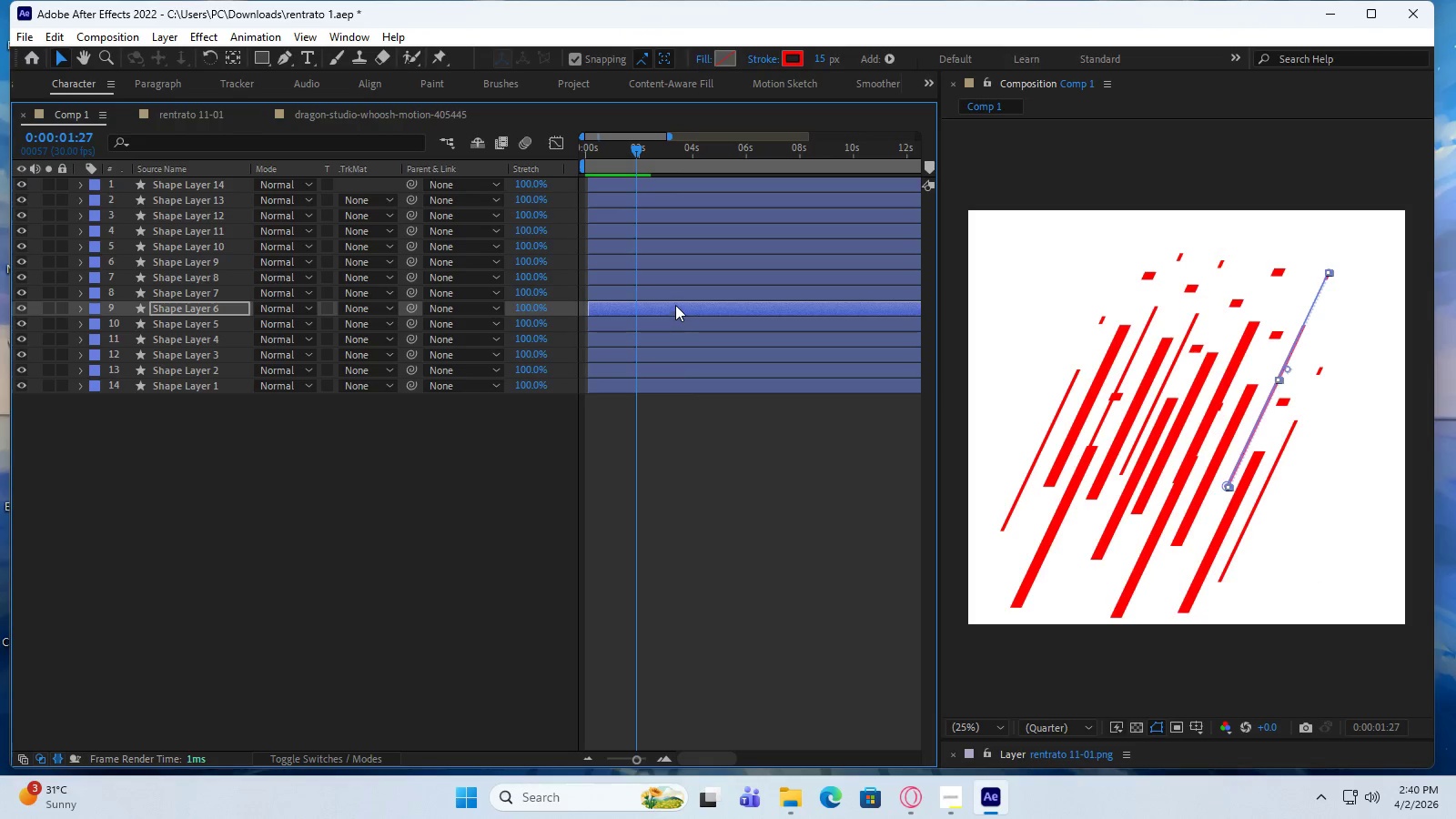 
left_click([703, 318])
 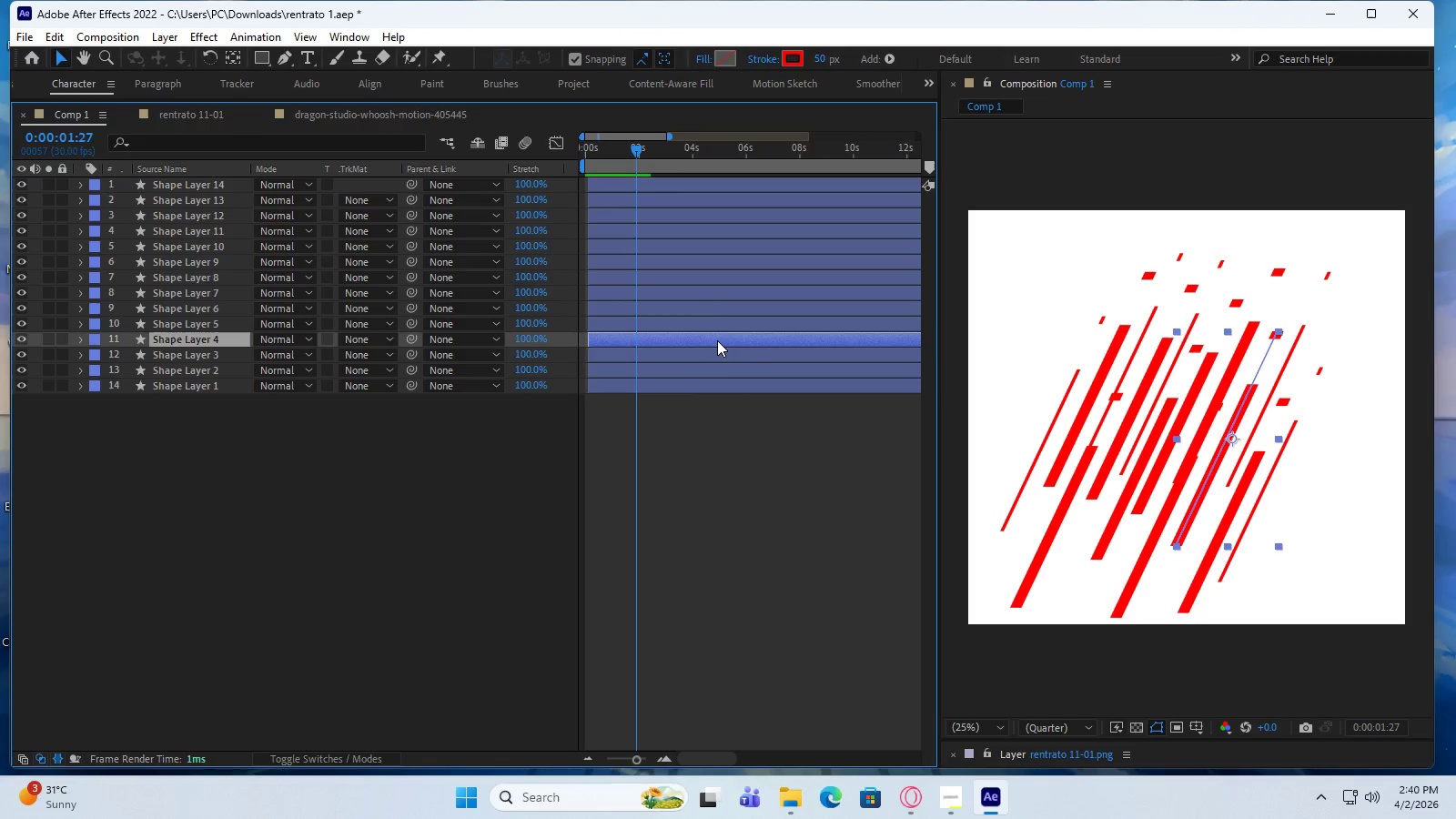 
left_click([721, 349])
 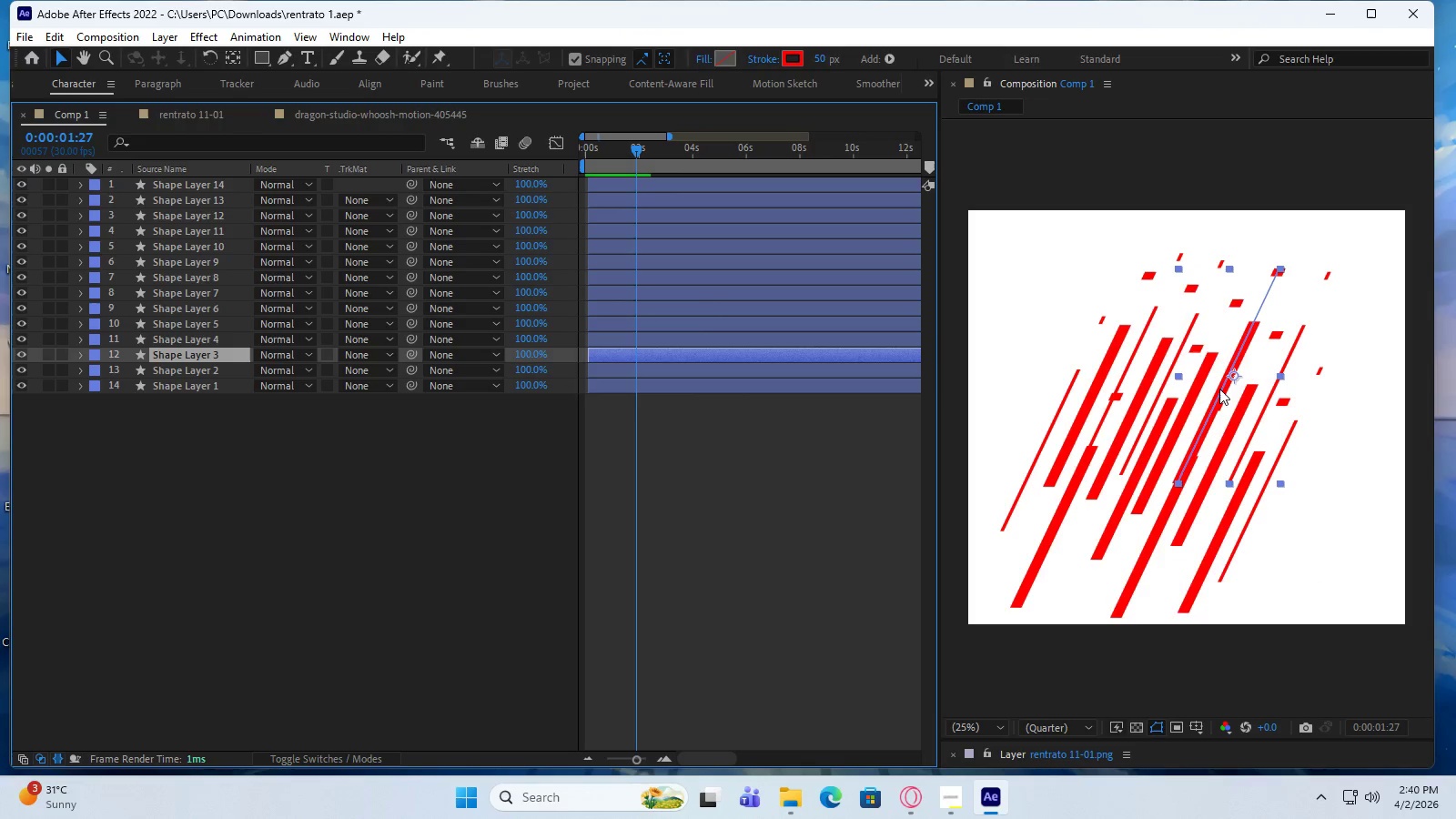 
left_click_drag(start_coordinate=[1219, 389], to_coordinate=[1242, 339])
 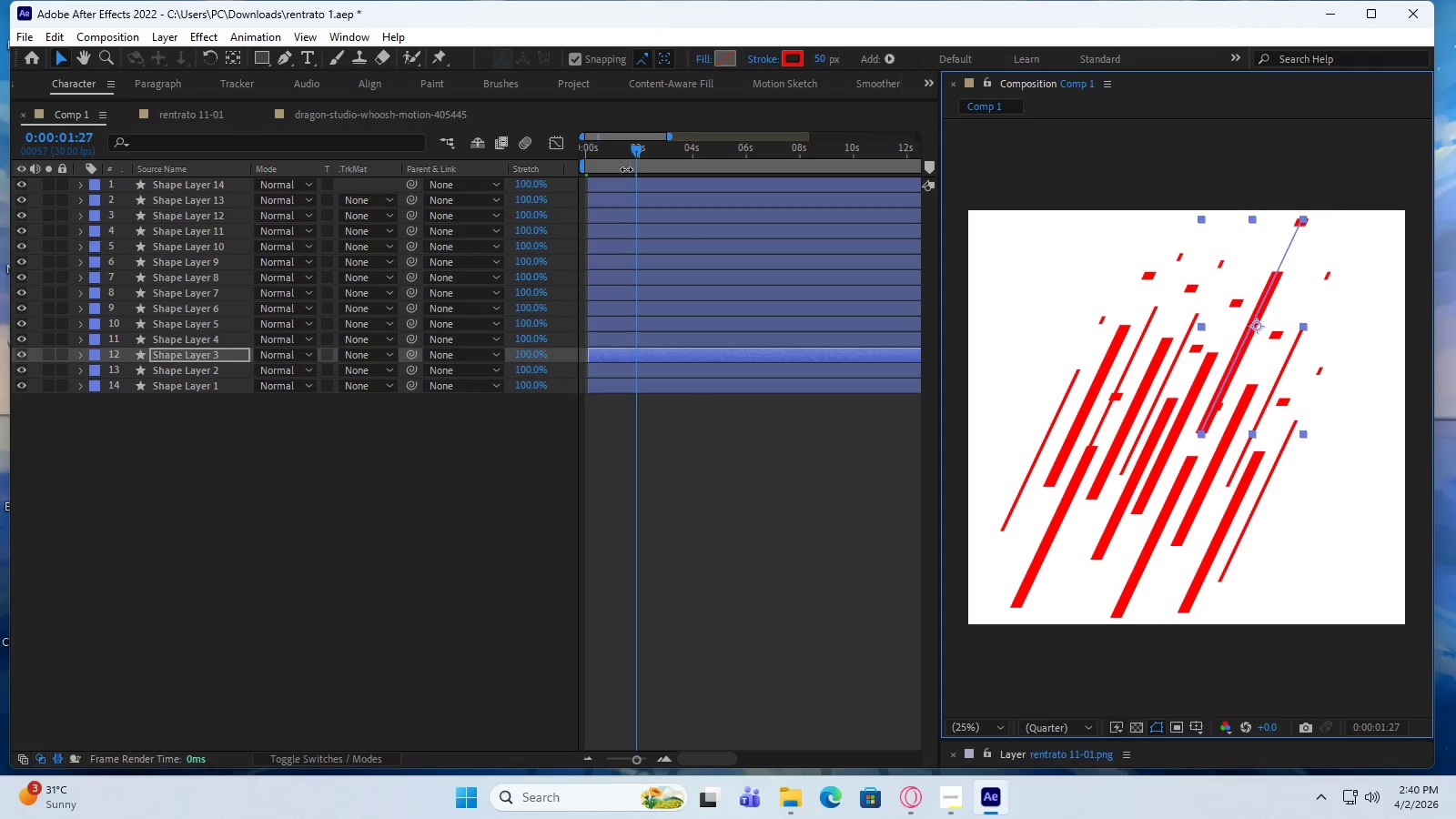 
left_click_drag(start_coordinate=[634, 150], to_coordinate=[610, 173])
 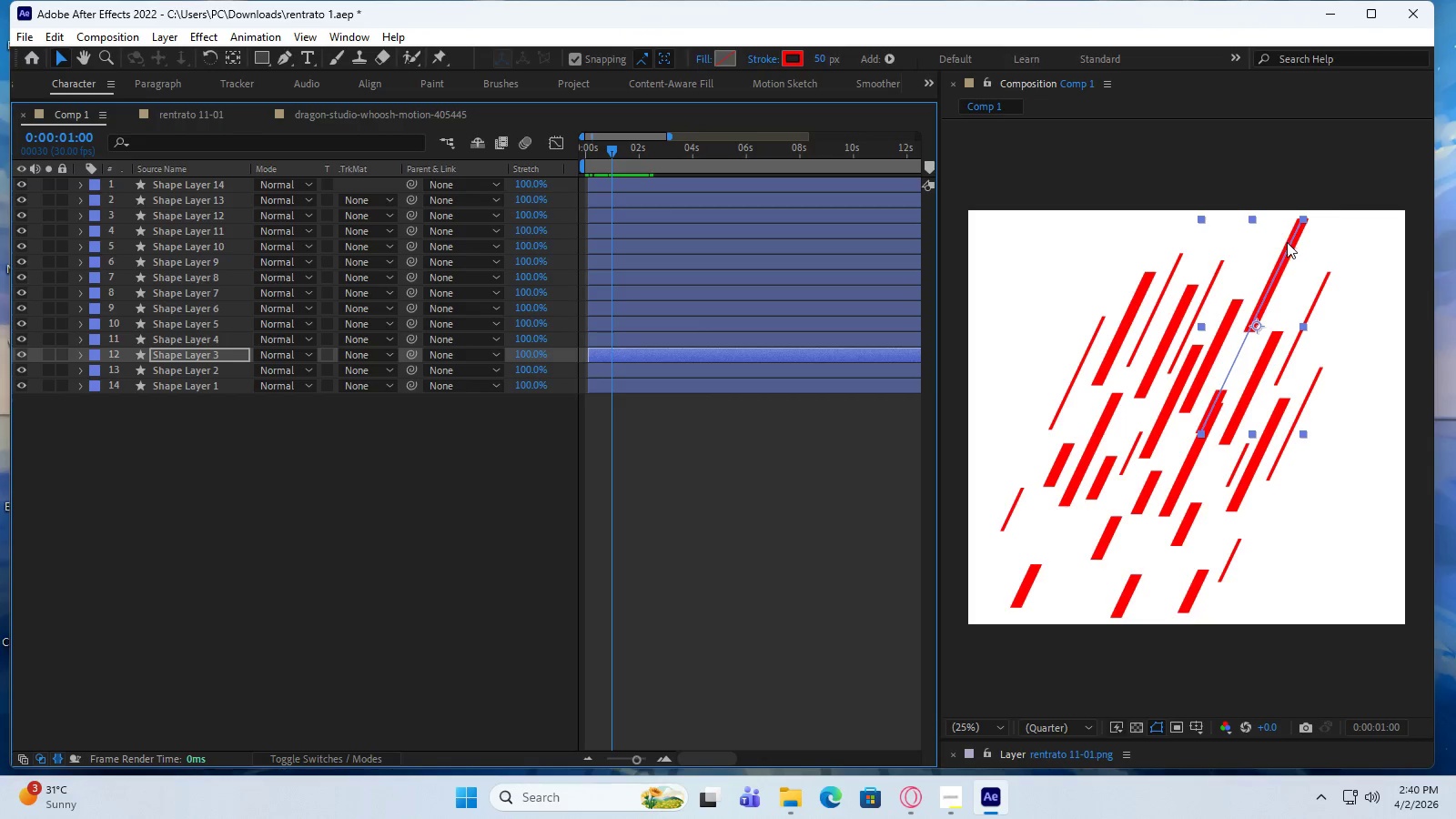 
left_click_drag(start_coordinate=[1288, 243], to_coordinate=[1275, 242])
 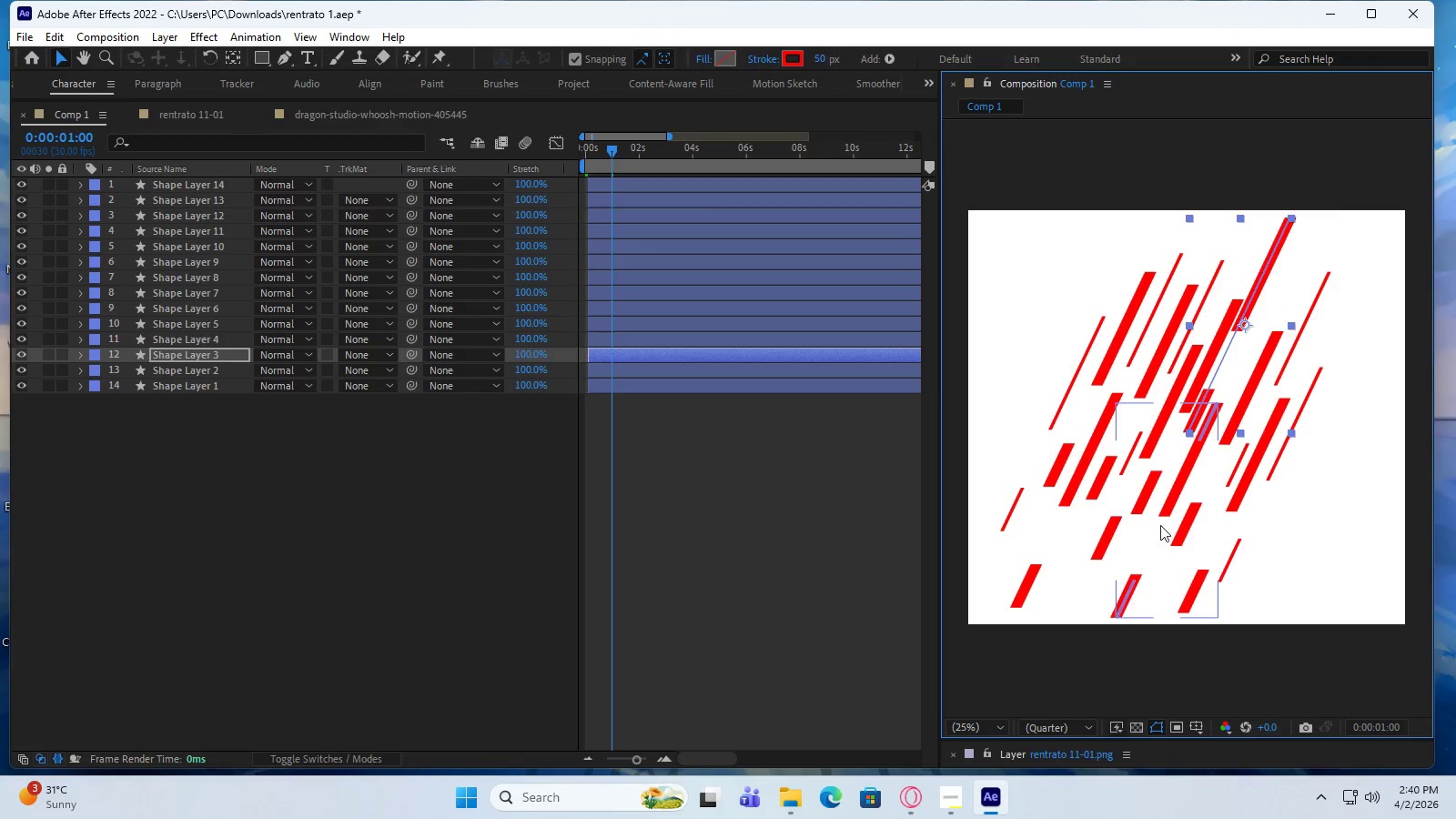 
left_click([1144, 499])
 